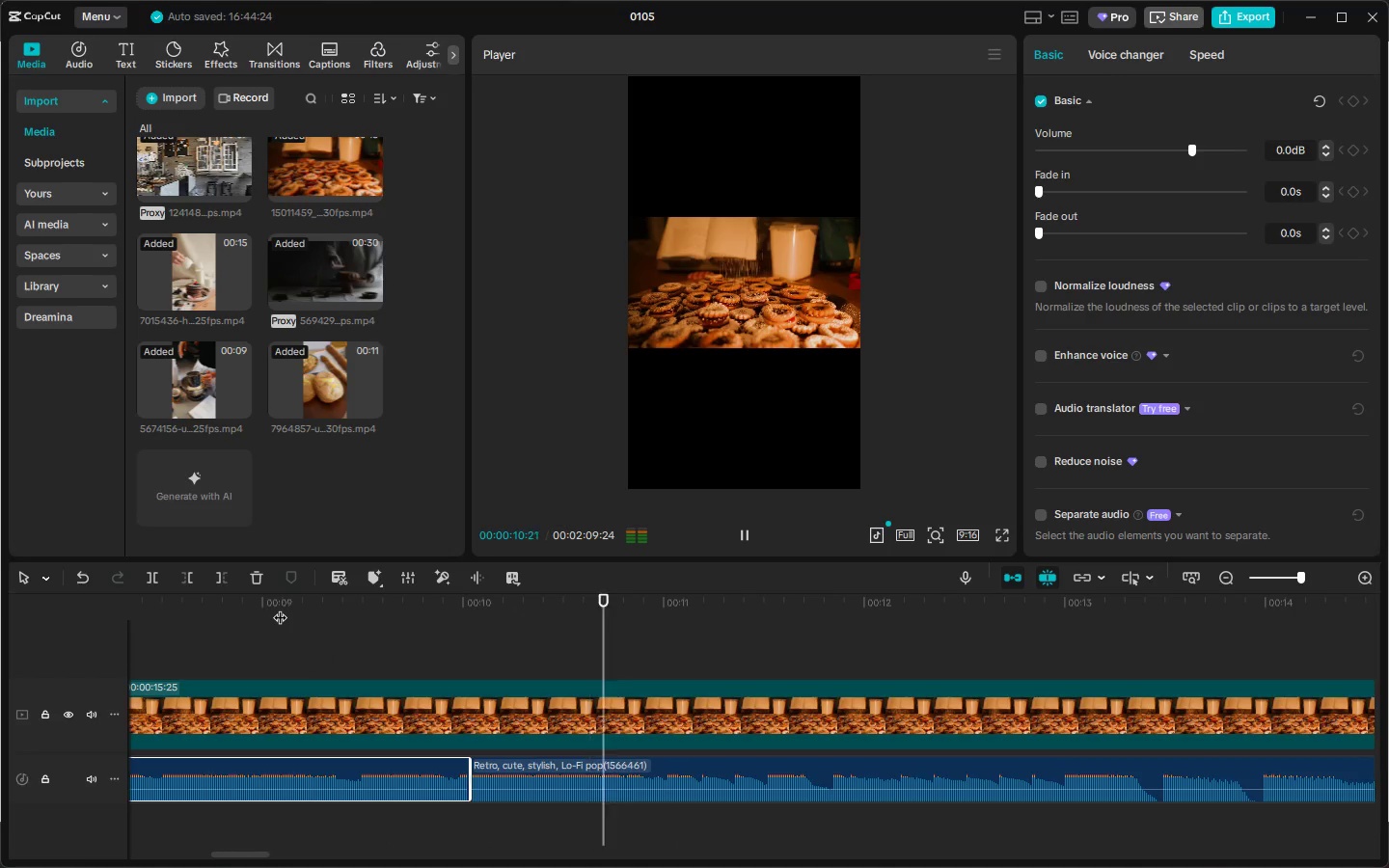 
left_click([280, 608])
 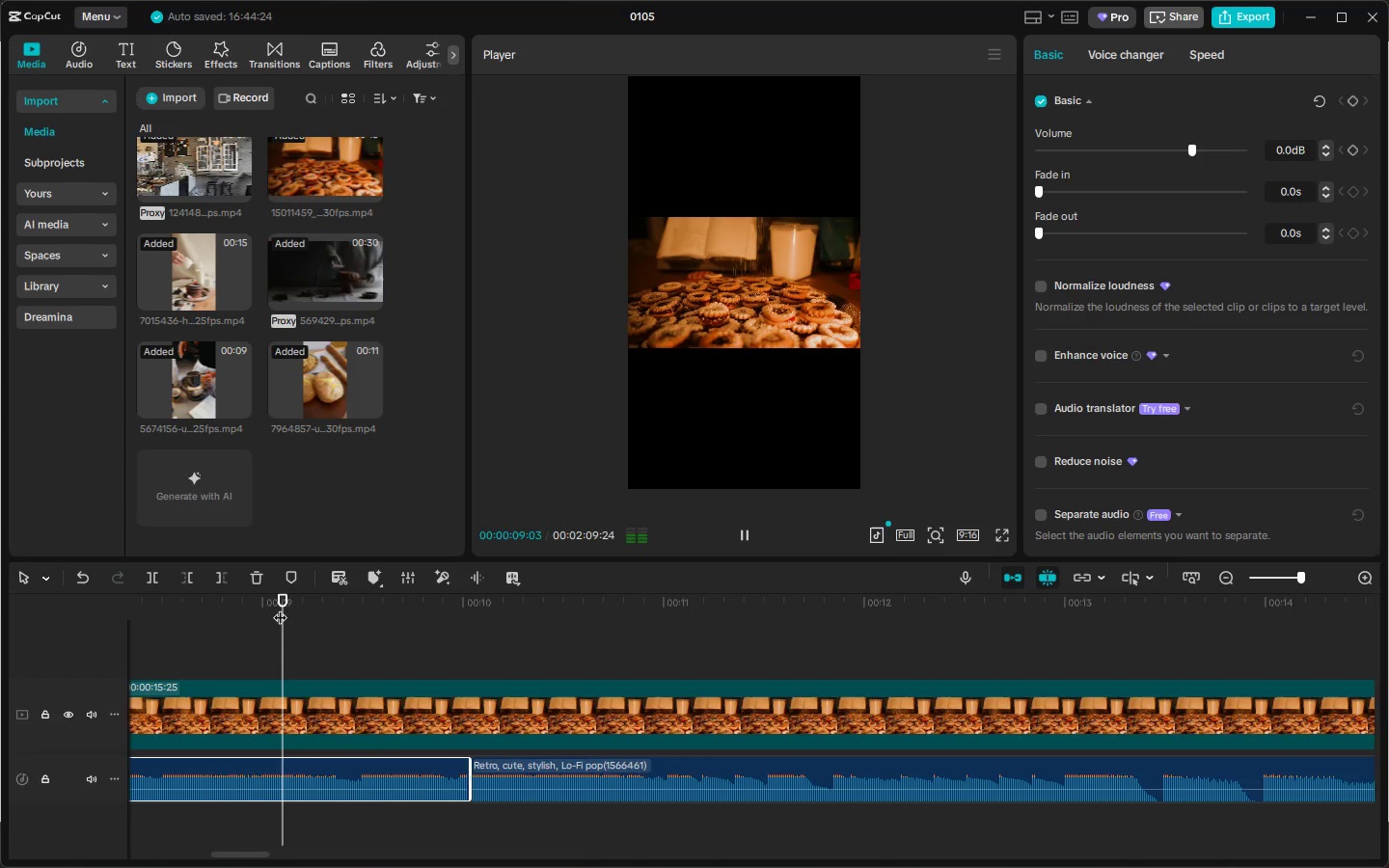 
key(Space)
 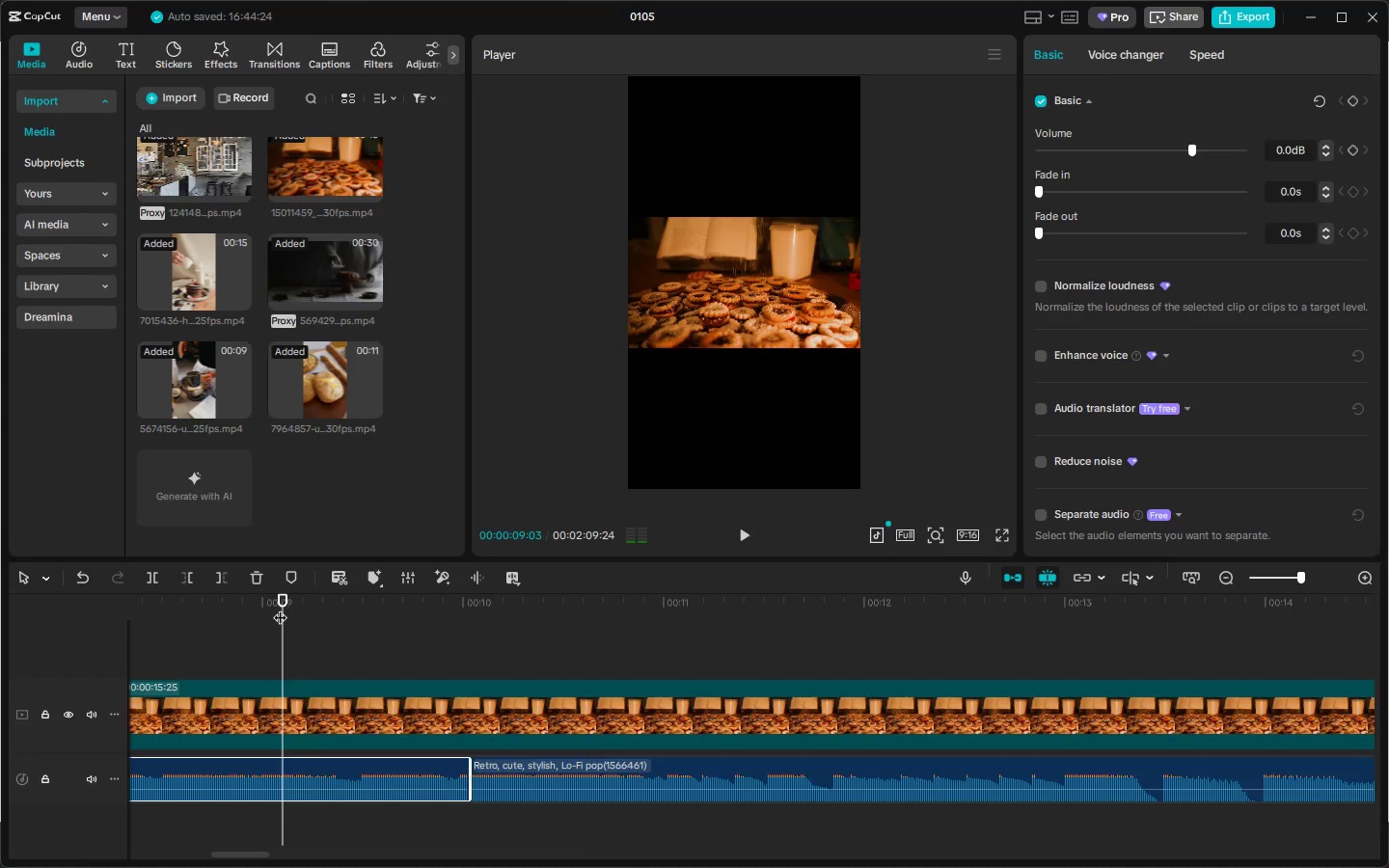 
key(Space)
 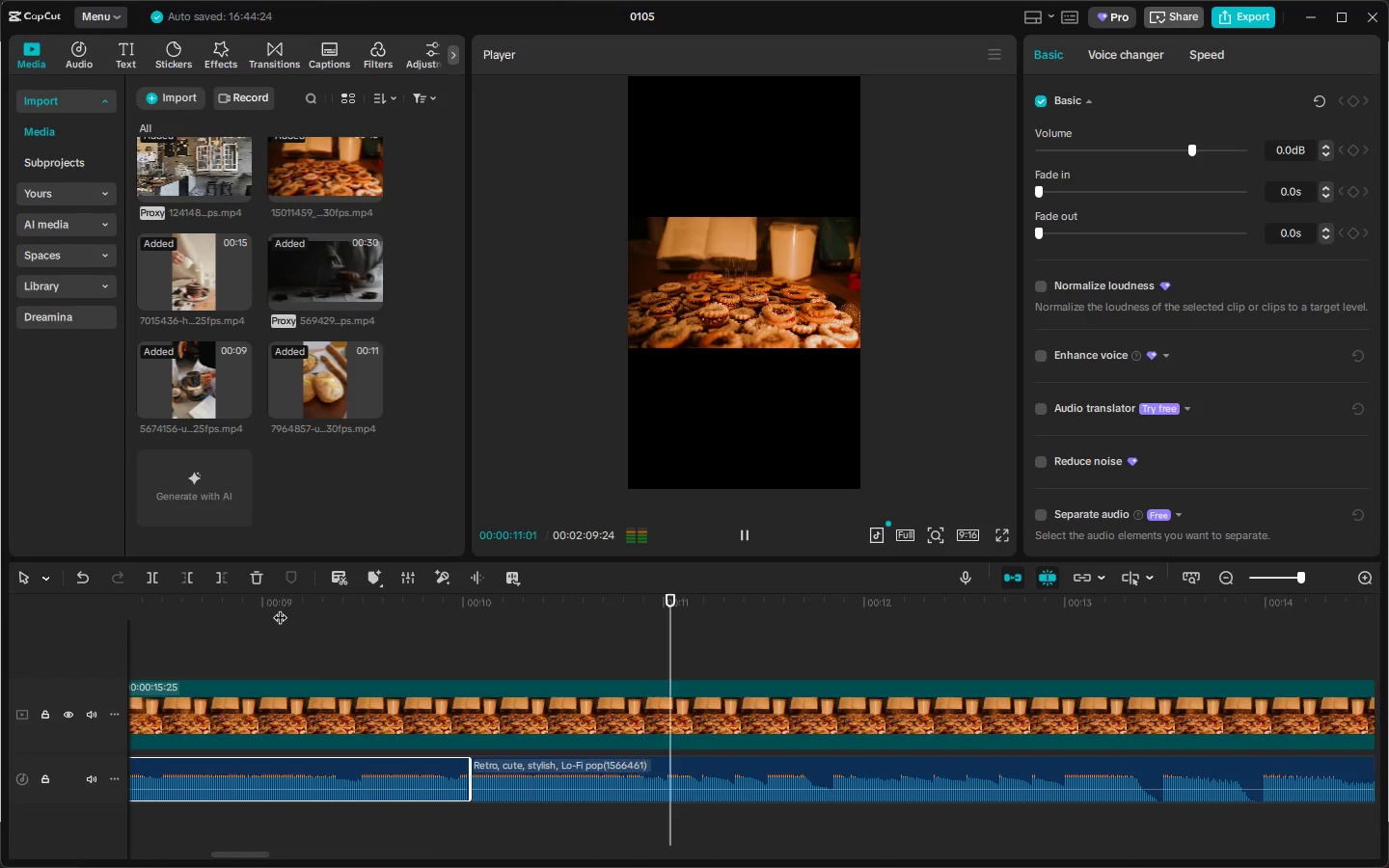 
key(Space)
 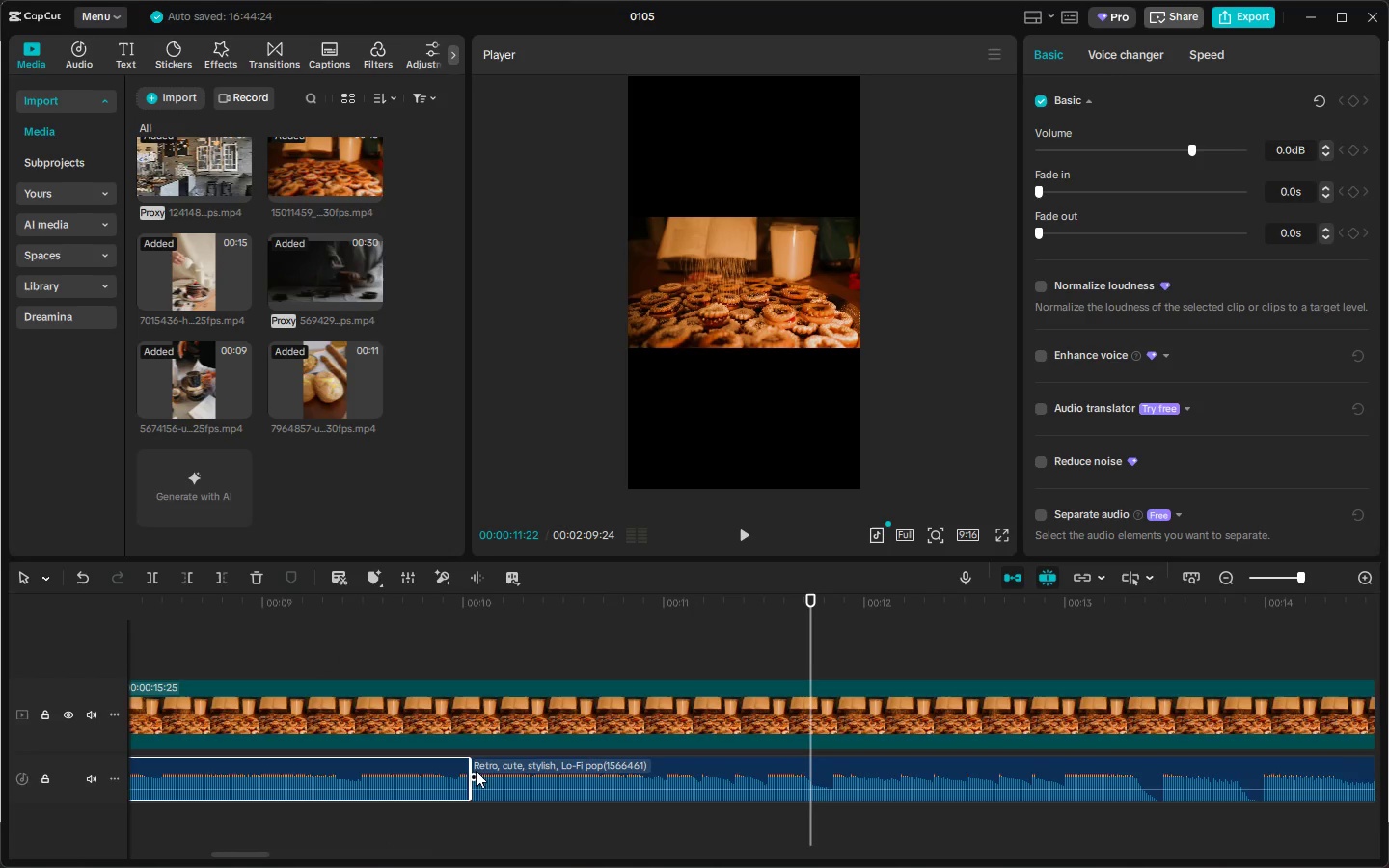 
left_click([496, 770])
 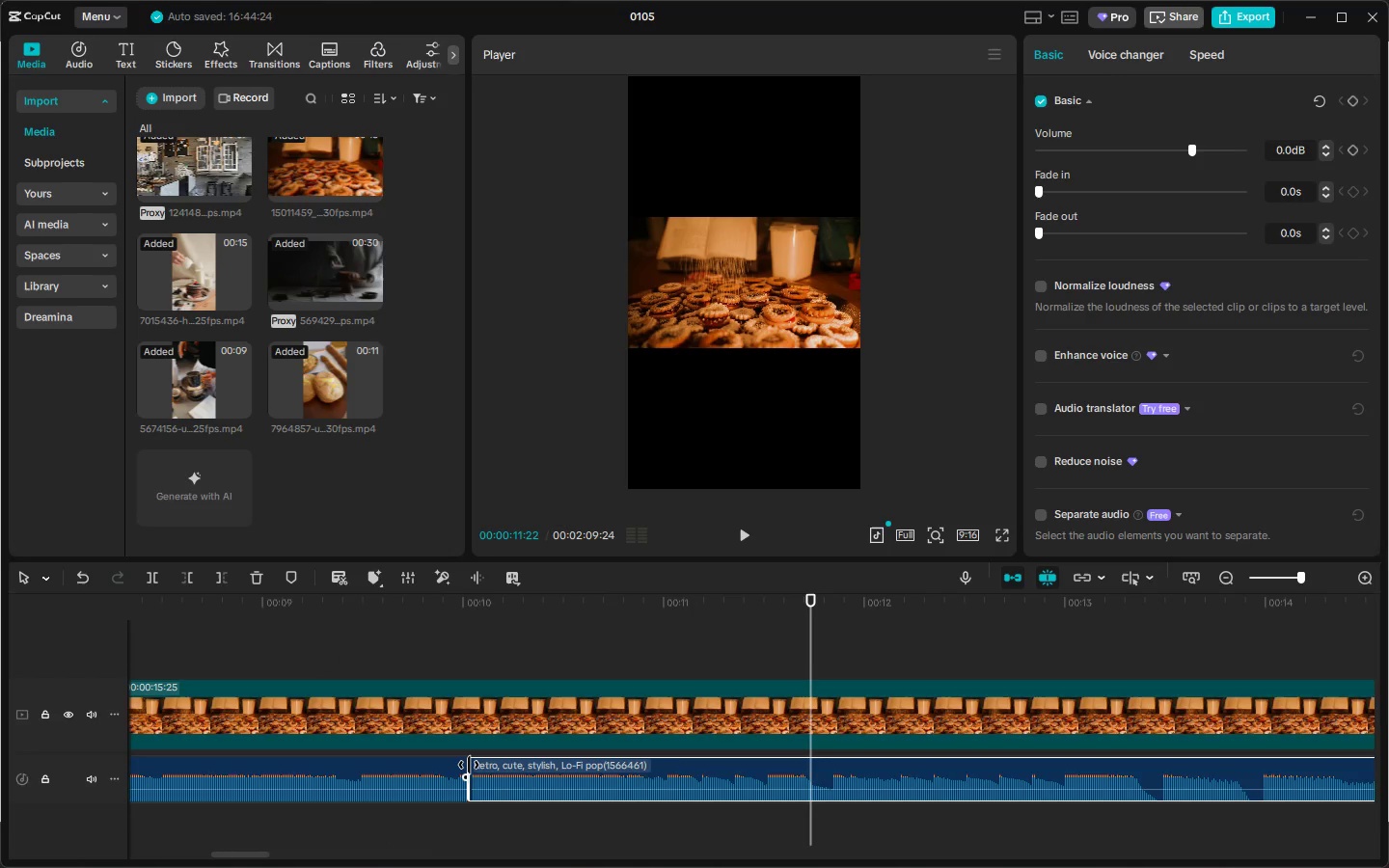 
left_click_drag(start_coordinate=[469, 765], to_coordinate=[478, 765])
 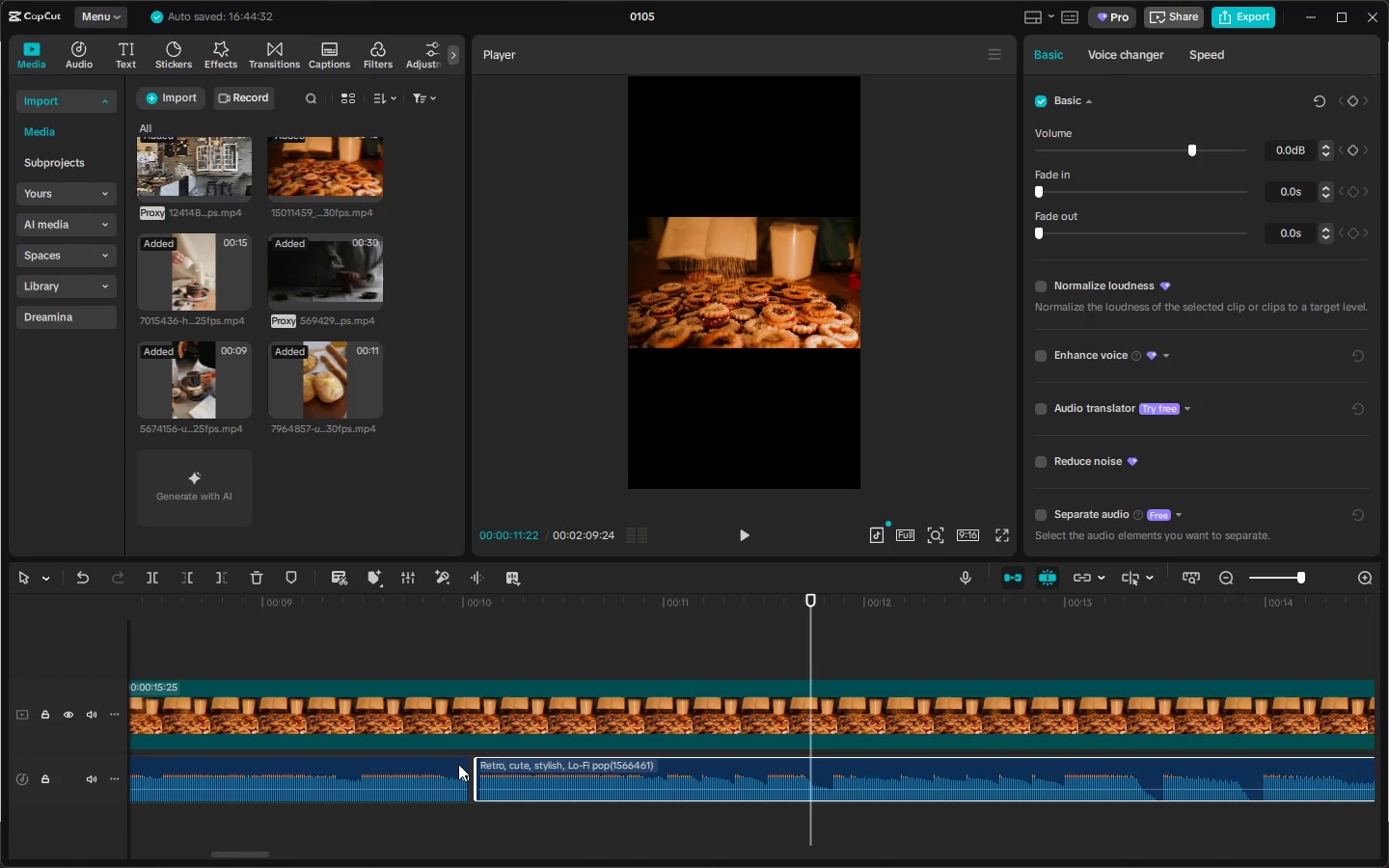 
left_click([458, 764])
 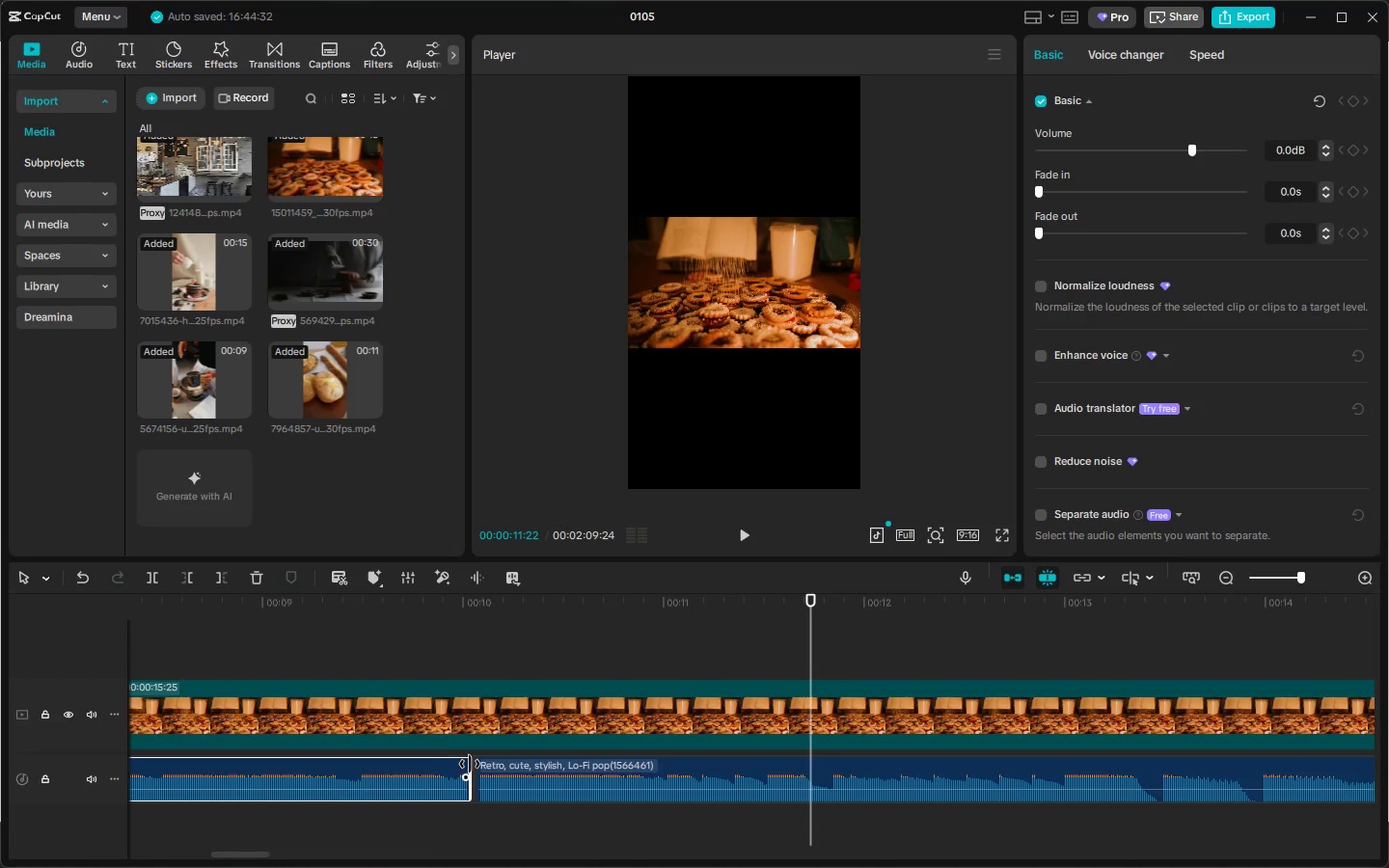 
left_click_drag(start_coordinate=[470, 764], to_coordinate=[476, 764])
 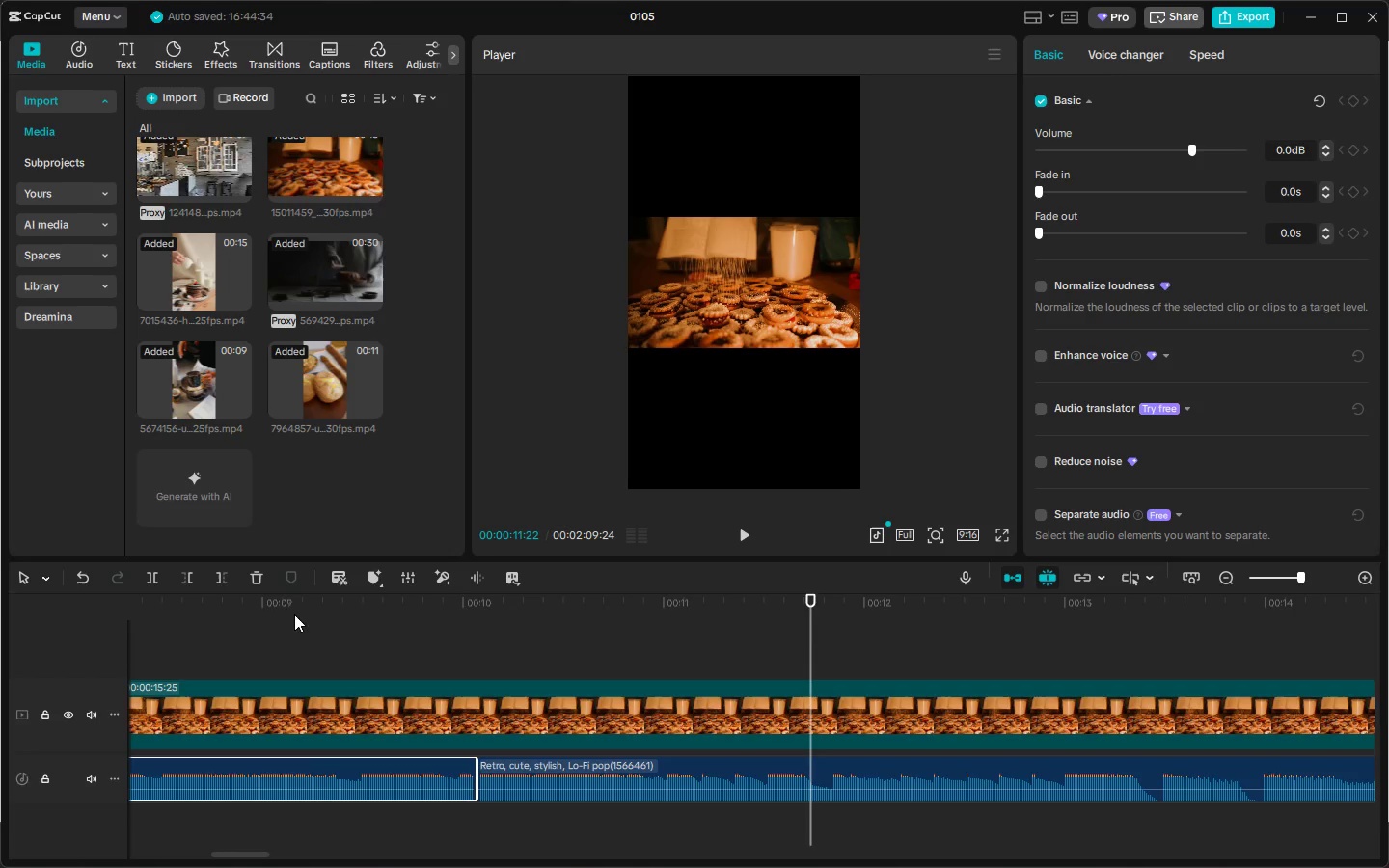 
left_click([269, 608])
 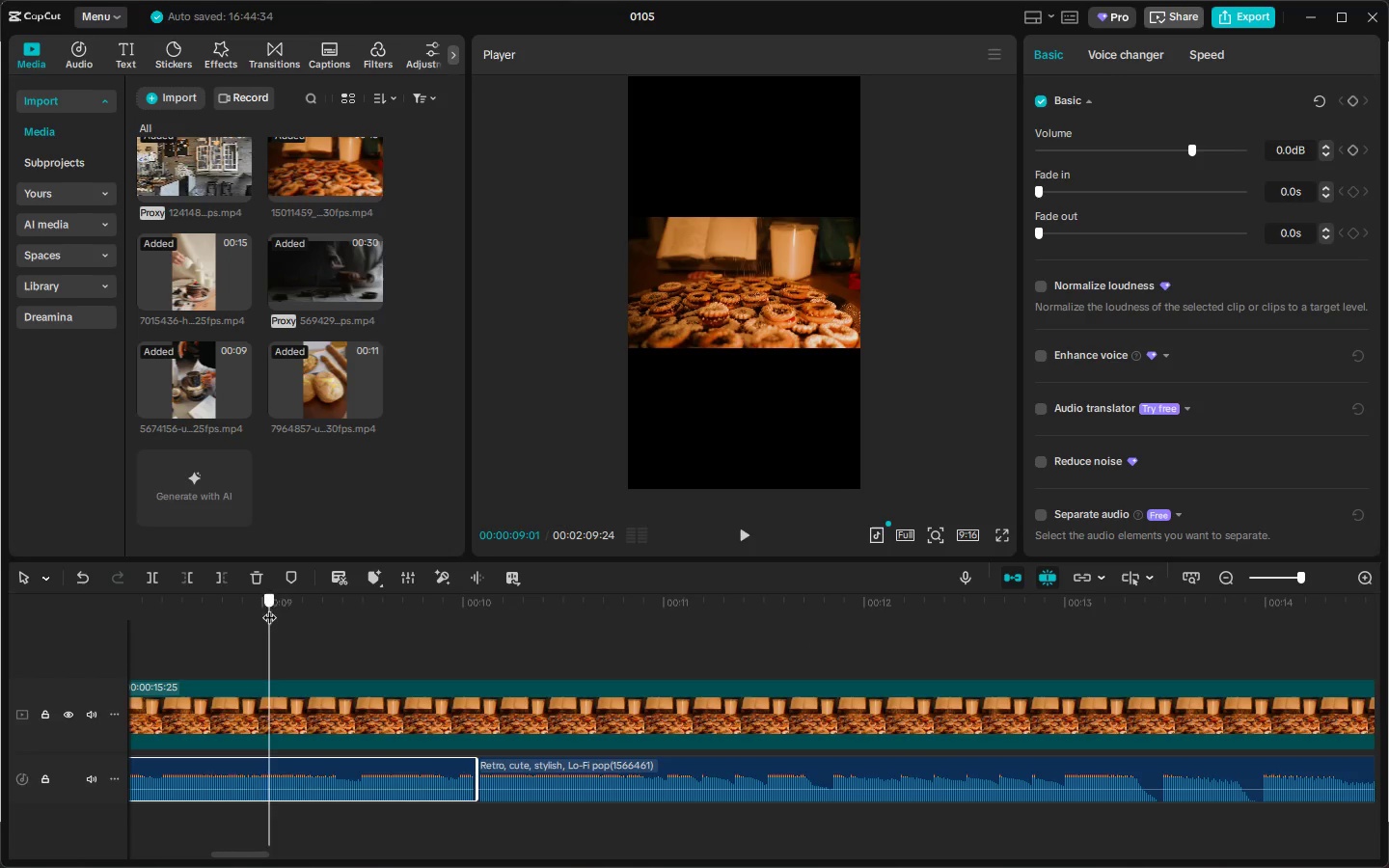 
key(Space)
 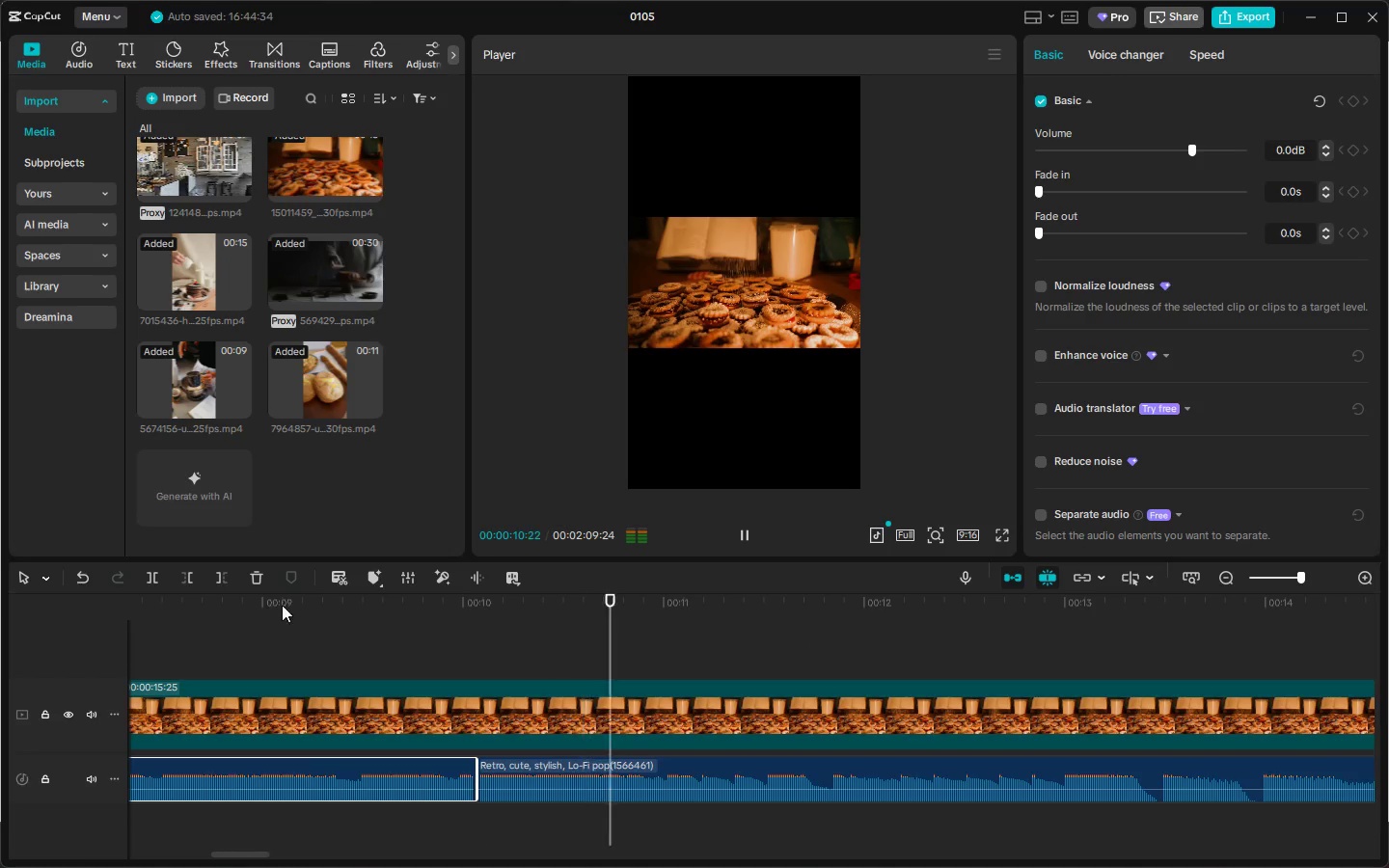 
left_click([406, 618])
 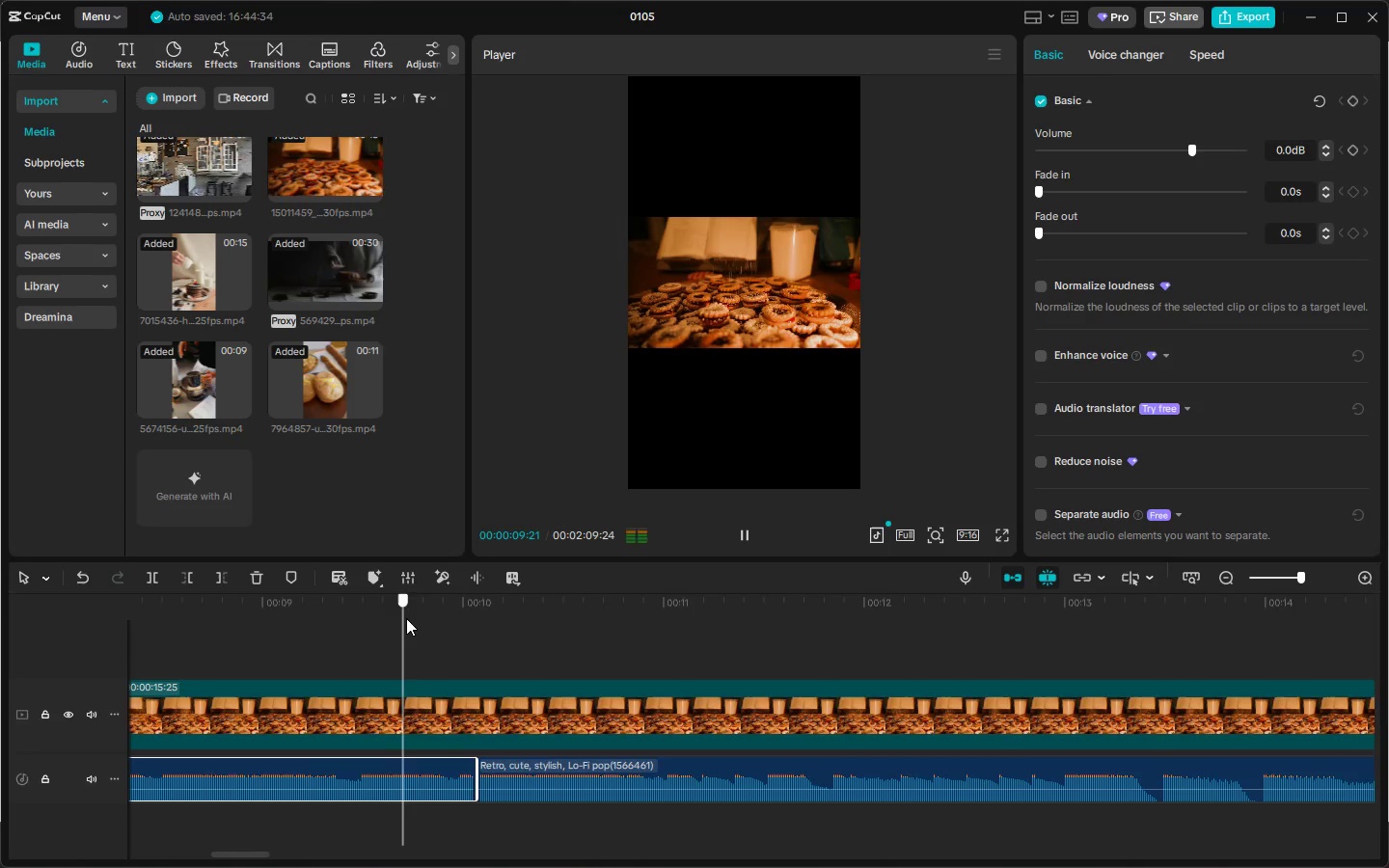 
key(Space)
 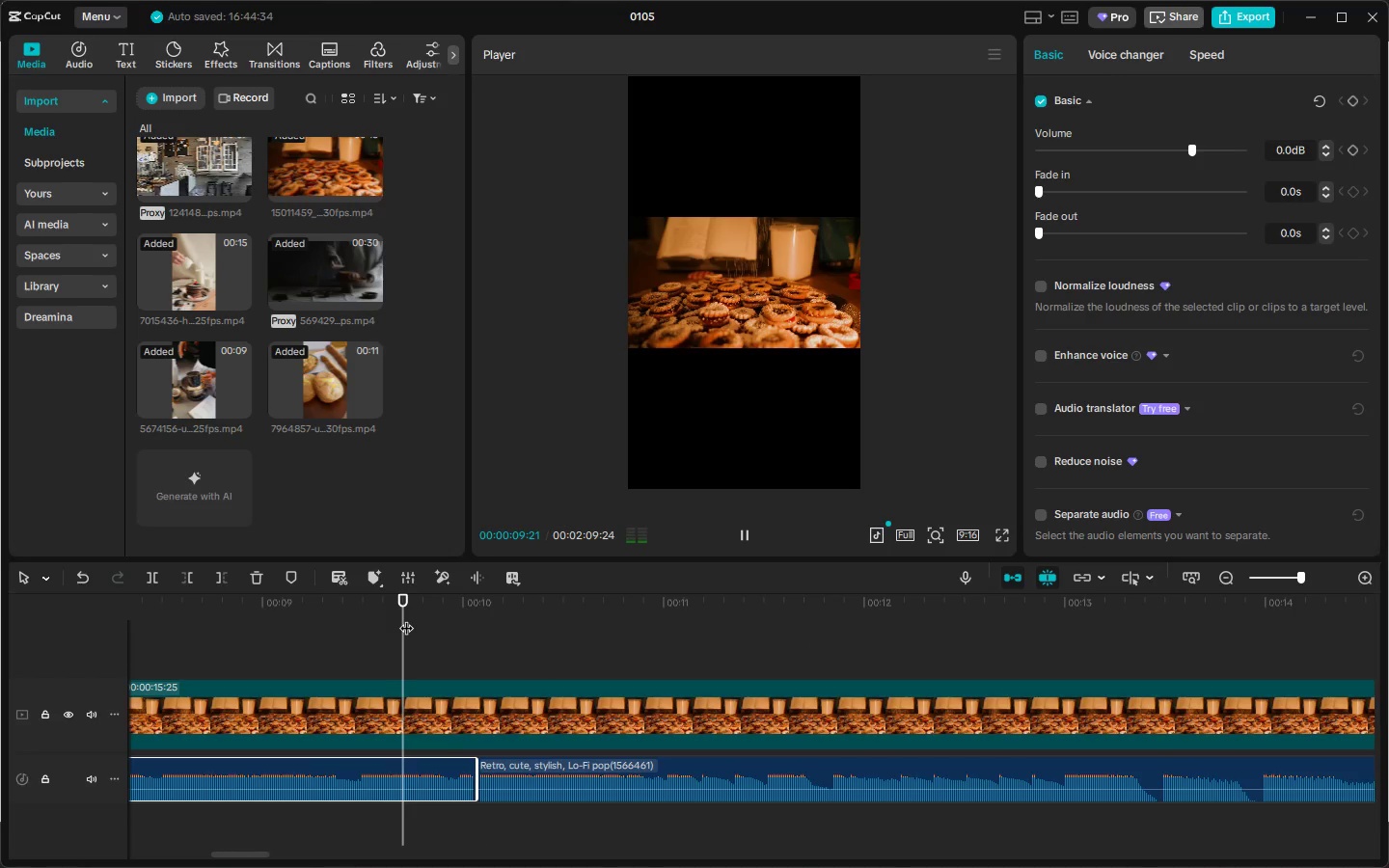 
key(Space)
 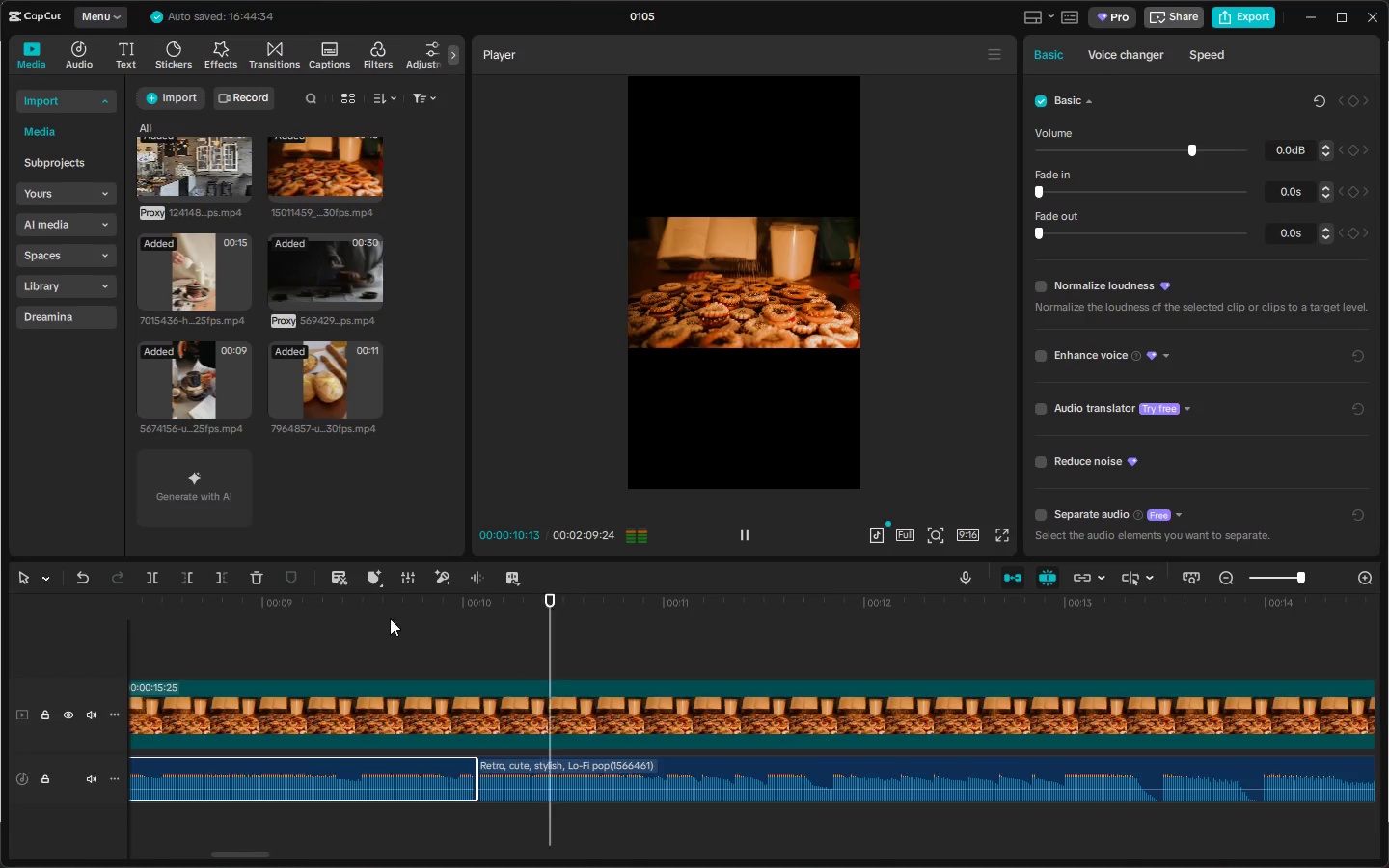 
key(Space)
 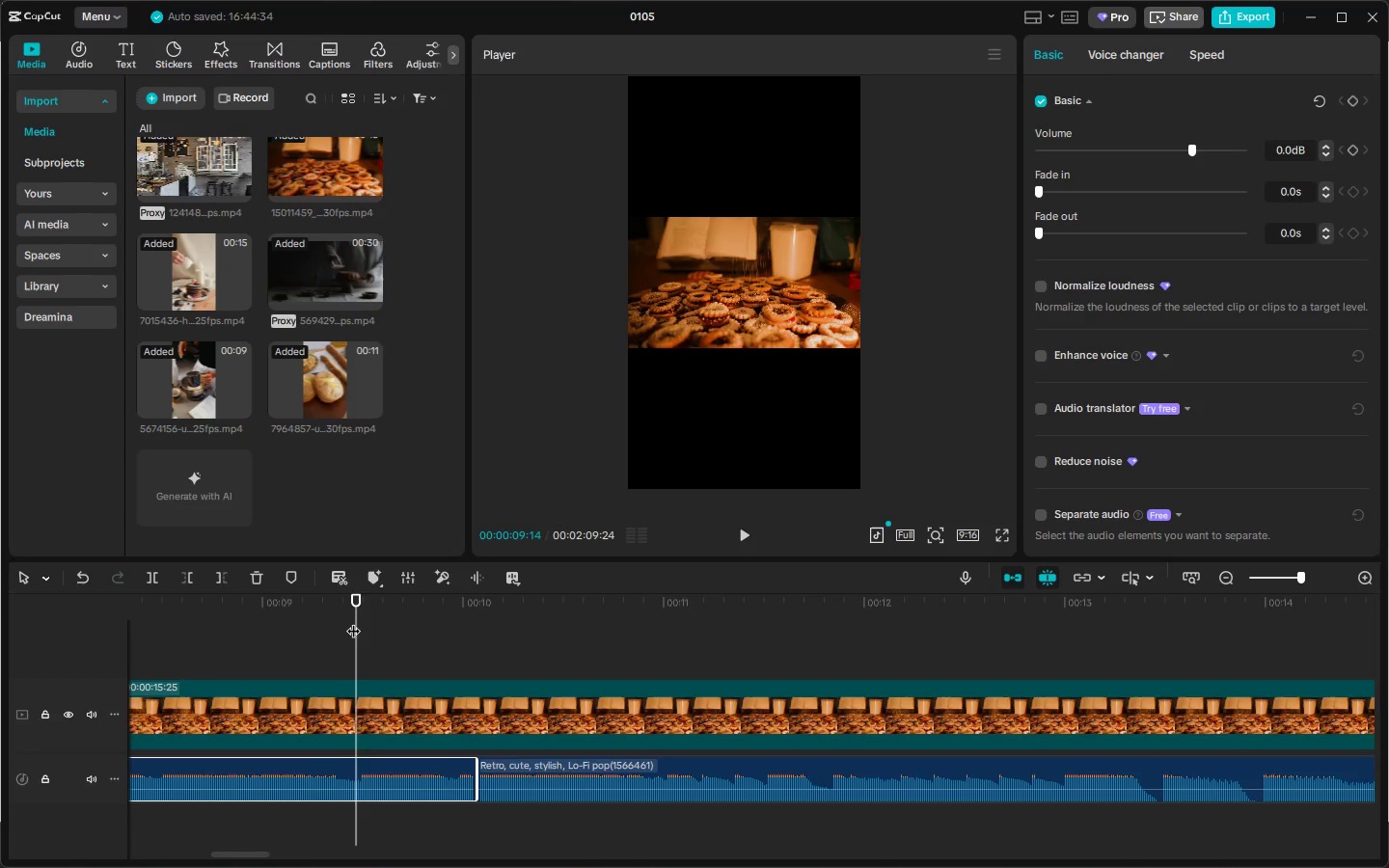 
key(Space)
 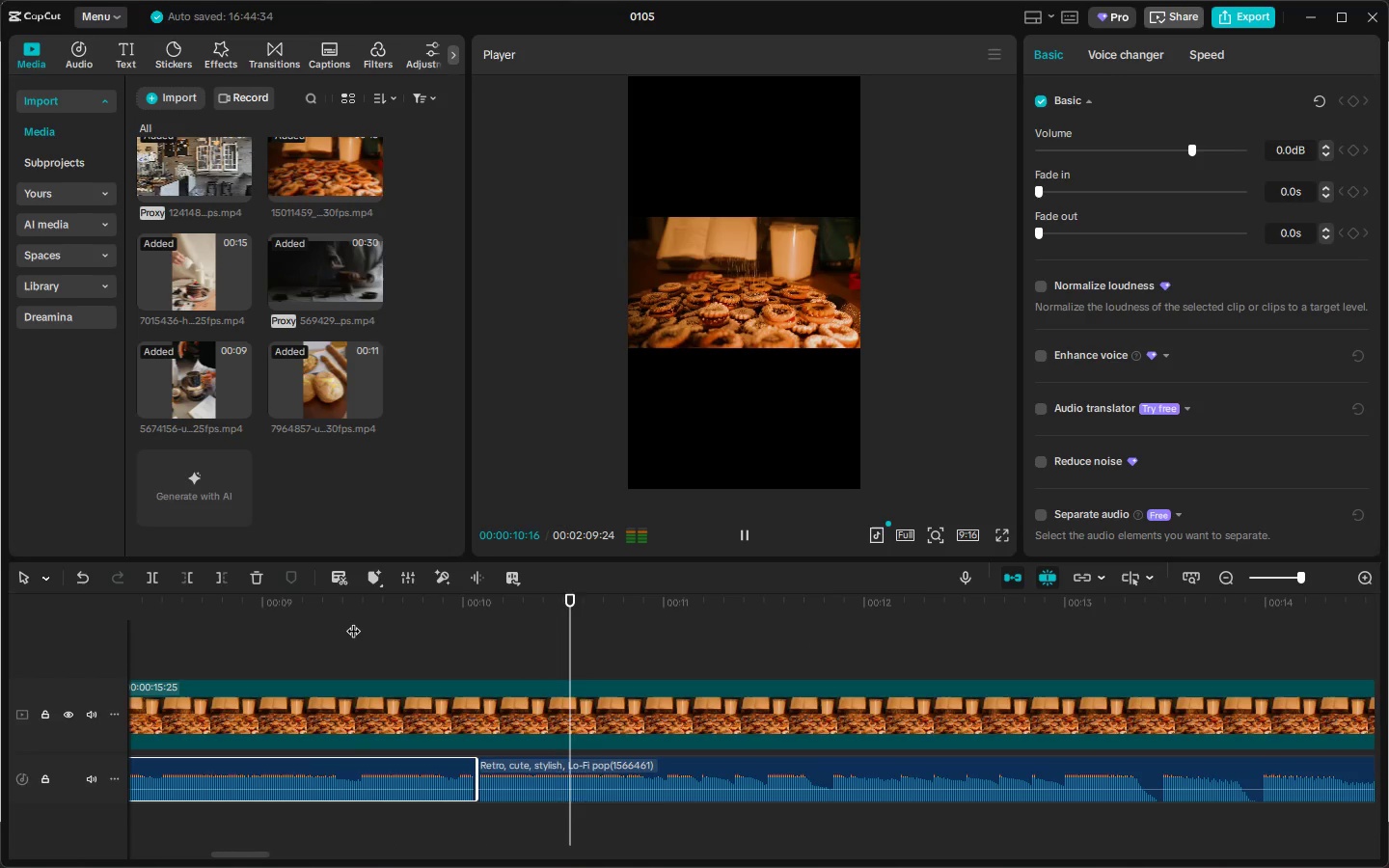 
left_click_drag(start_coordinate=[274, 621], to_coordinate=[269, 621])
 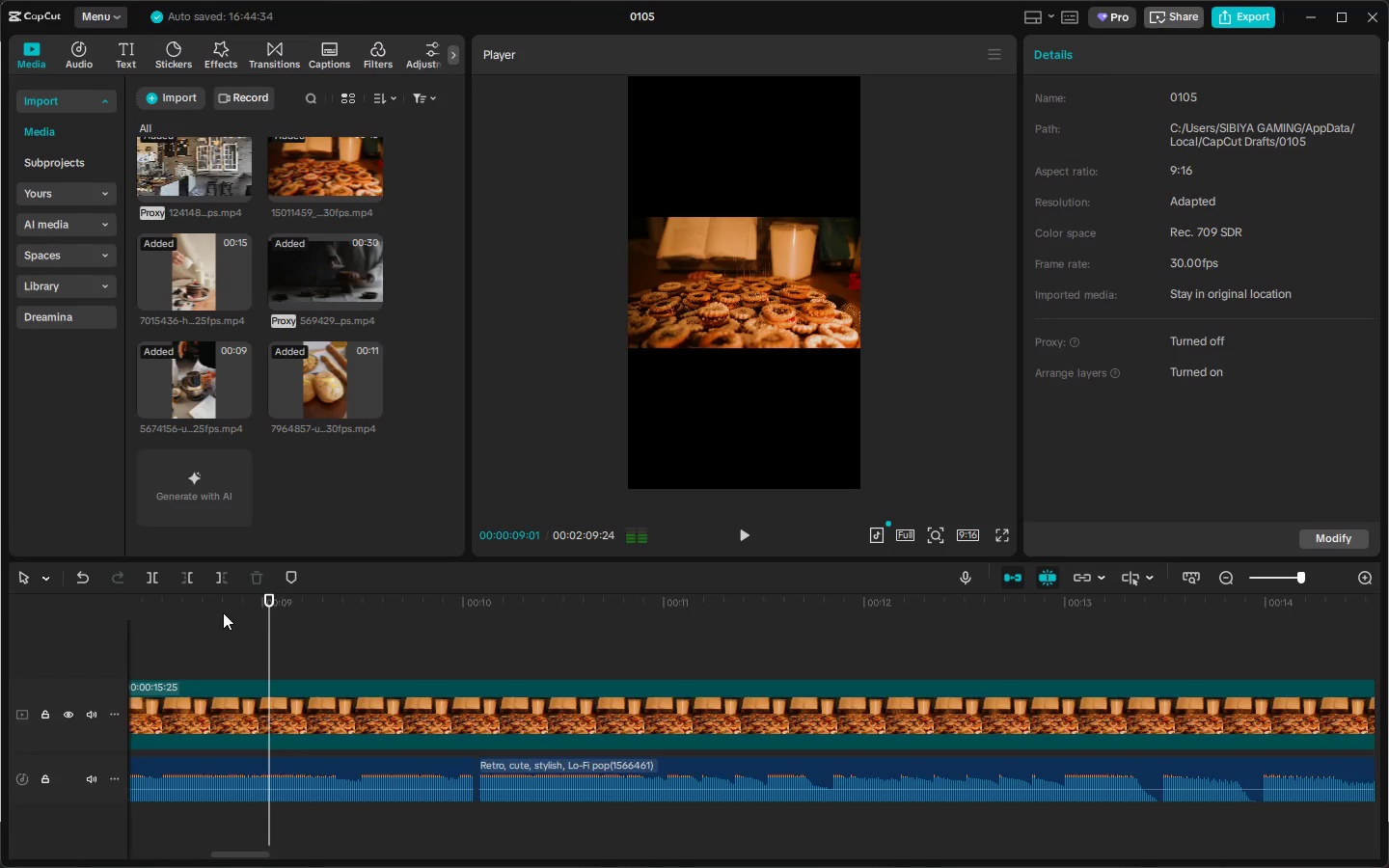 
double_click([210, 611])
 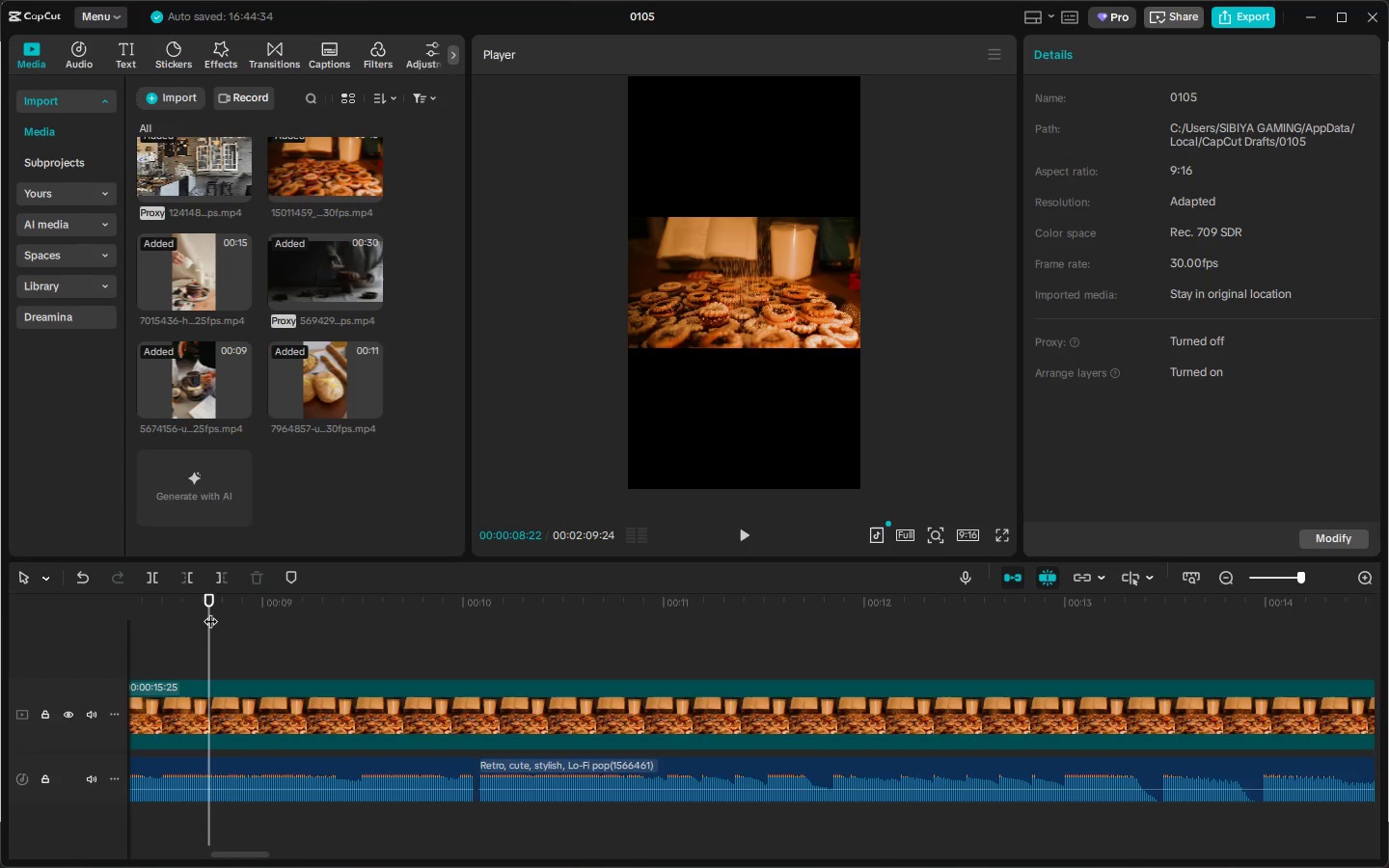 
key(Space)
 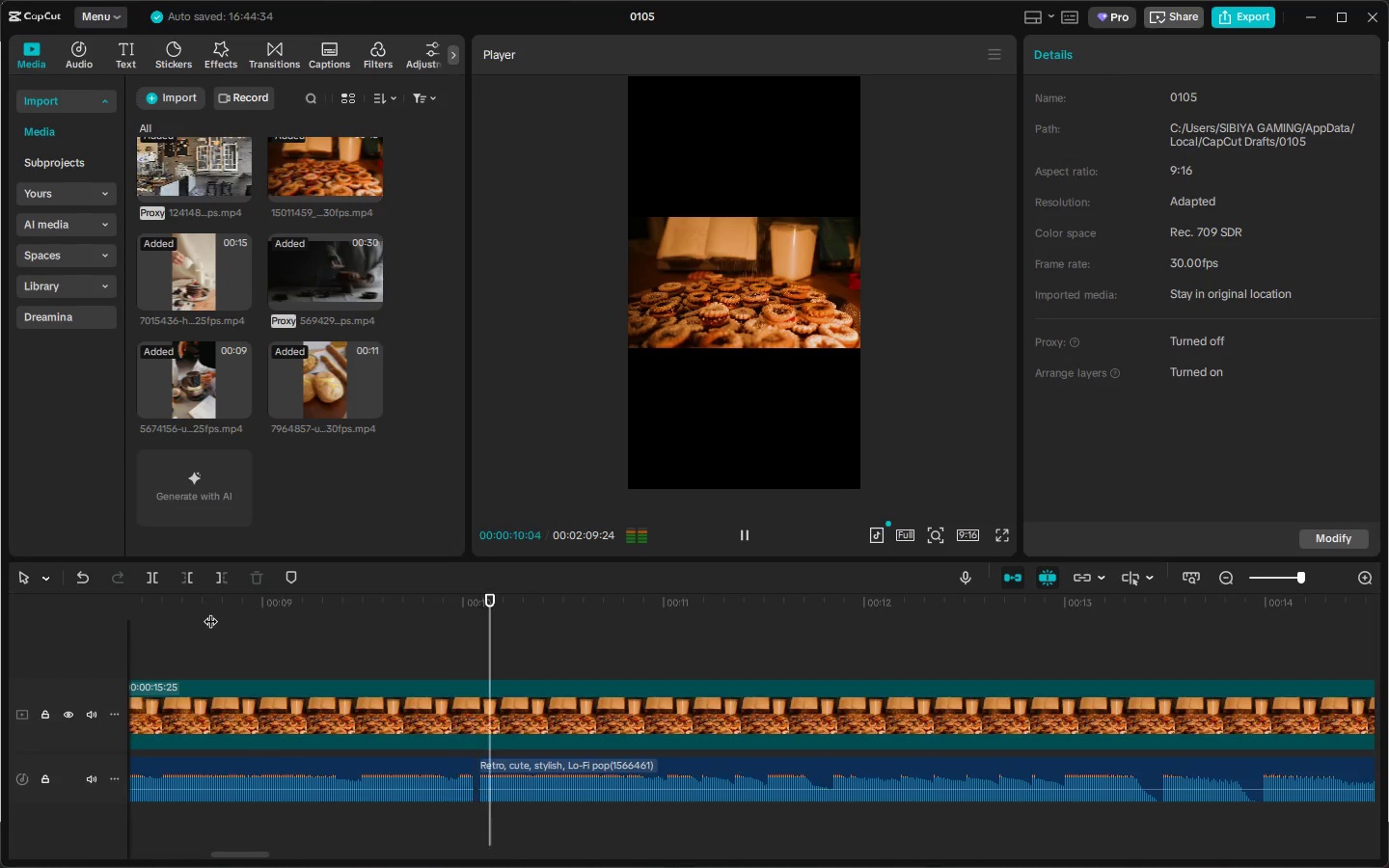 
key(Space)
 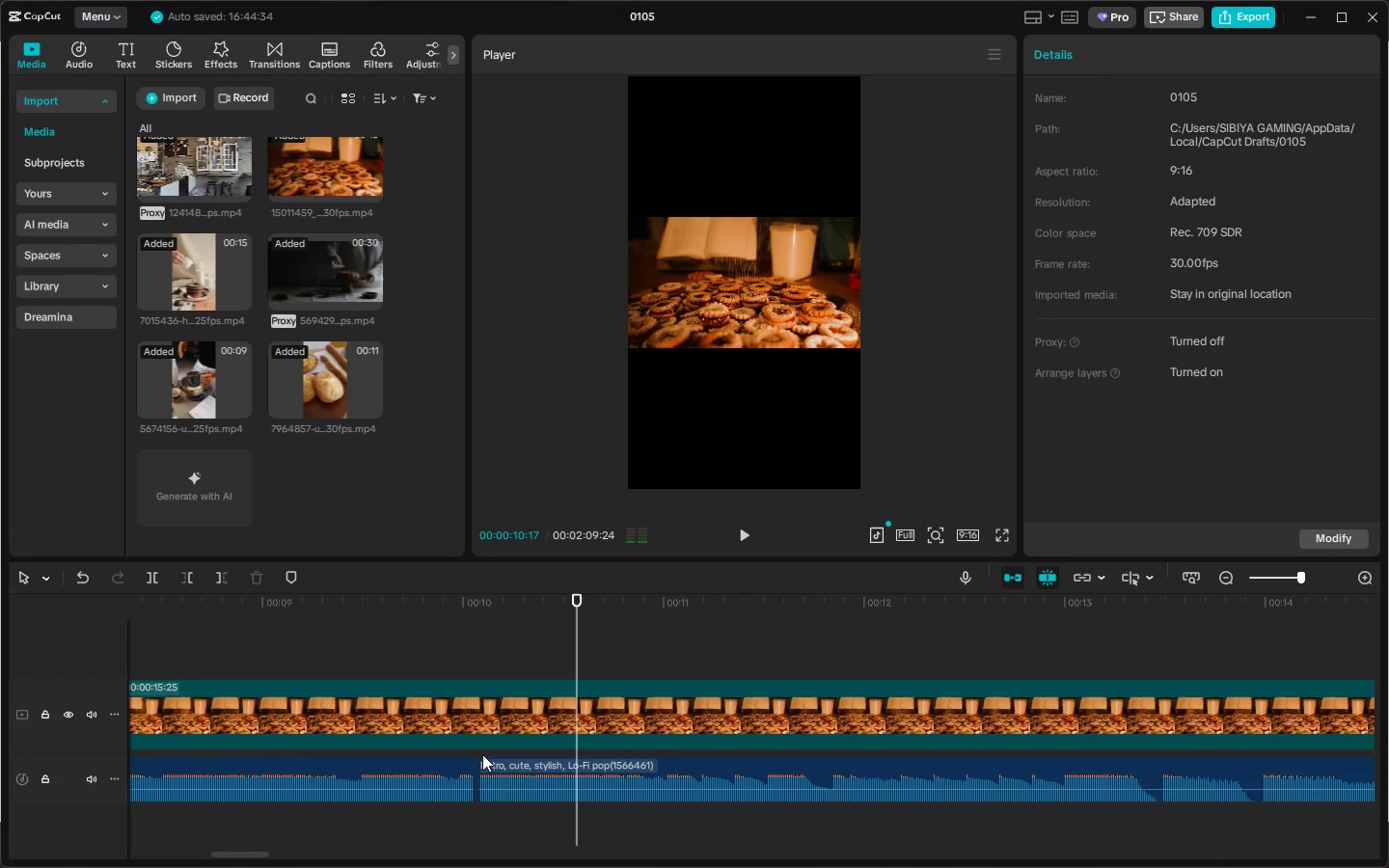 
left_click([548, 775])
 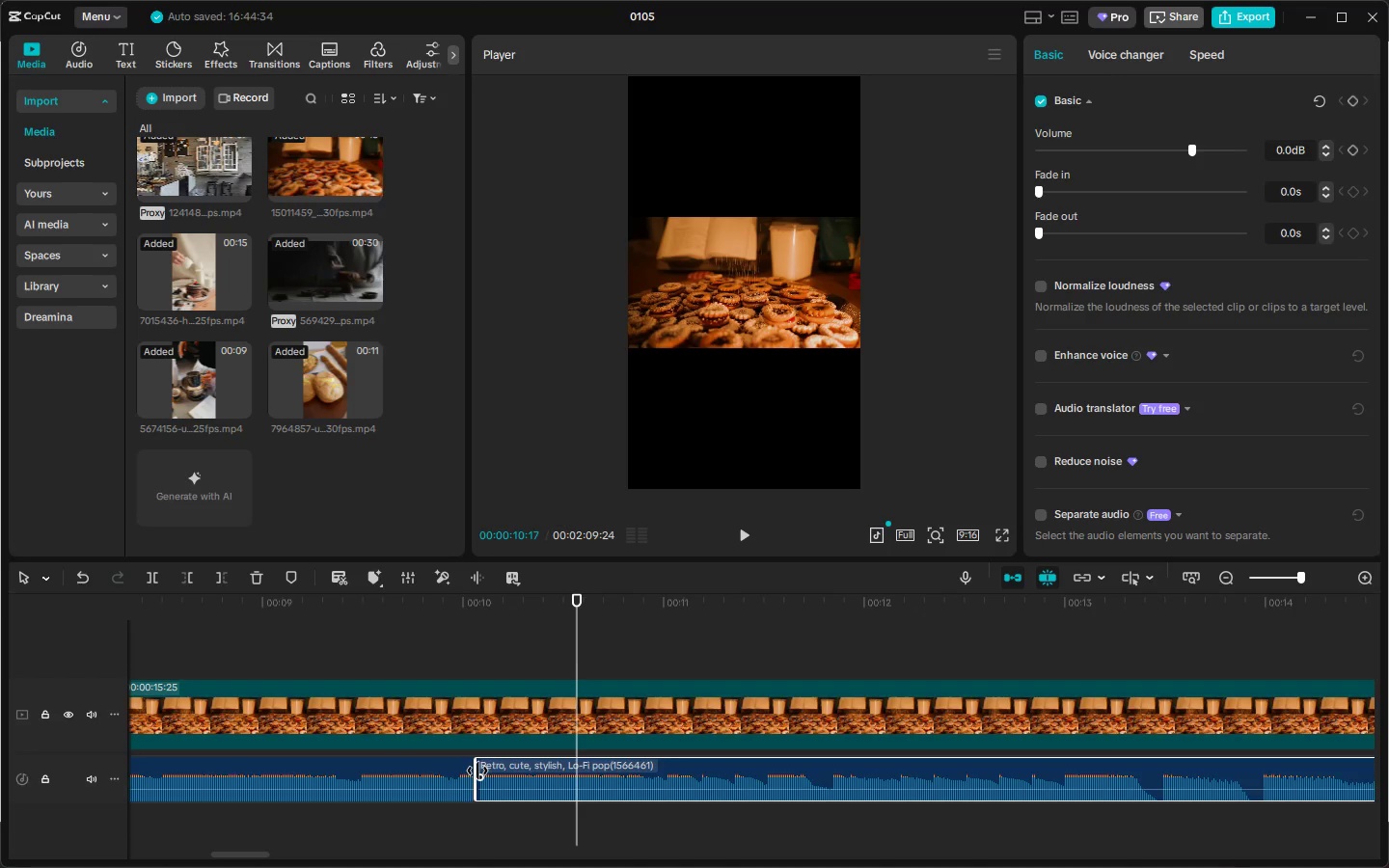 
left_click_drag(start_coordinate=[477, 771], to_coordinate=[562, 769])
 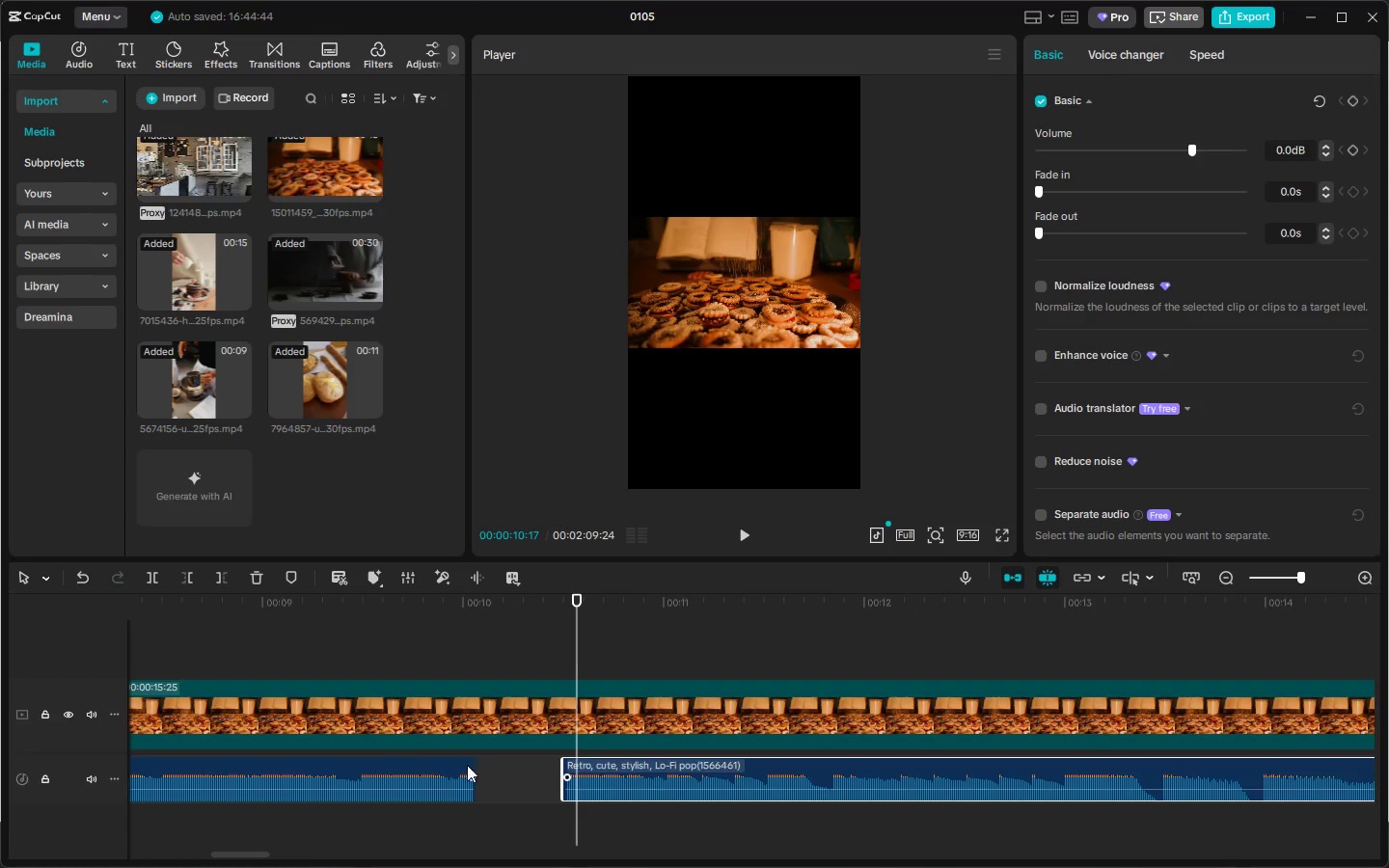 
left_click([465, 765])
 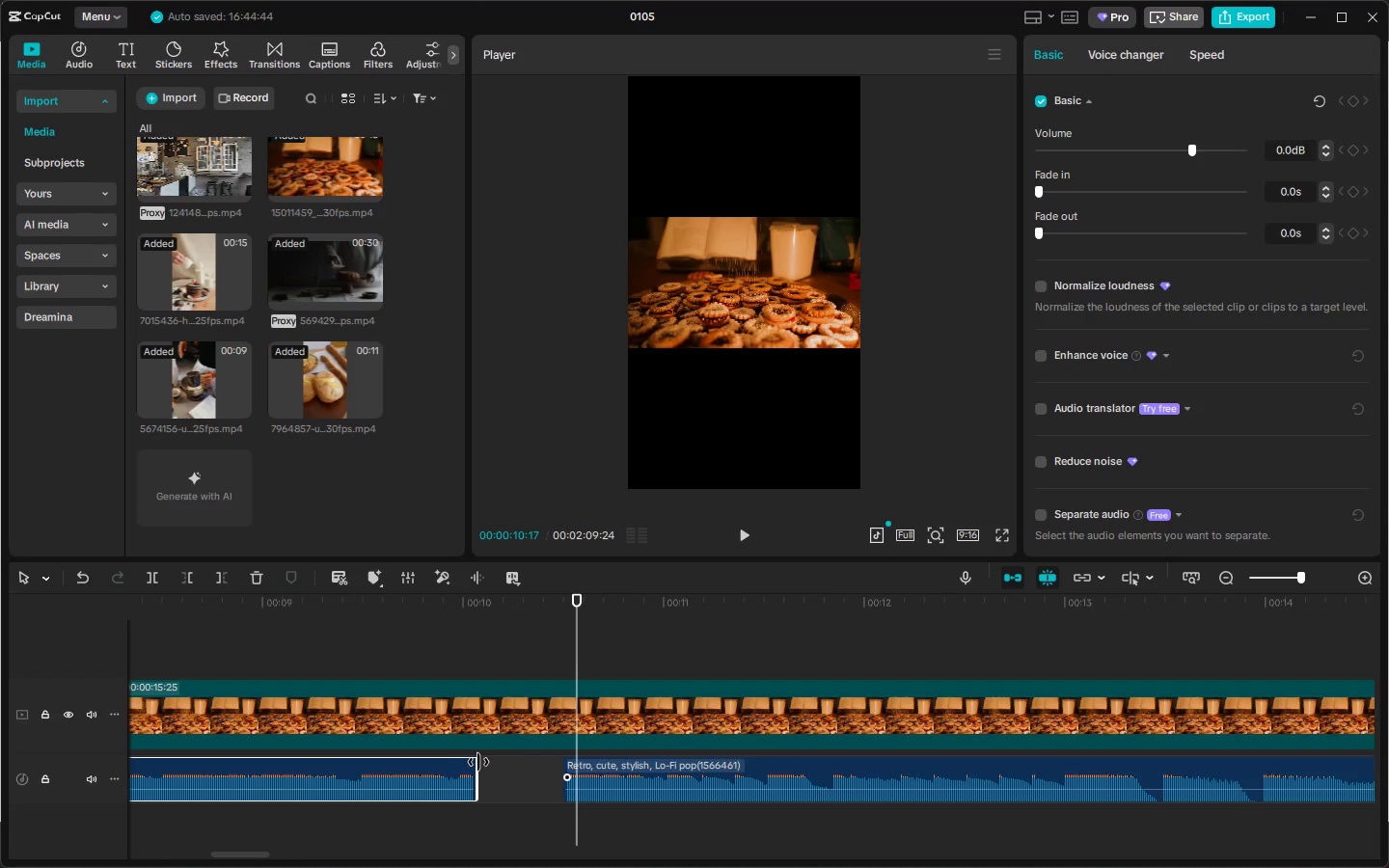 
left_click_drag(start_coordinate=[478, 762], to_coordinate=[532, 763])
 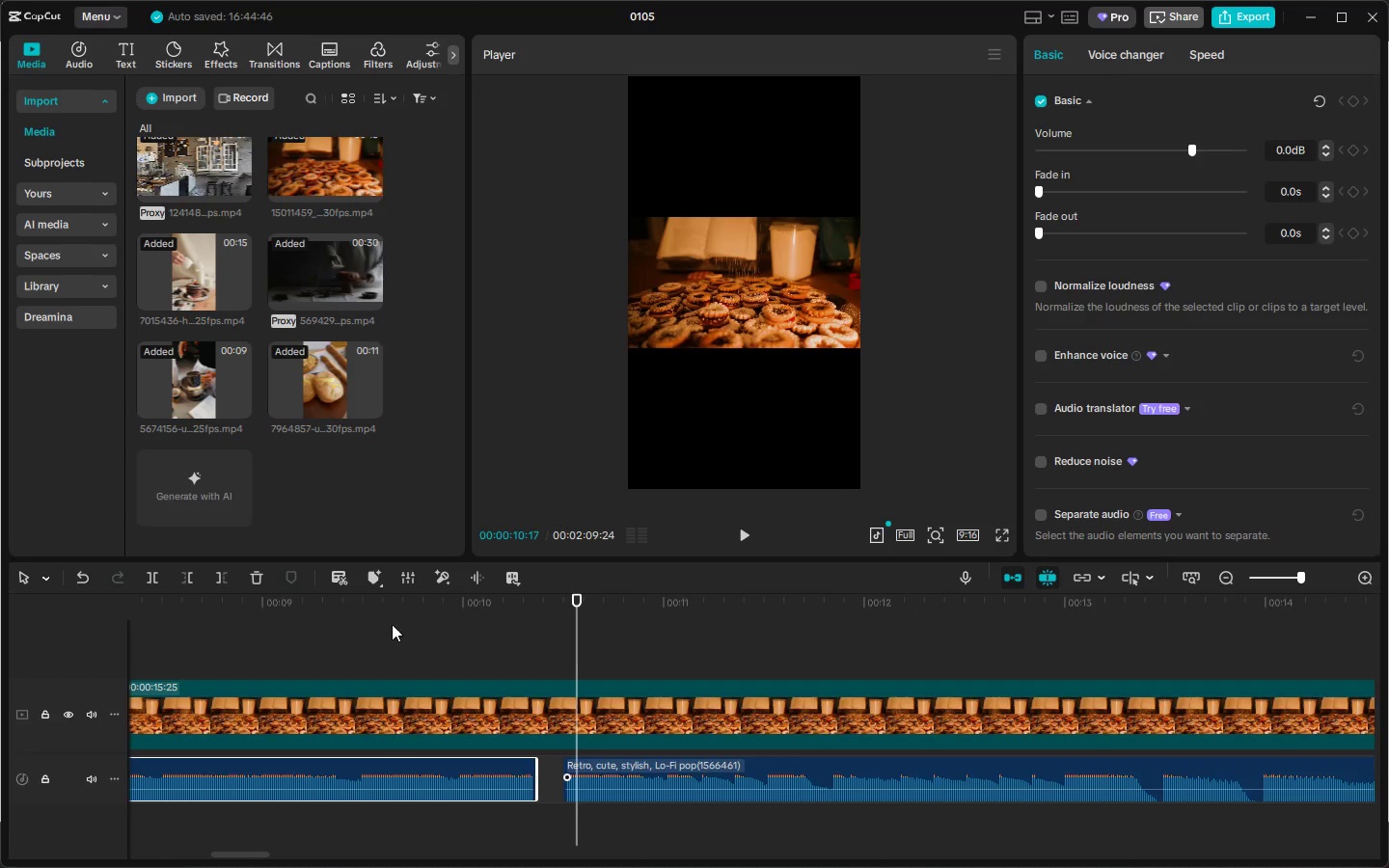 
left_click([387, 620])
 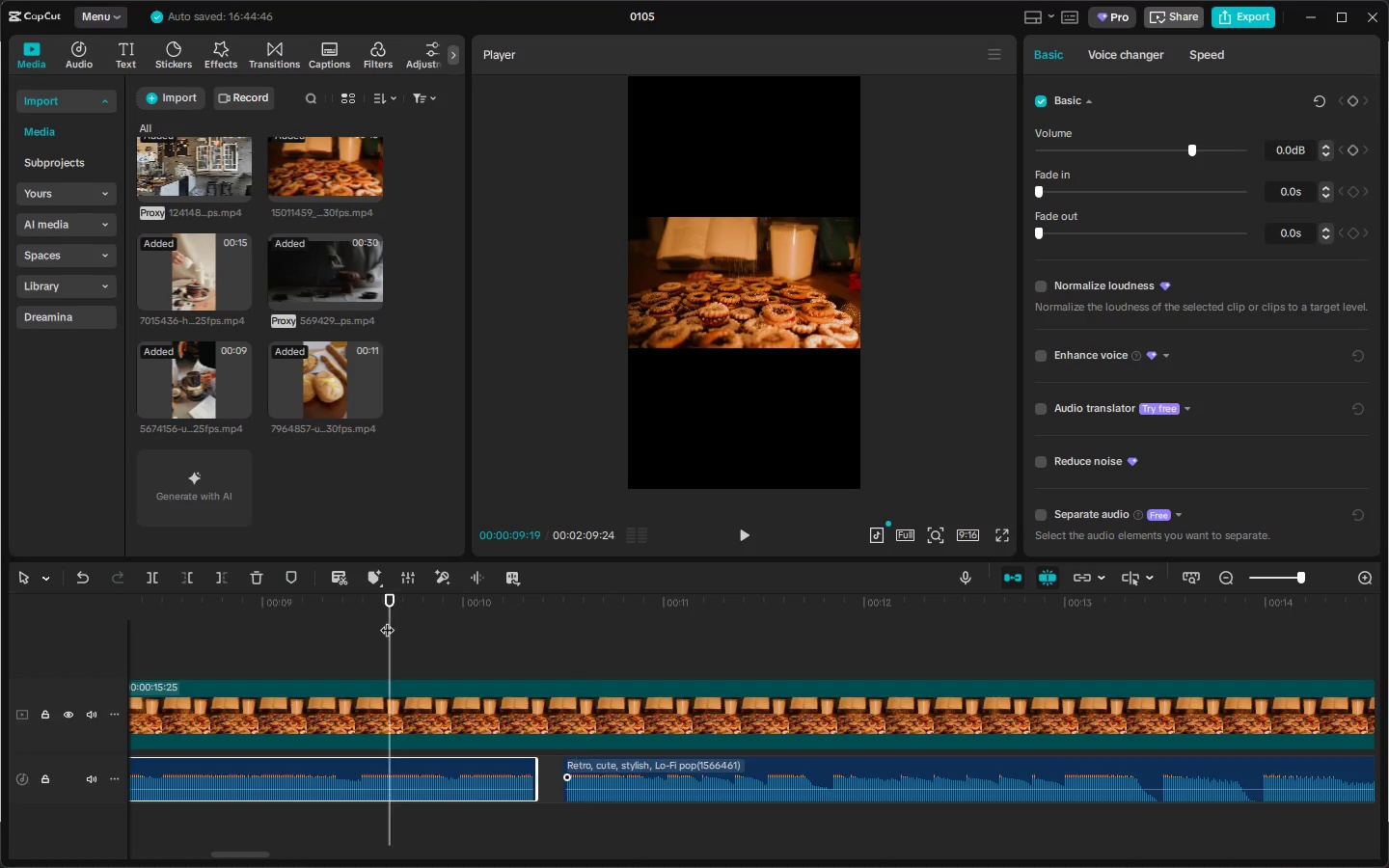 
key(Space)
 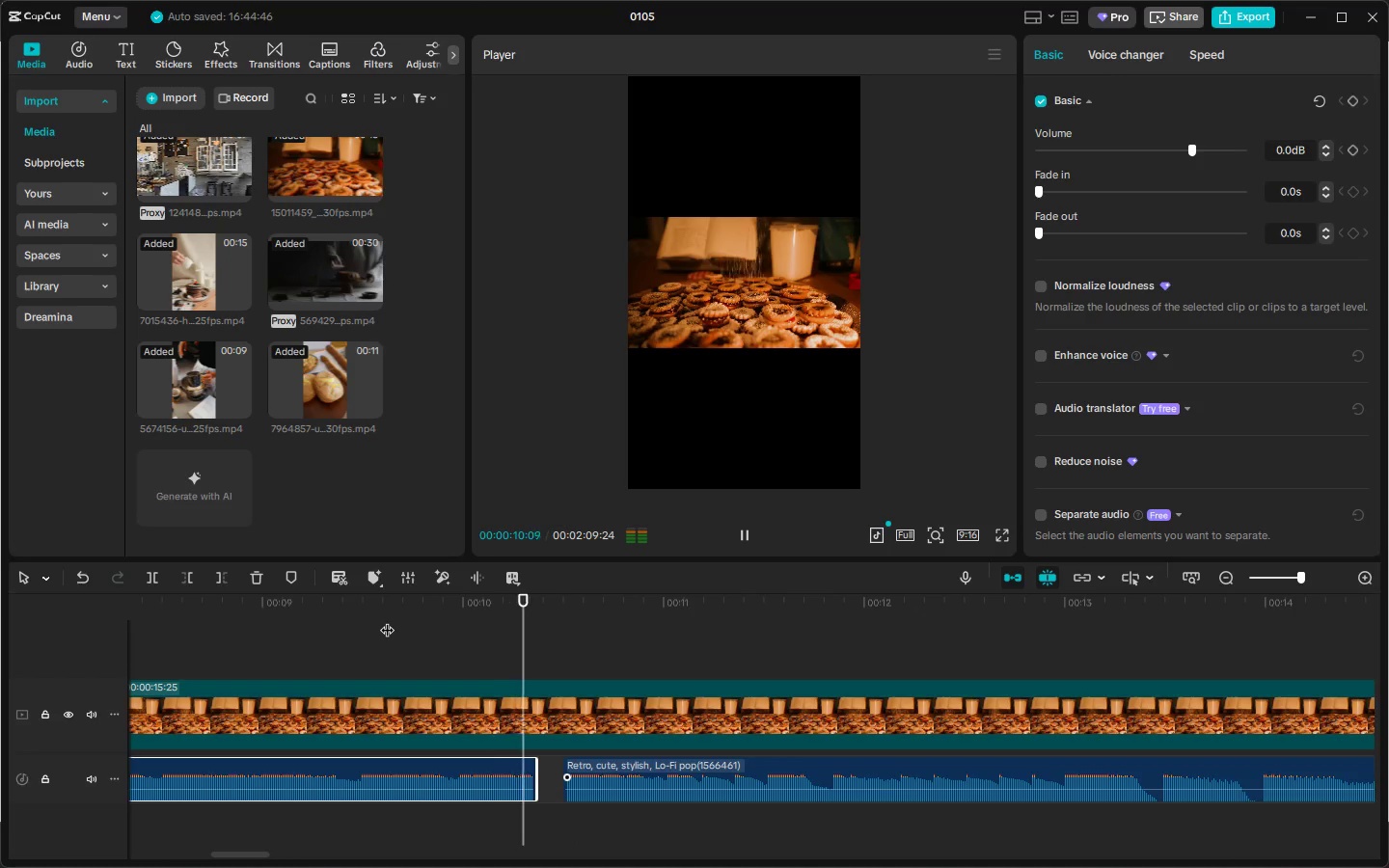 
key(Space)
 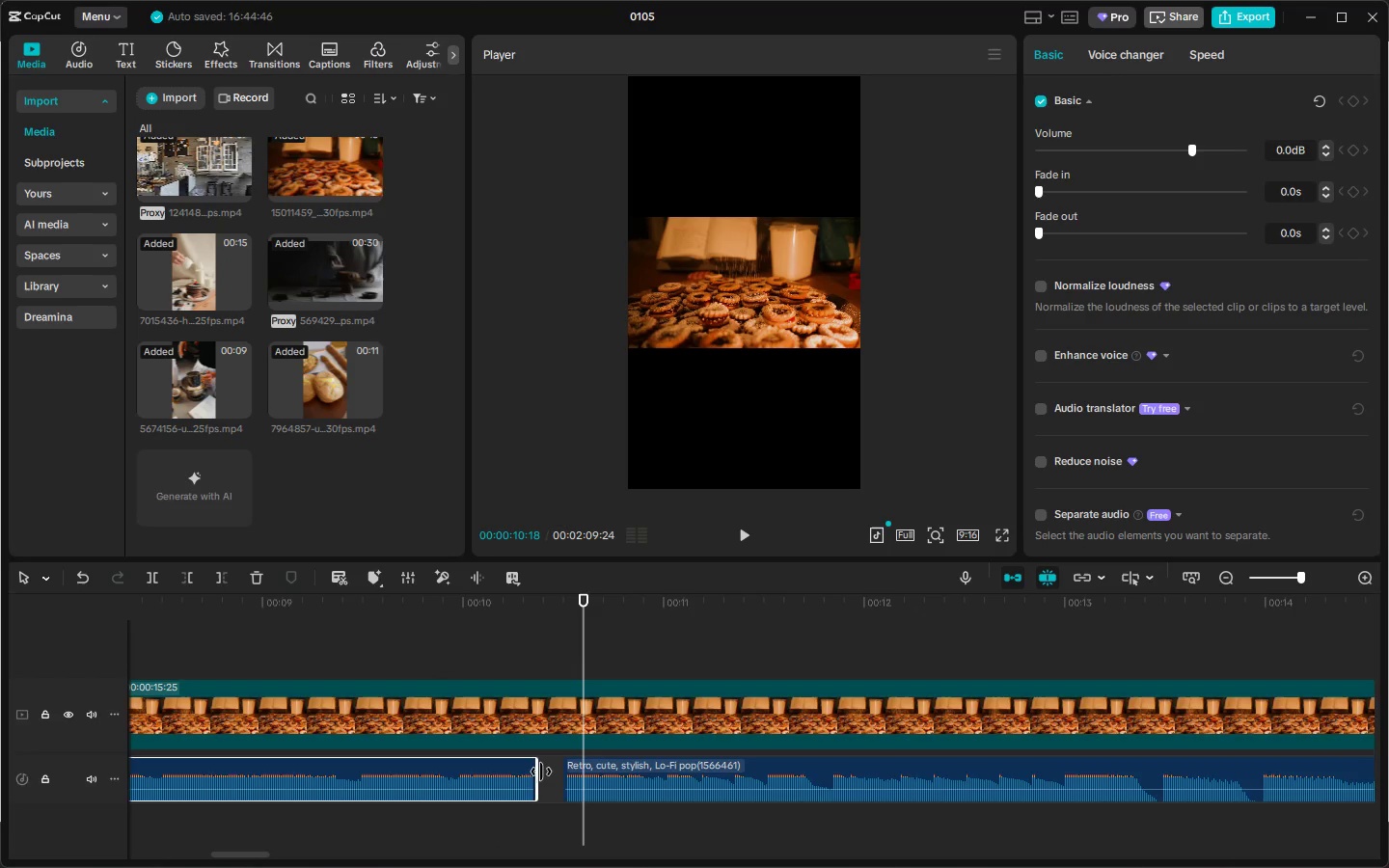 
left_click_drag(start_coordinate=[538, 772], to_coordinate=[575, 769])
 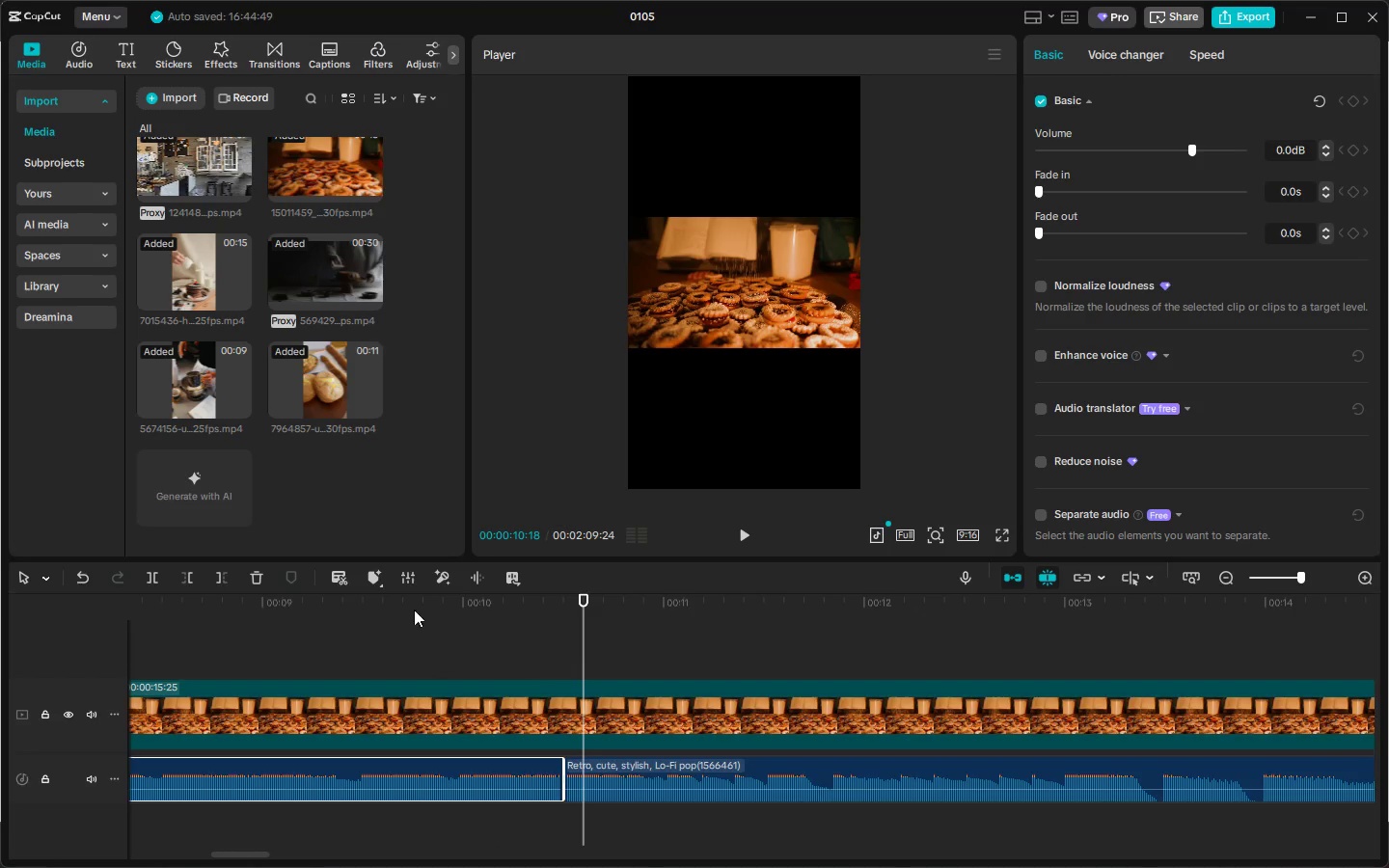 
left_click([412, 610])
 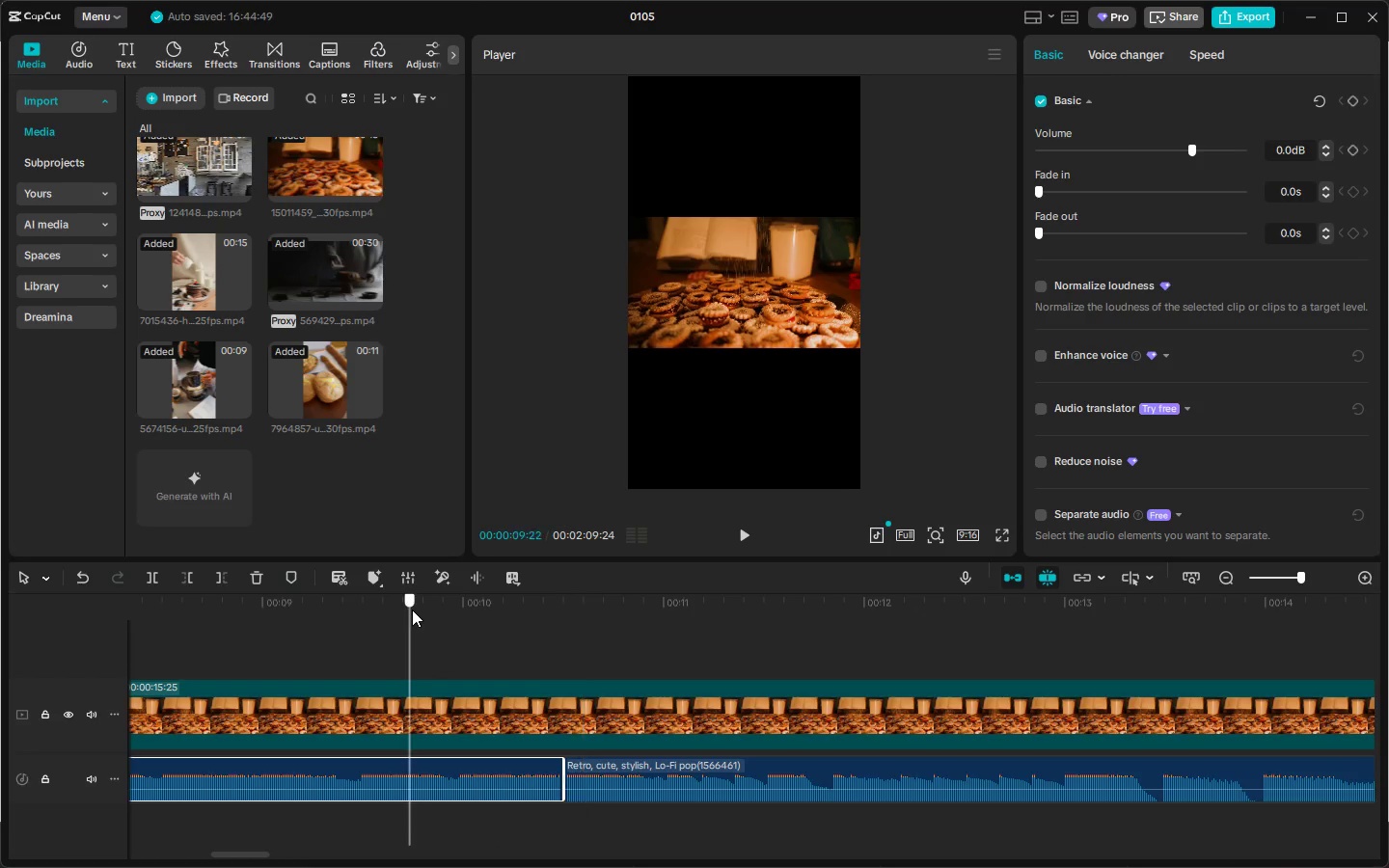 
key(Space)
 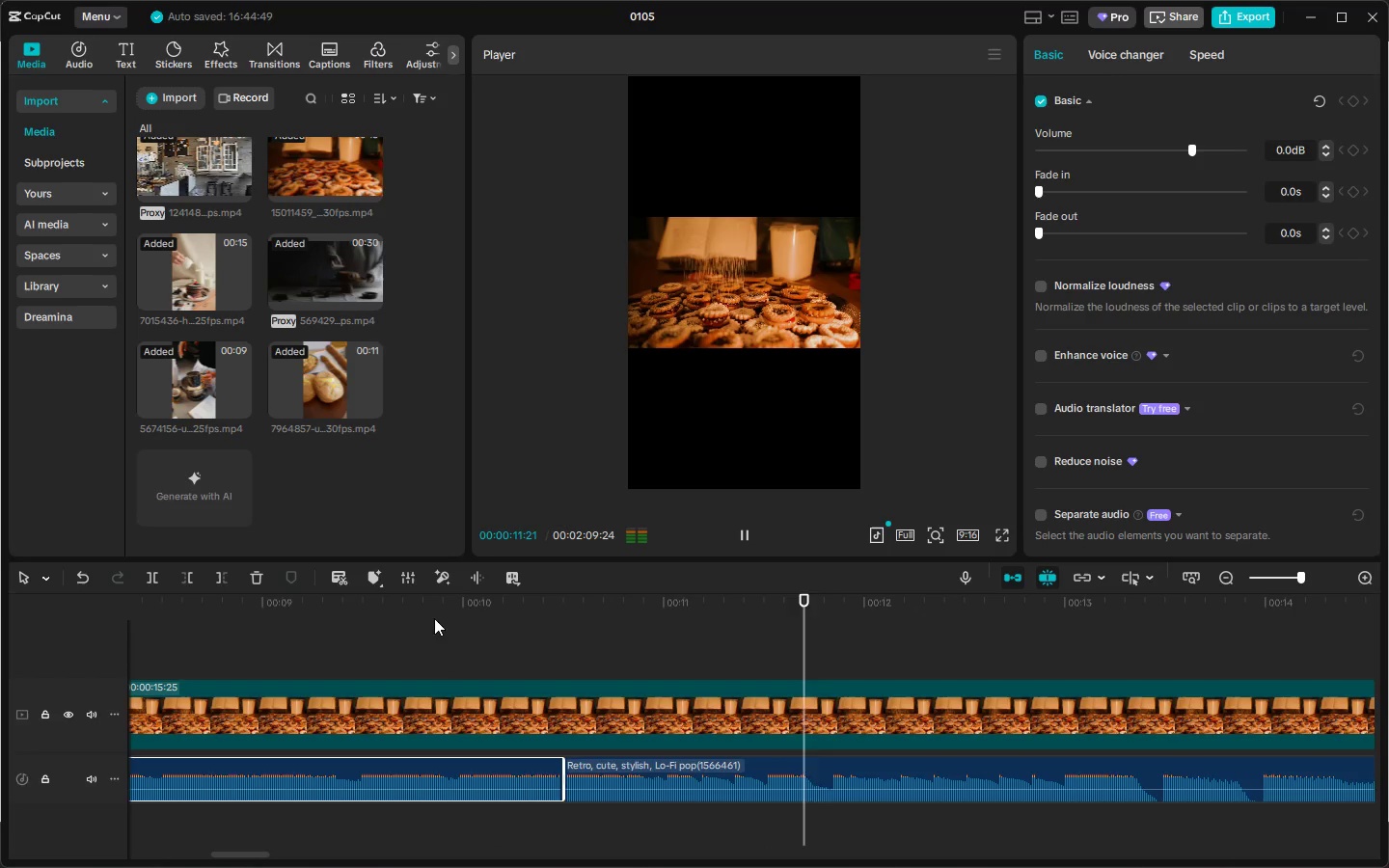 
key(Space)
 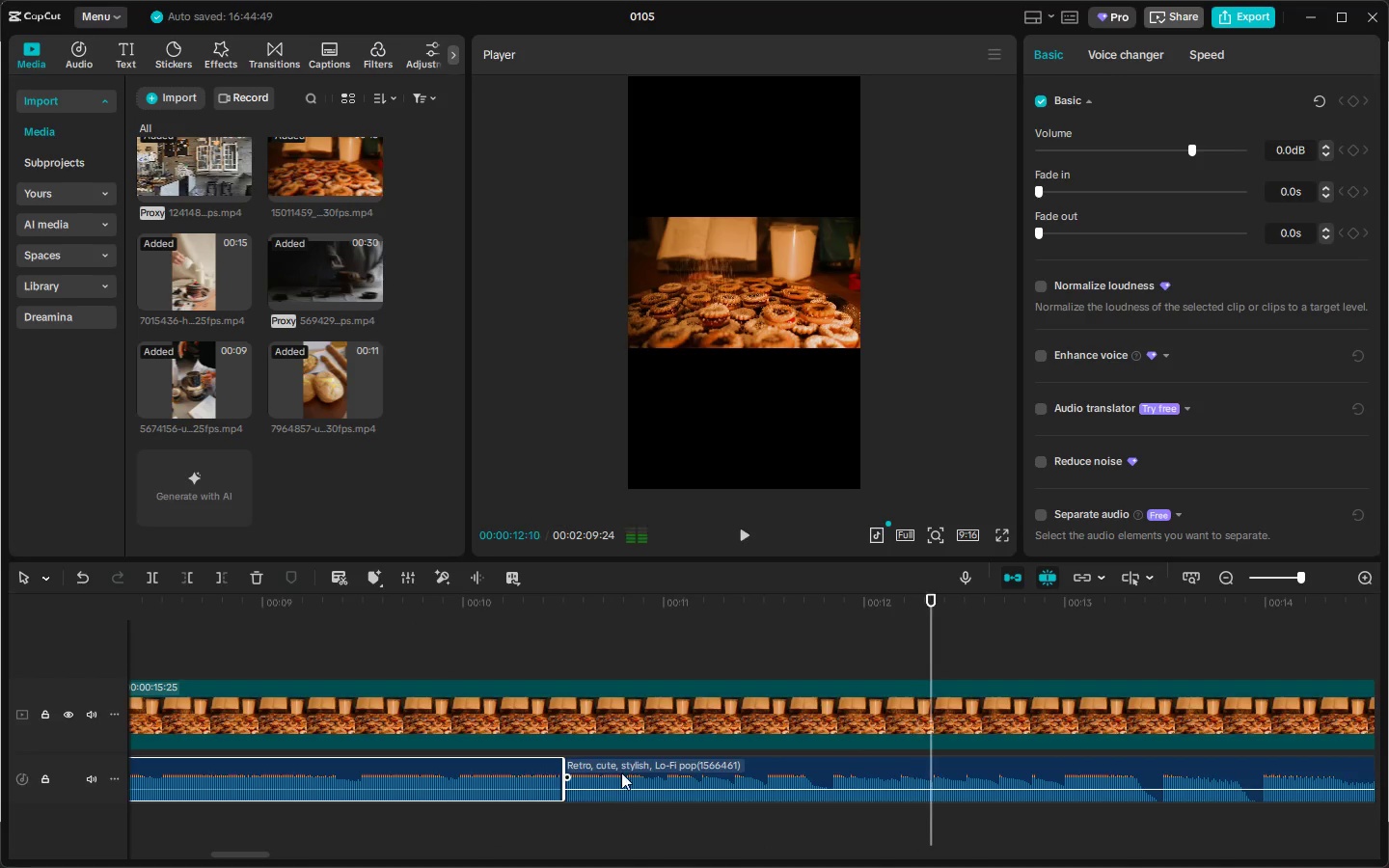 
left_click([621, 773])
 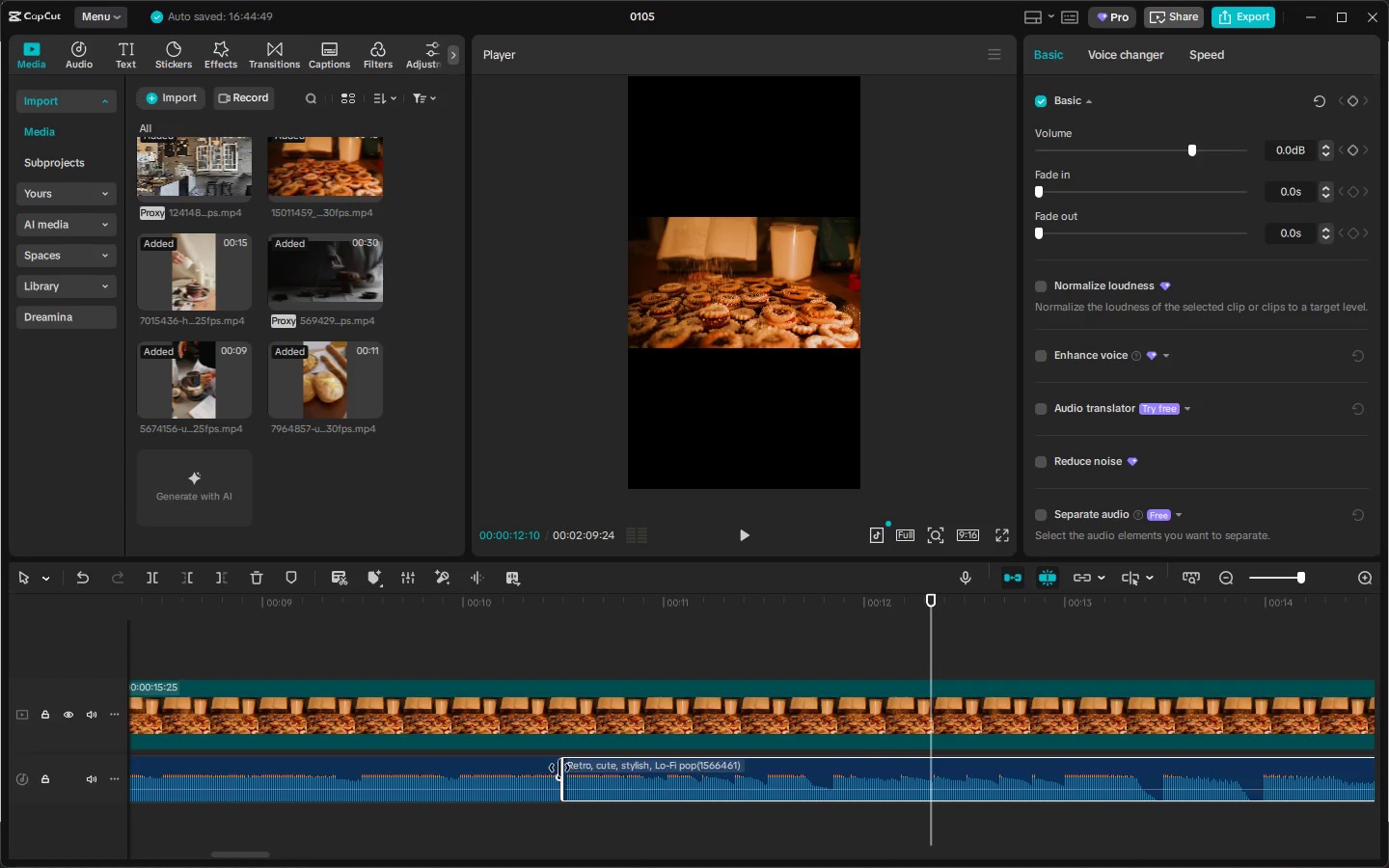 
left_click_drag(start_coordinate=[559, 768], to_coordinate=[613, 768])
 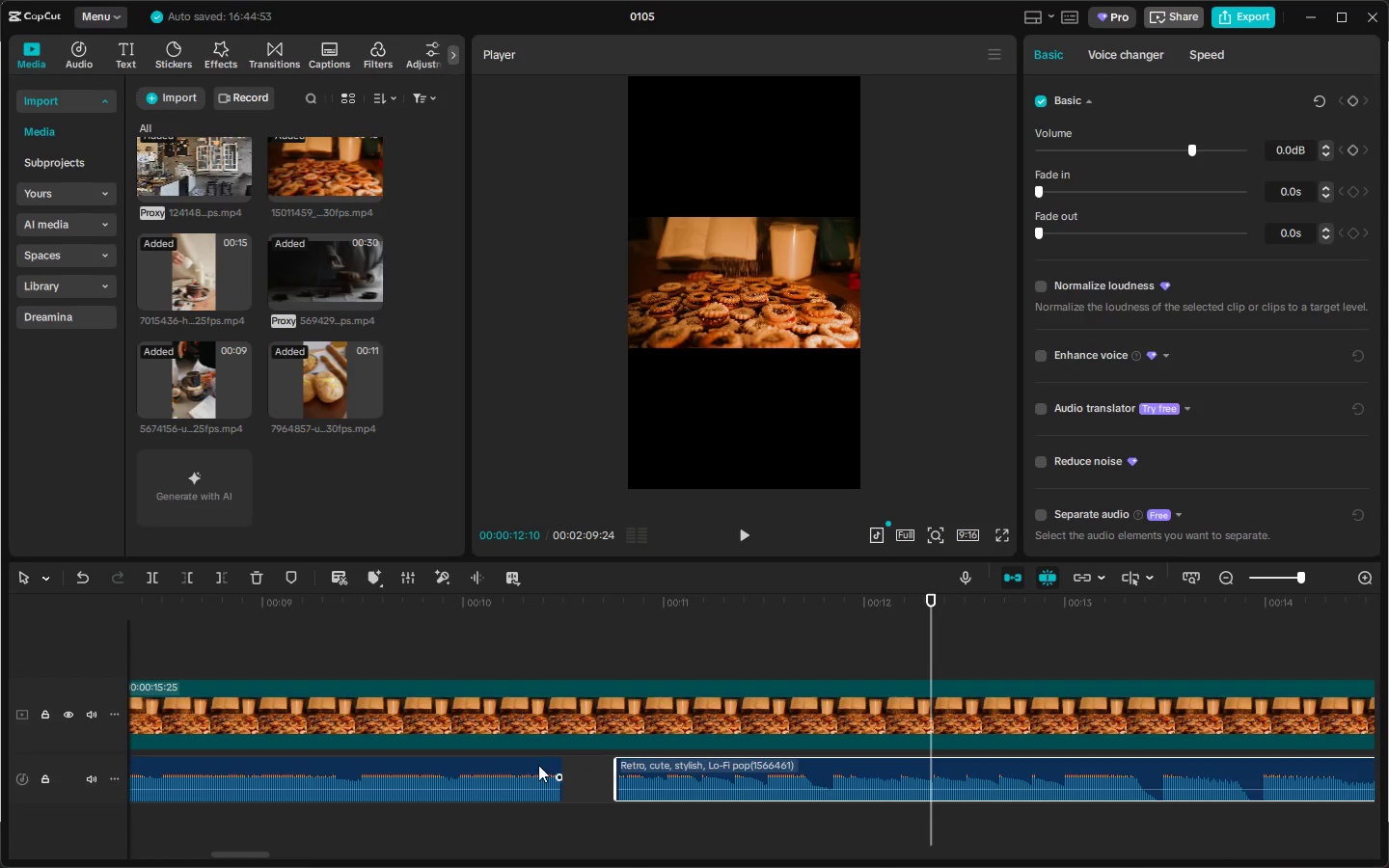 
left_click([538, 765])
 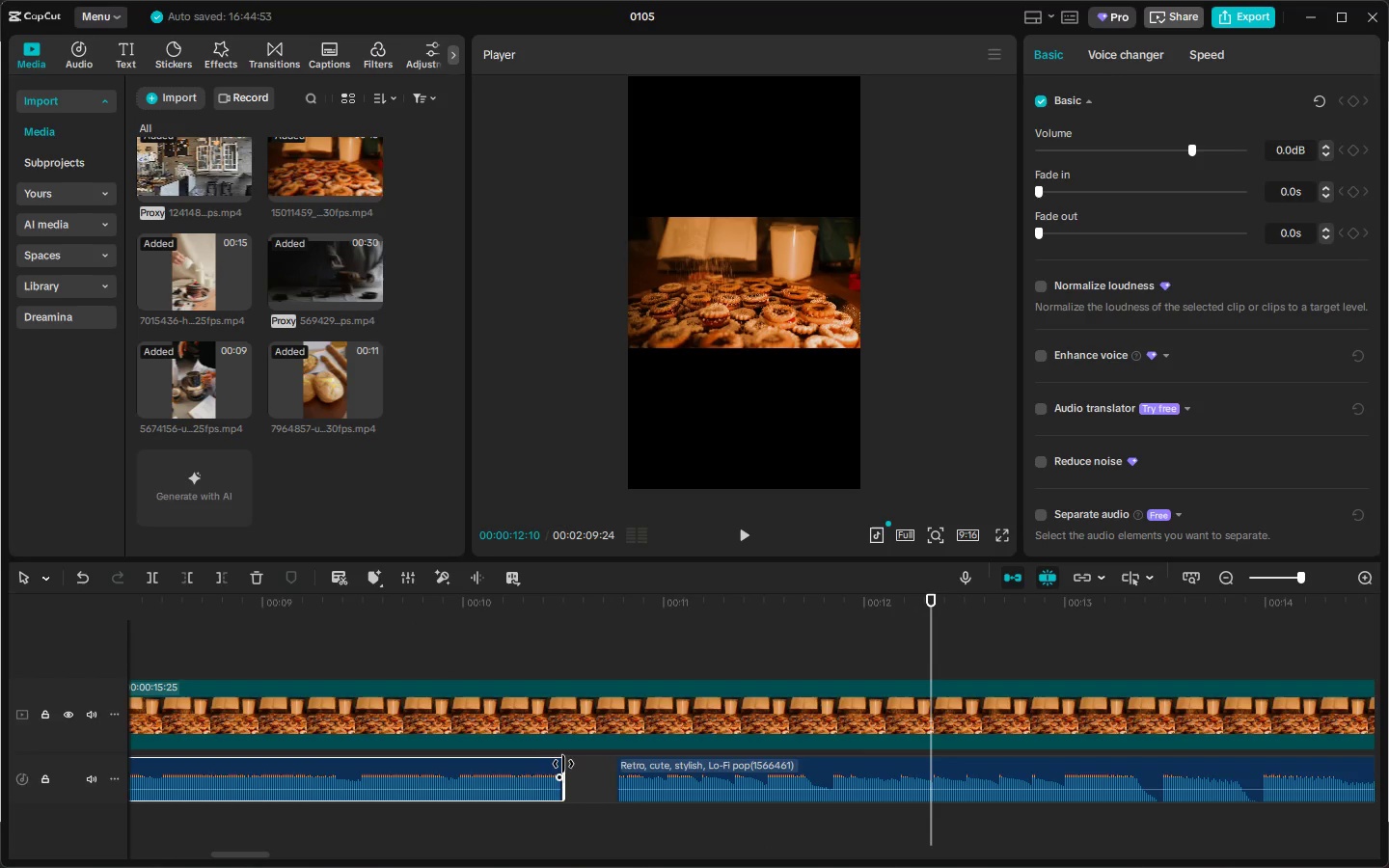 
left_click_drag(start_coordinate=[563, 764], to_coordinate=[623, 764])
 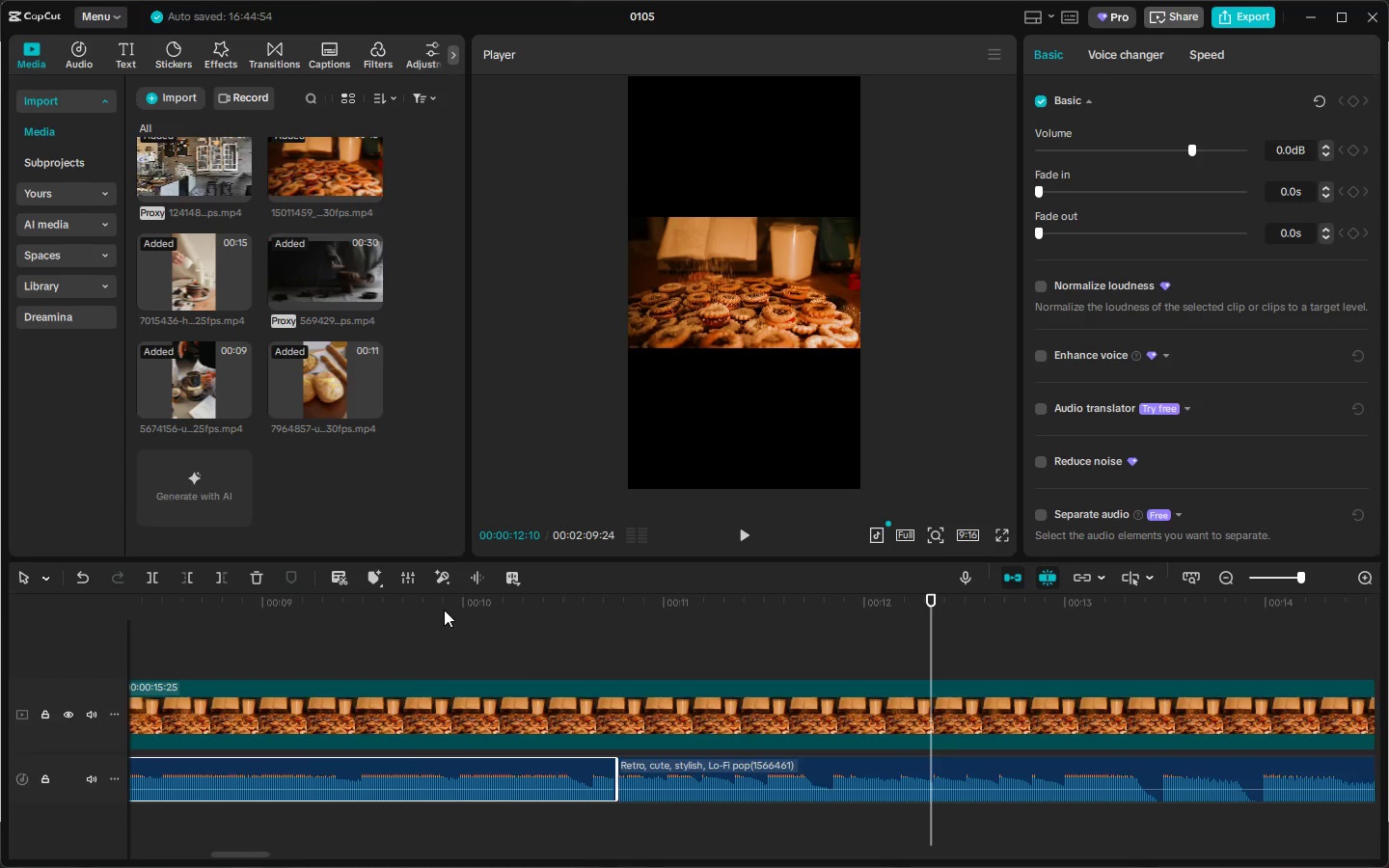 
left_click([415, 597])
 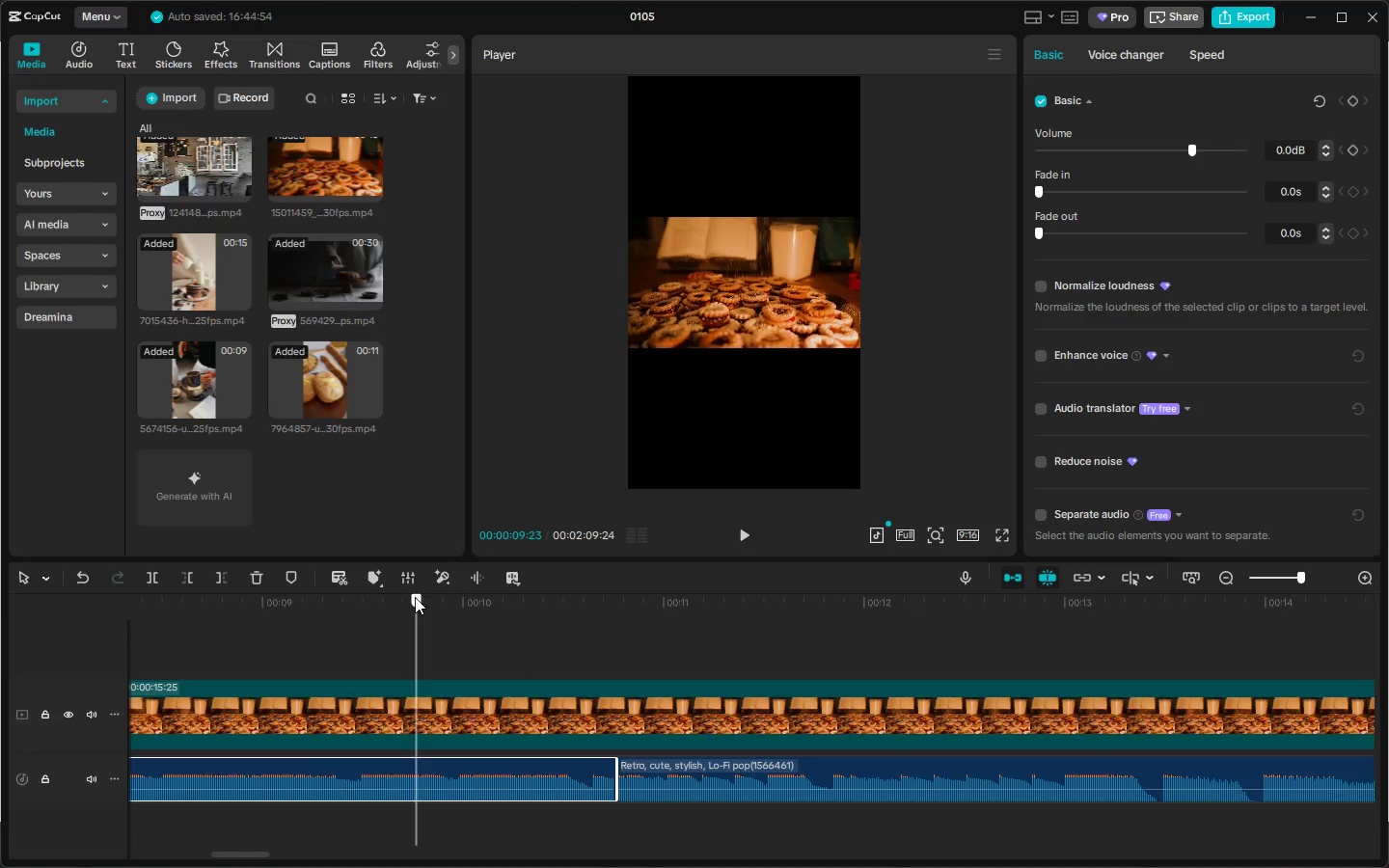 
key(Space)
 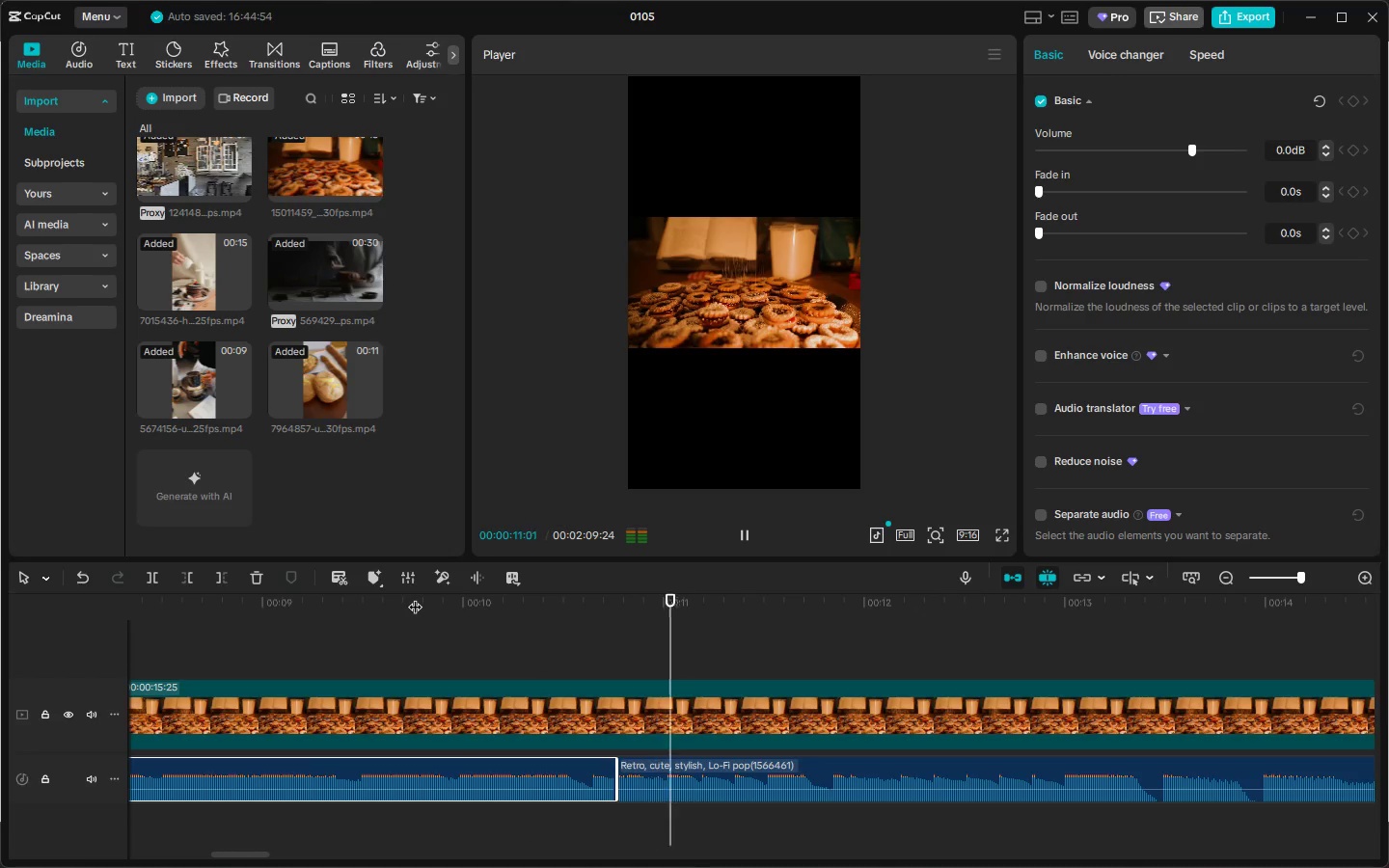 
key(Space)
 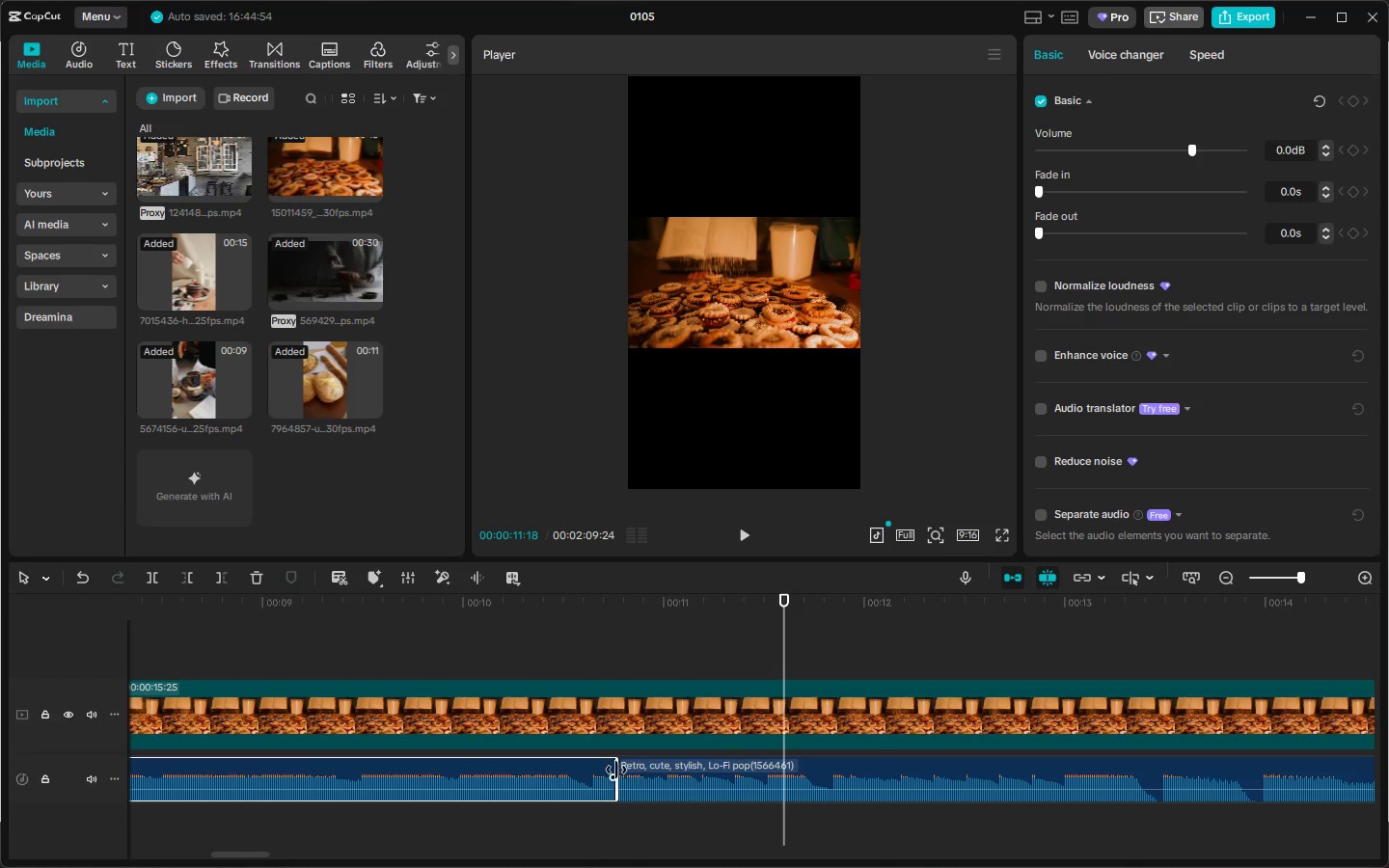 
left_click_drag(start_coordinate=[615, 770], to_coordinate=[591, 770])
 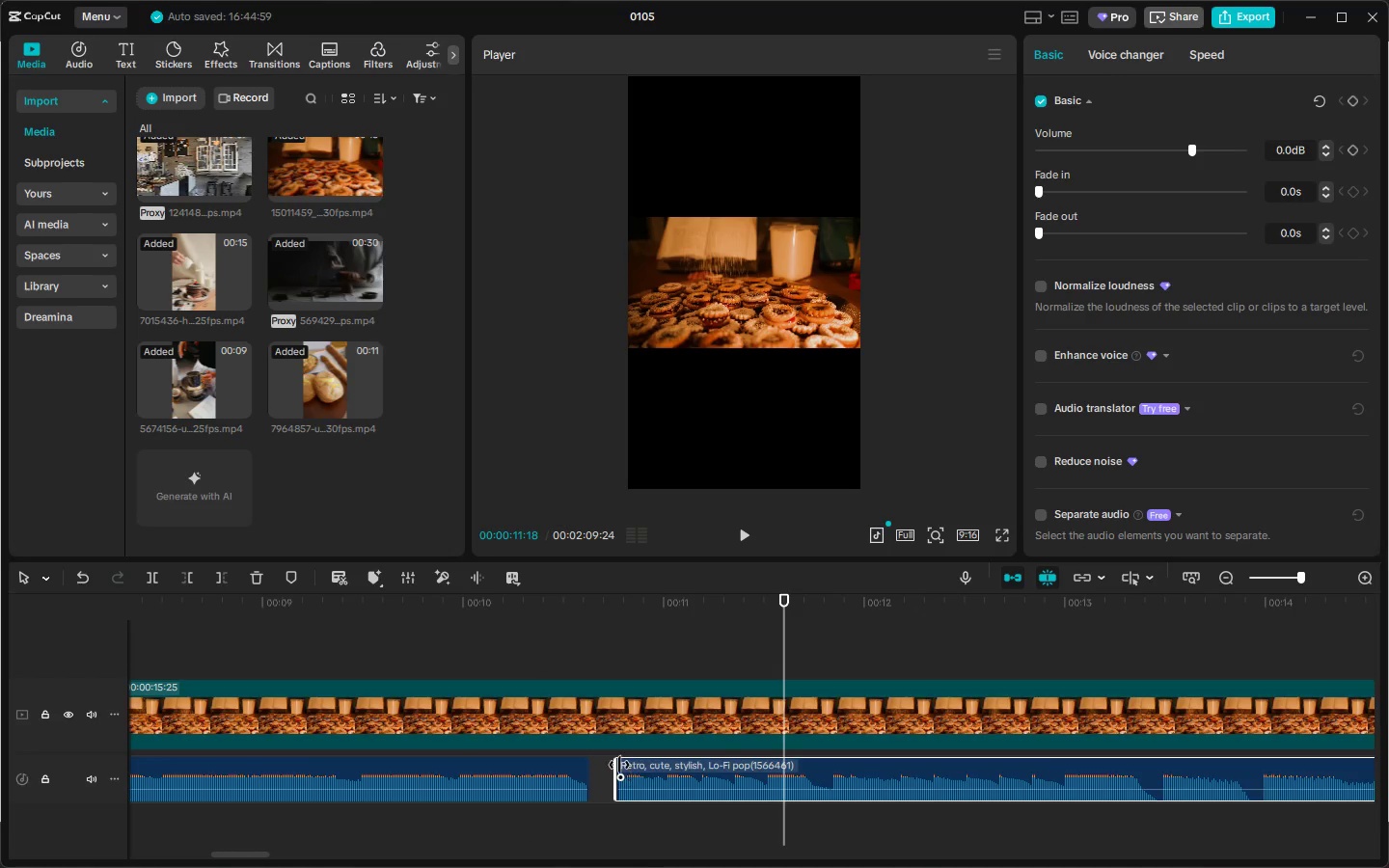 
left_click_drag(start_coordinate=[618, 765], to_coordinate=[591, 765])
 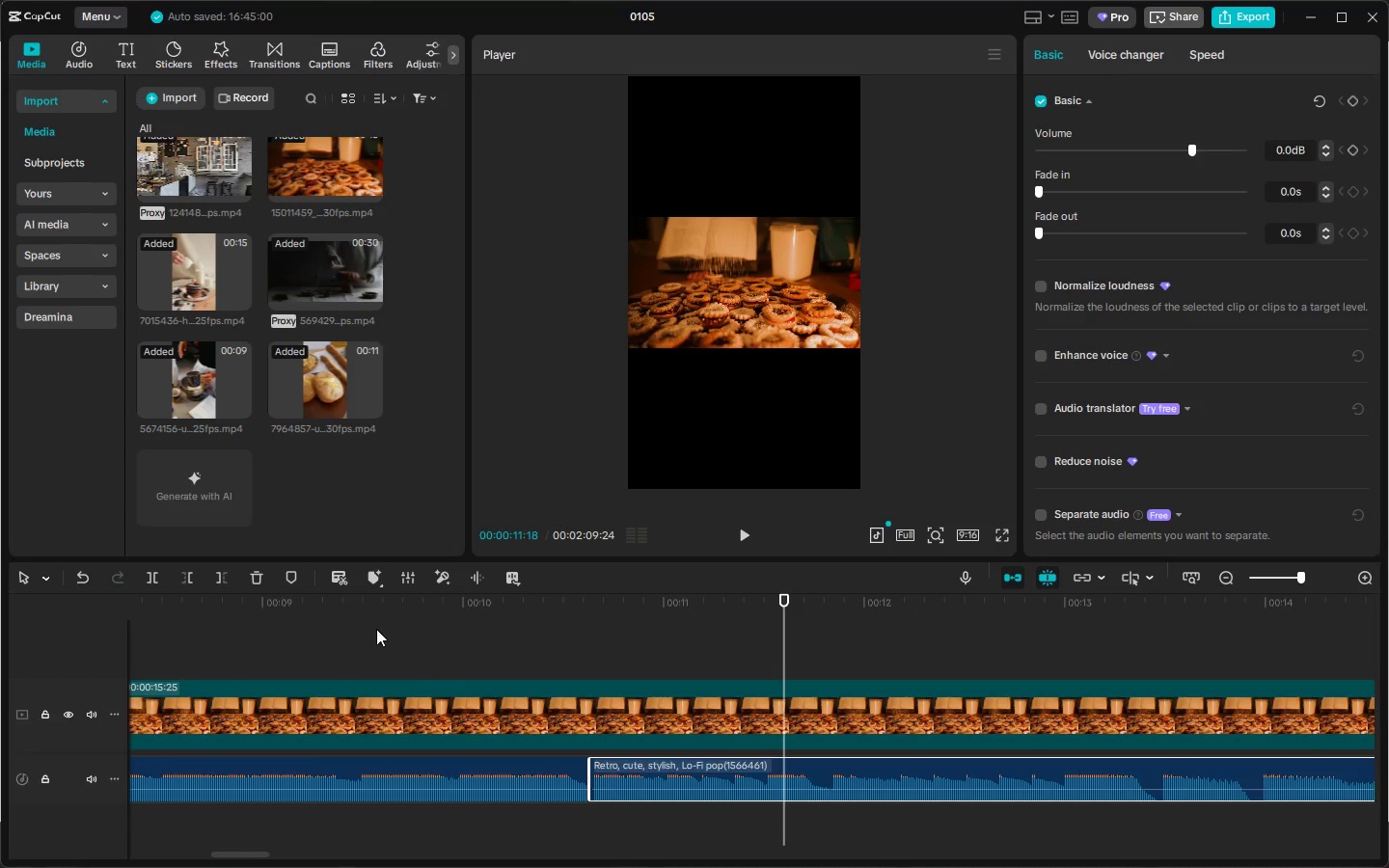 
left_click([368, 621])
 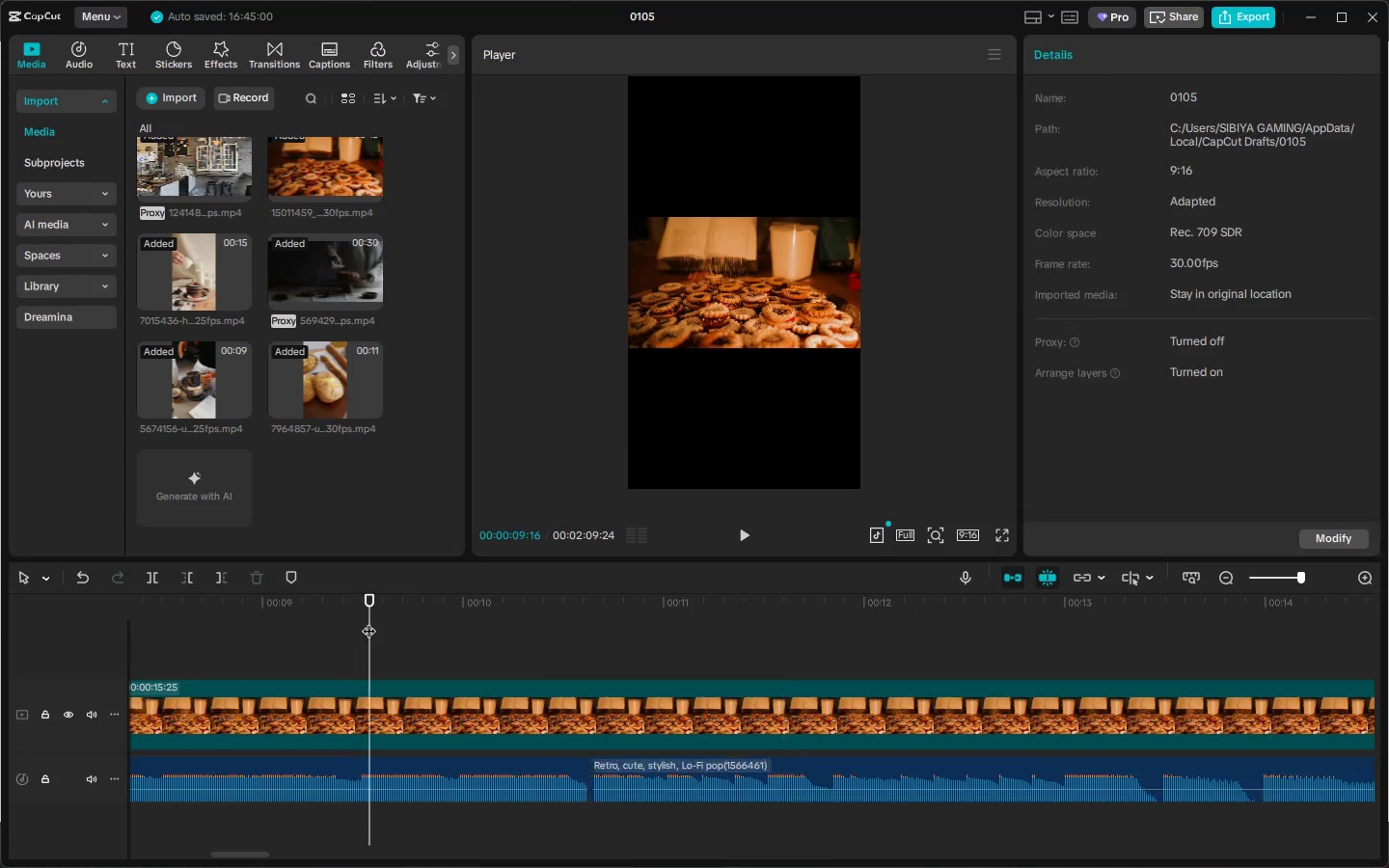 
key(Space)
 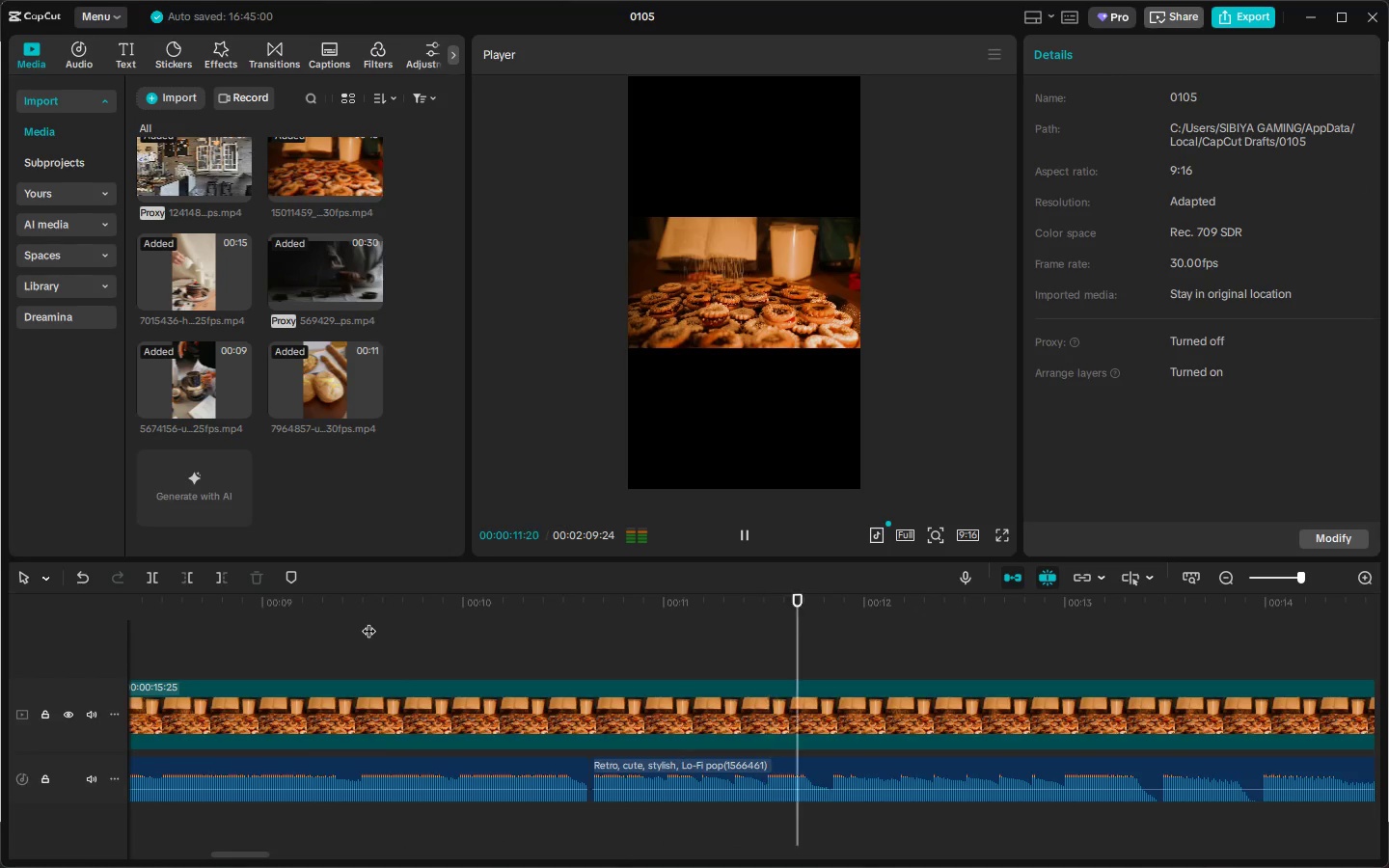 
left_click_drag(start_coordinate=[368, 621], to_coordinate=[105, 604])
 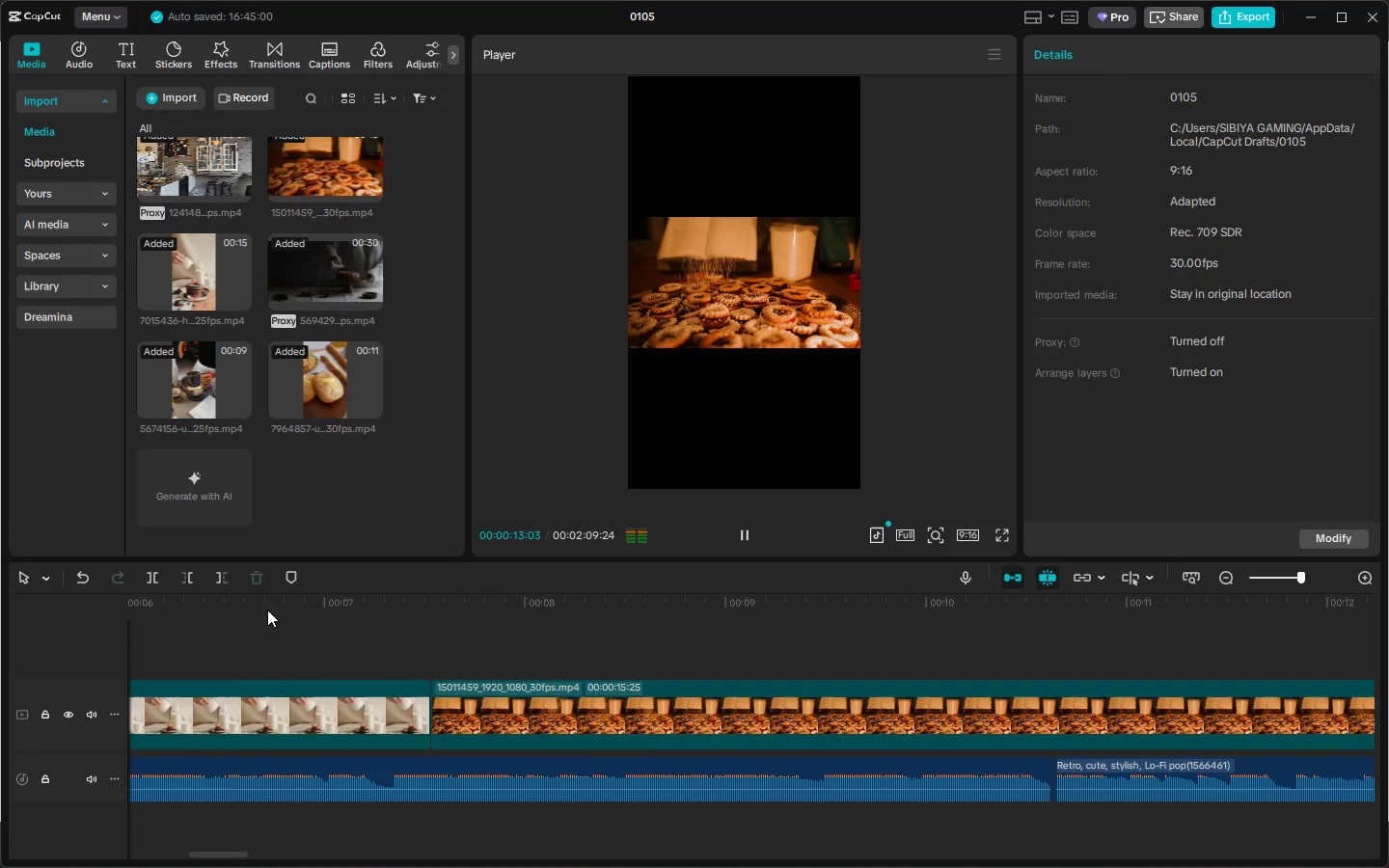 
left_click_drag(start_coordinate=[249, 608], to_coordinate=[0, 612])
 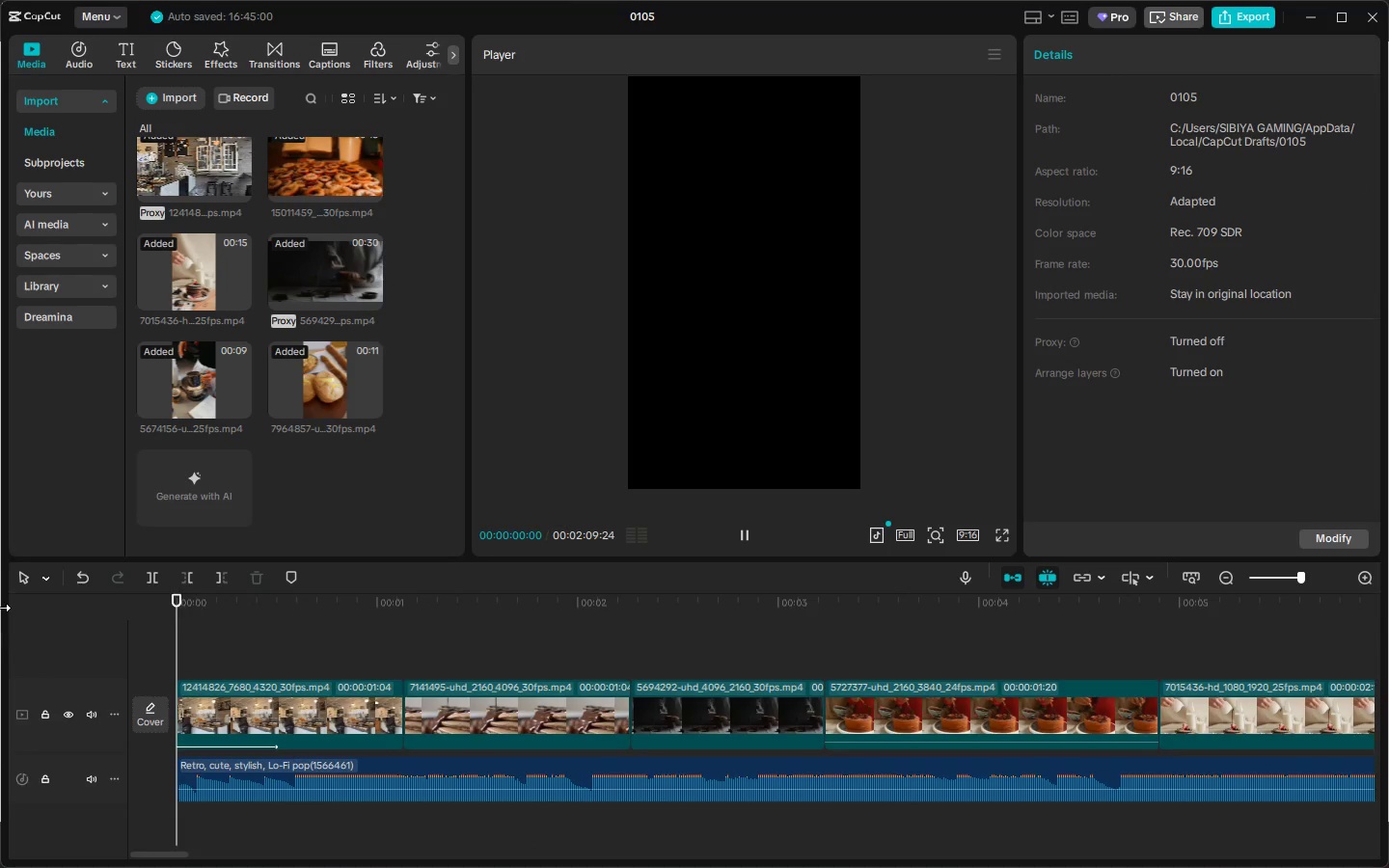 
key(Space)
 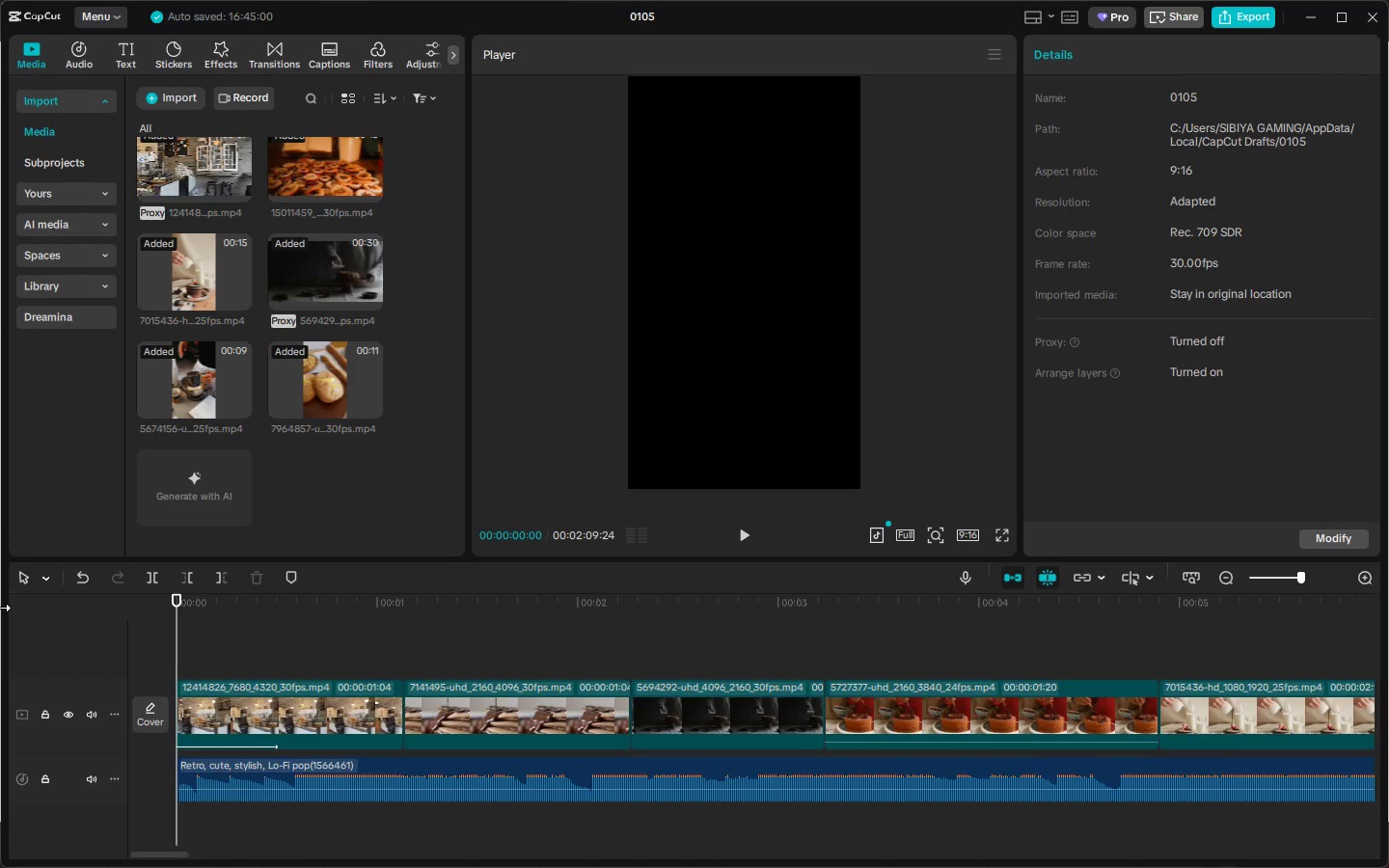 
key(Space)
 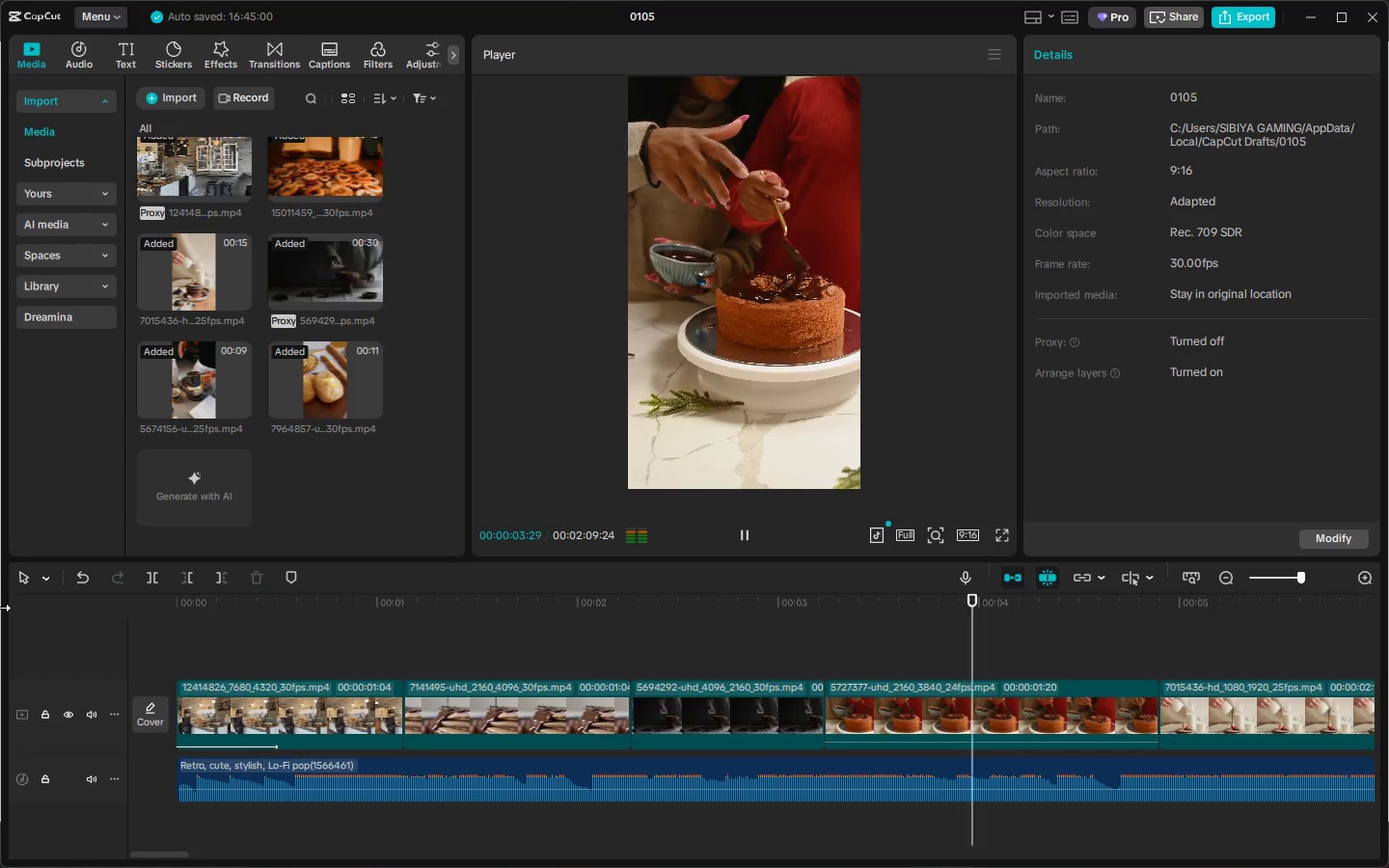 
wait(5.39)
 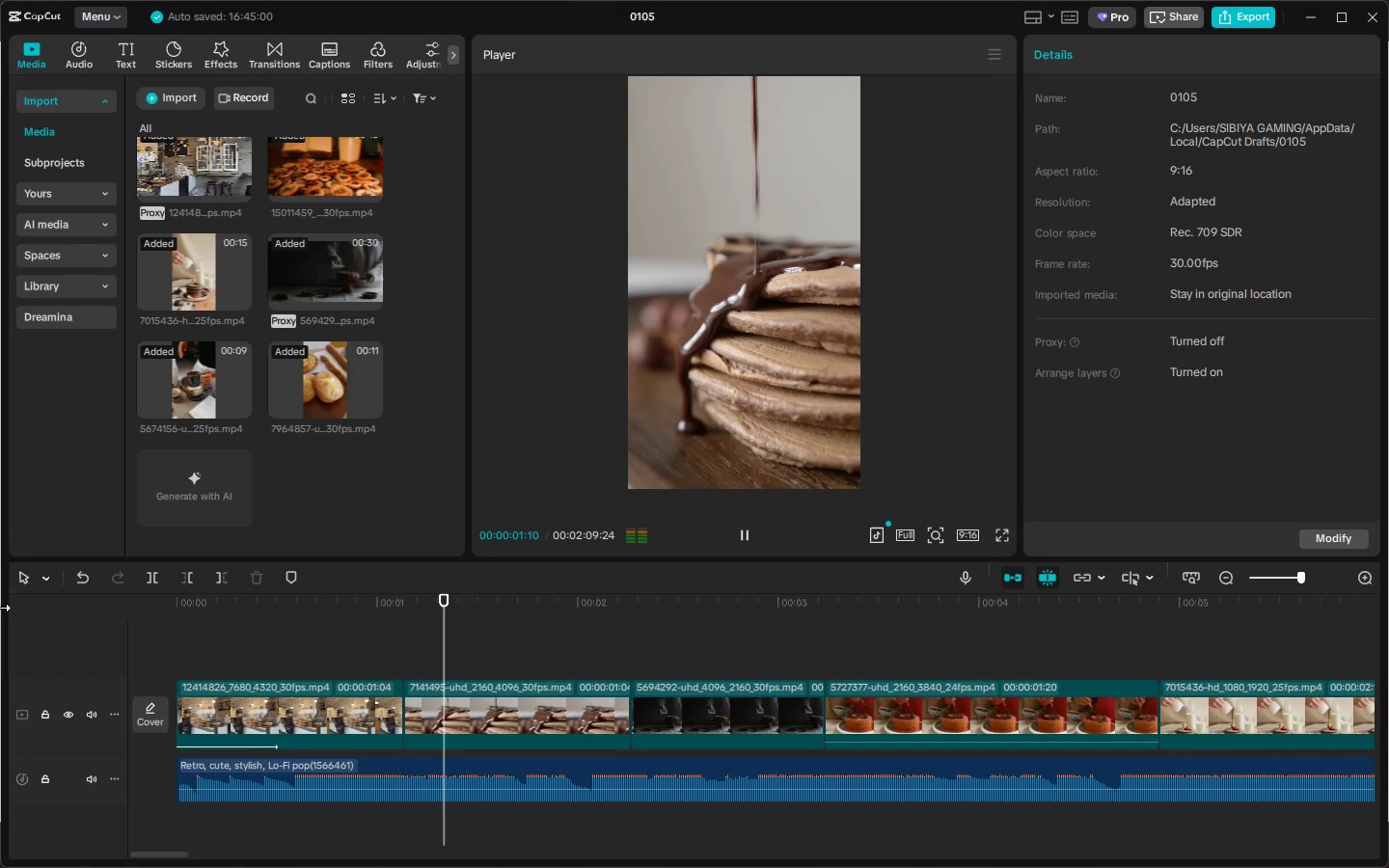 
left_click([1283, 576])
 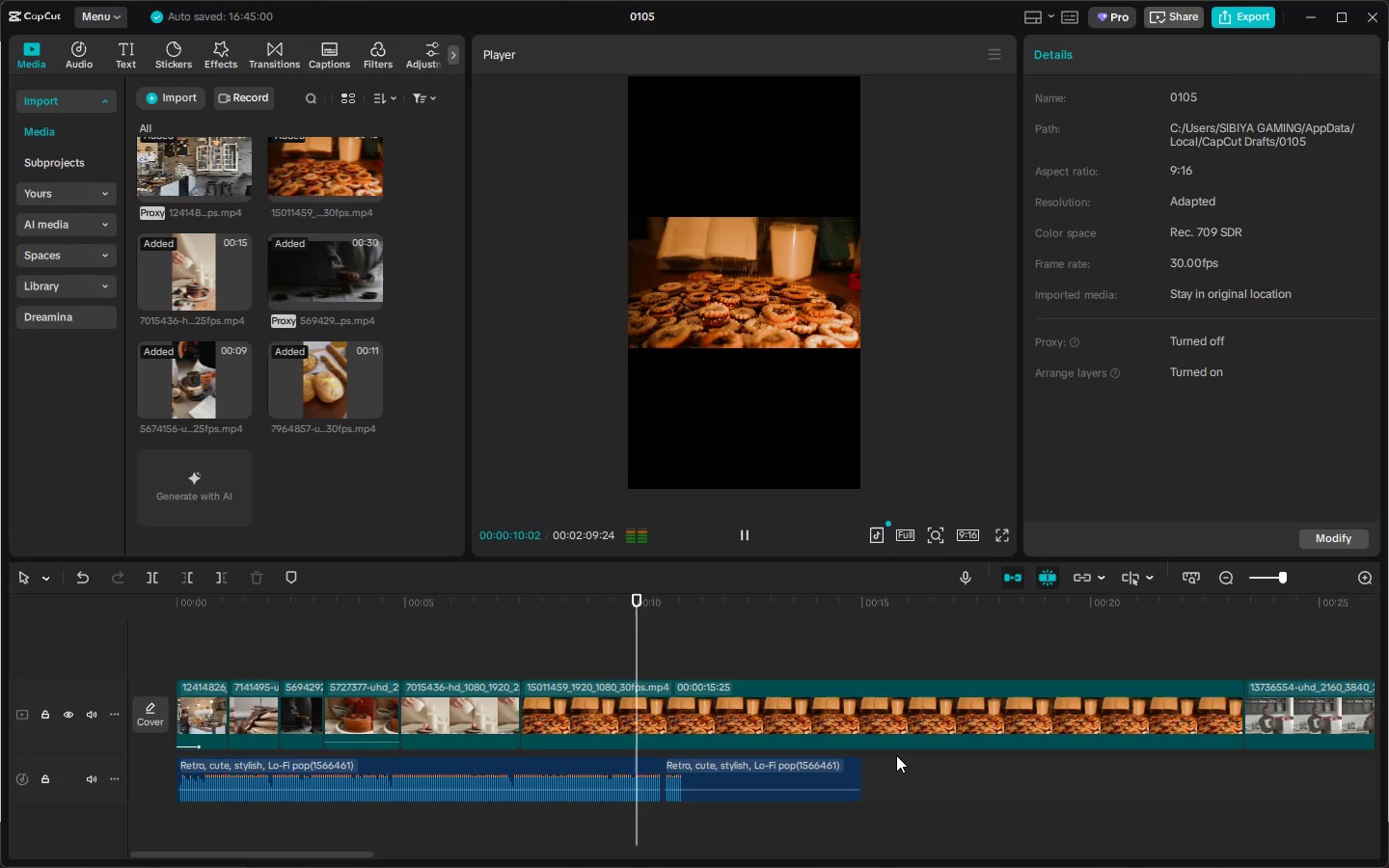 
wait(6.36)
 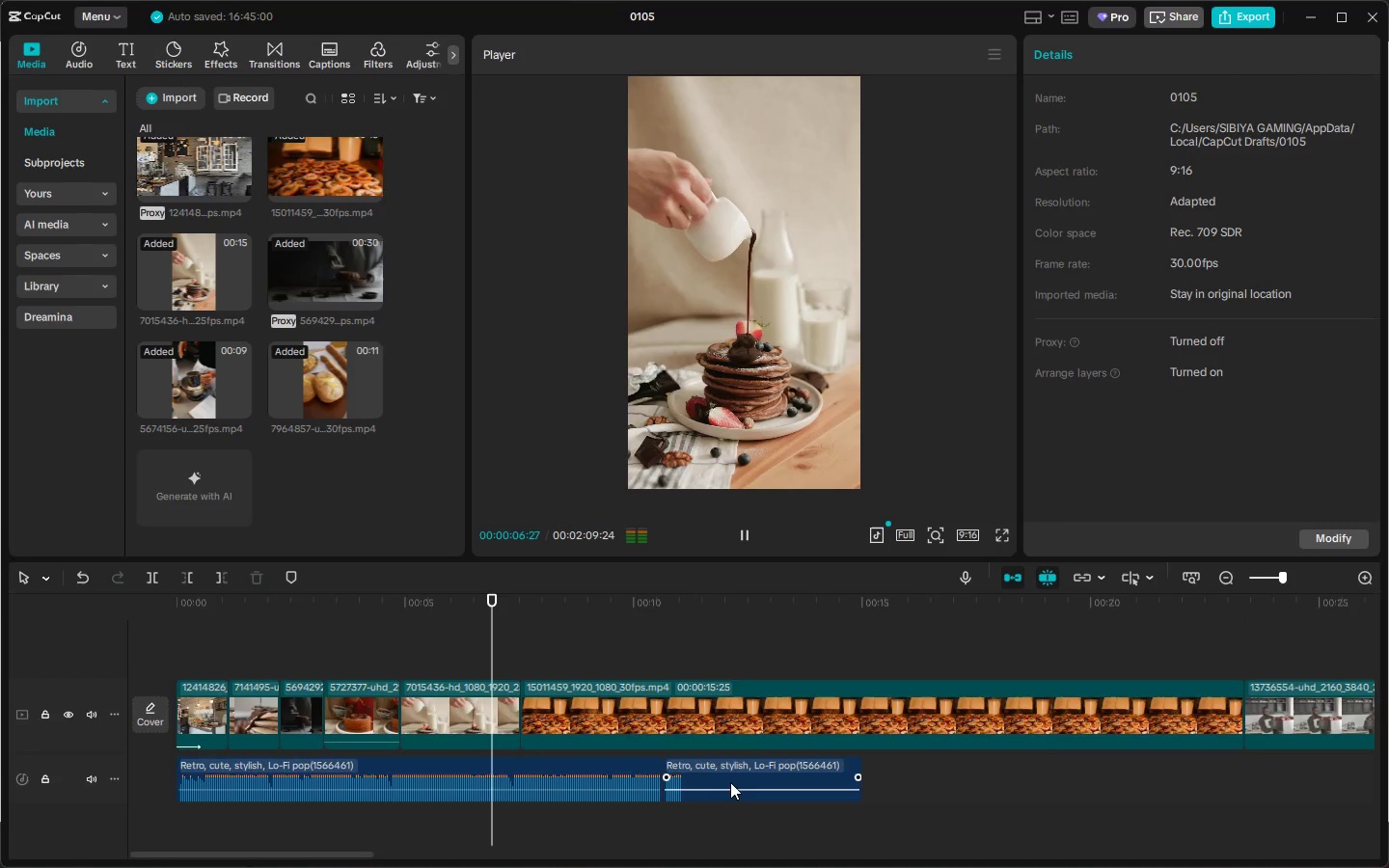 
left_click([777, 759])
 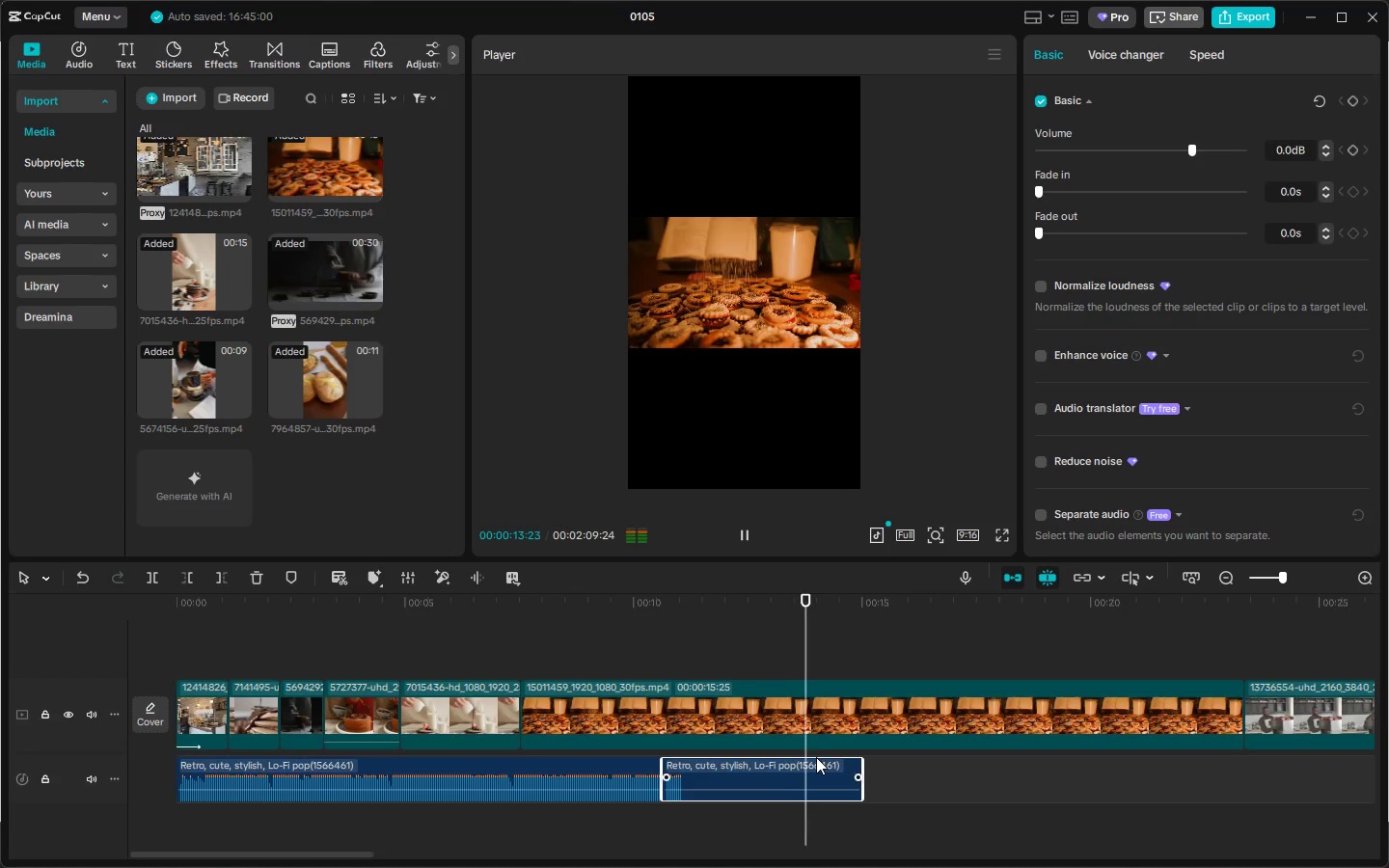 
key(Space)
 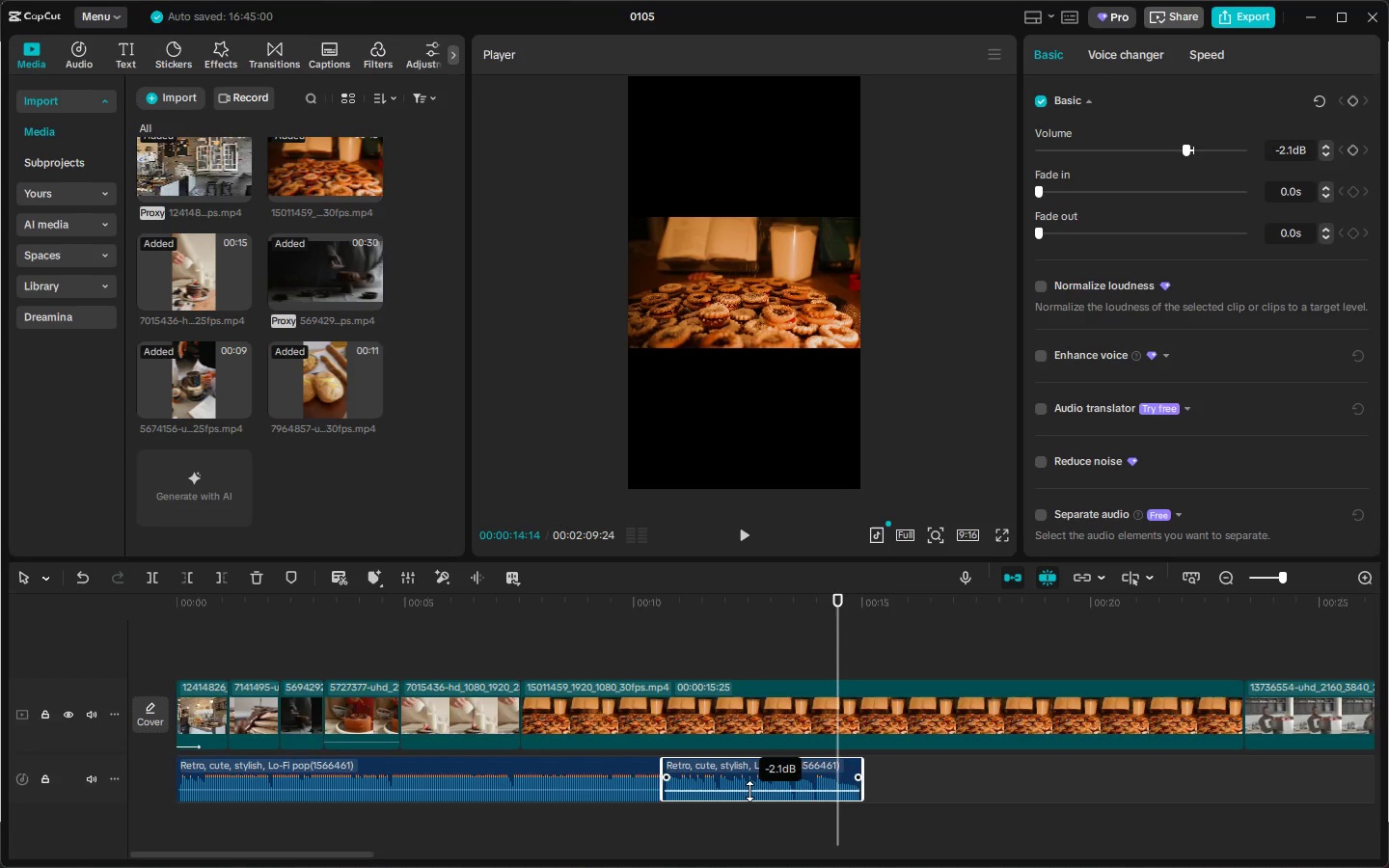 
wait(6.94)
 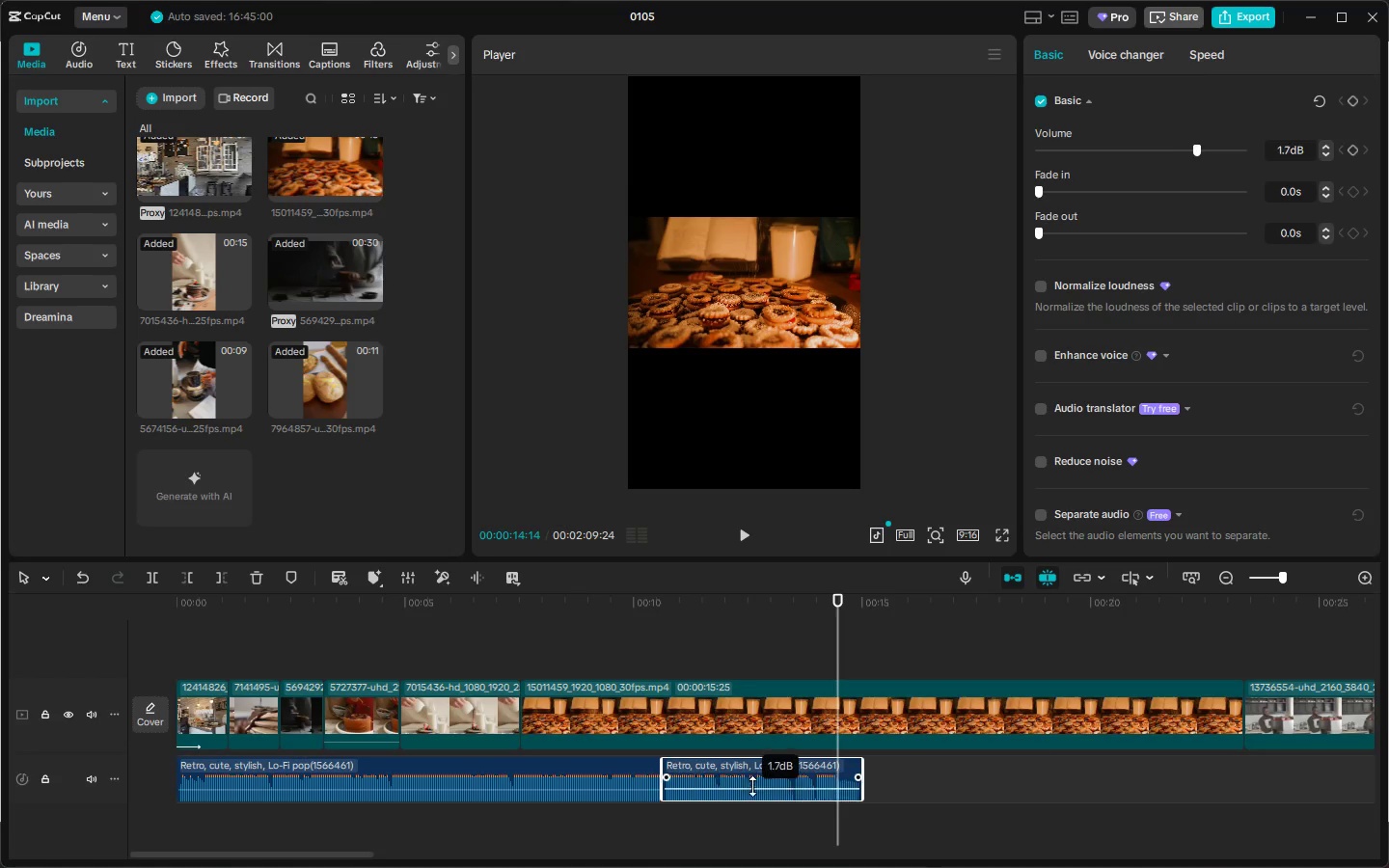 
left_click_drag(start_coordinate=[276, 610], to_coordinate=[22, 603])
 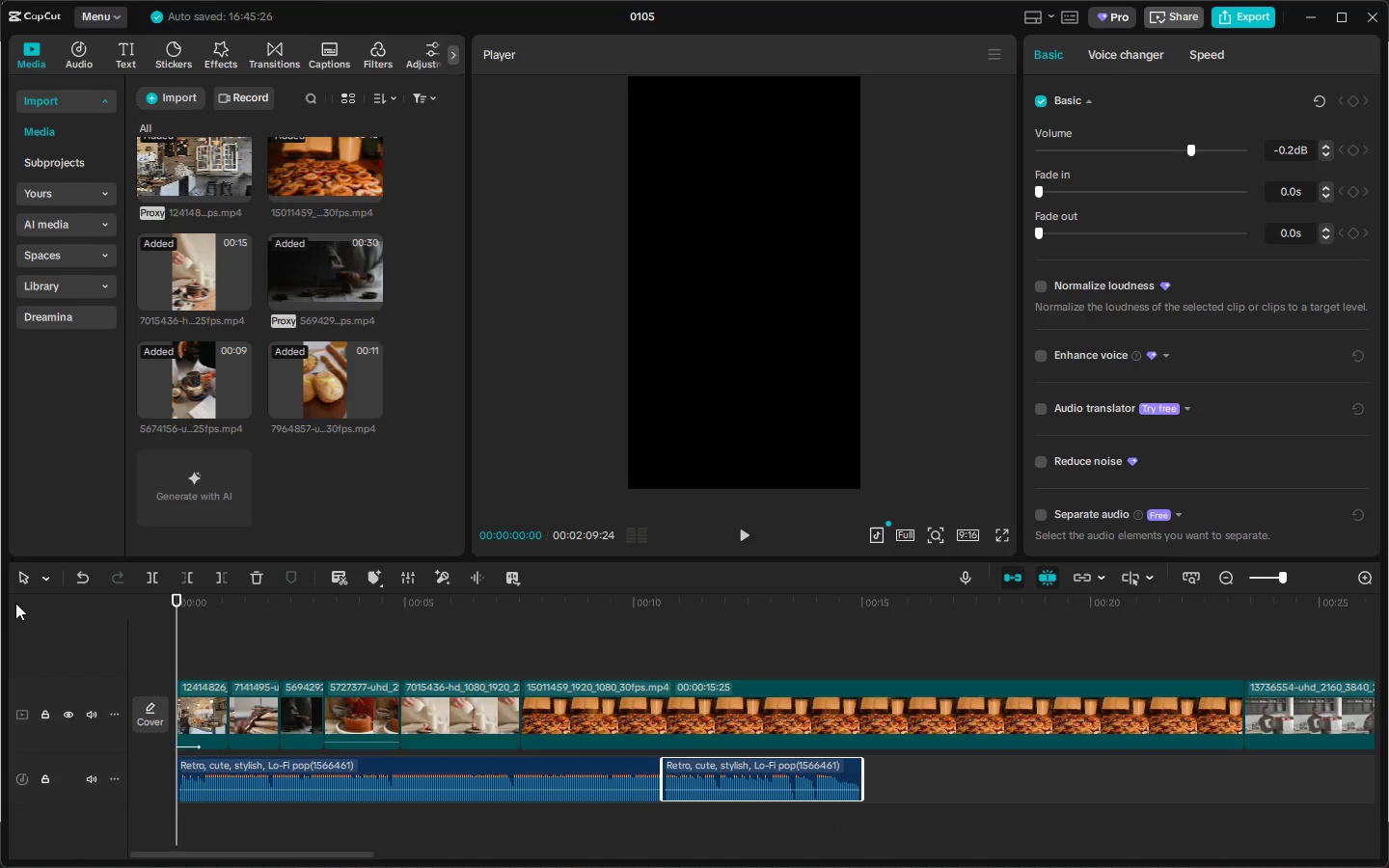 
key(Space)
 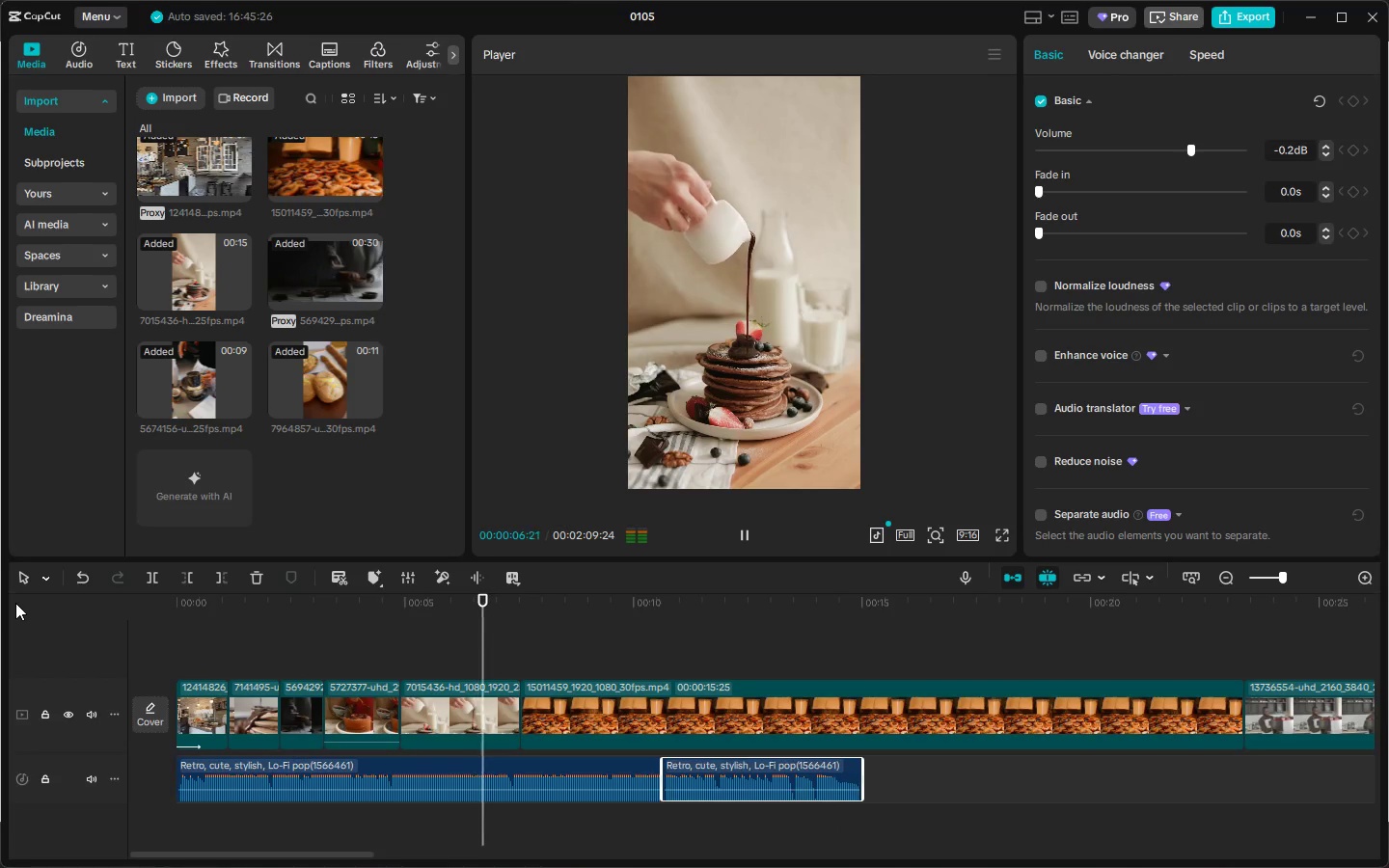 
wait(11.72)
 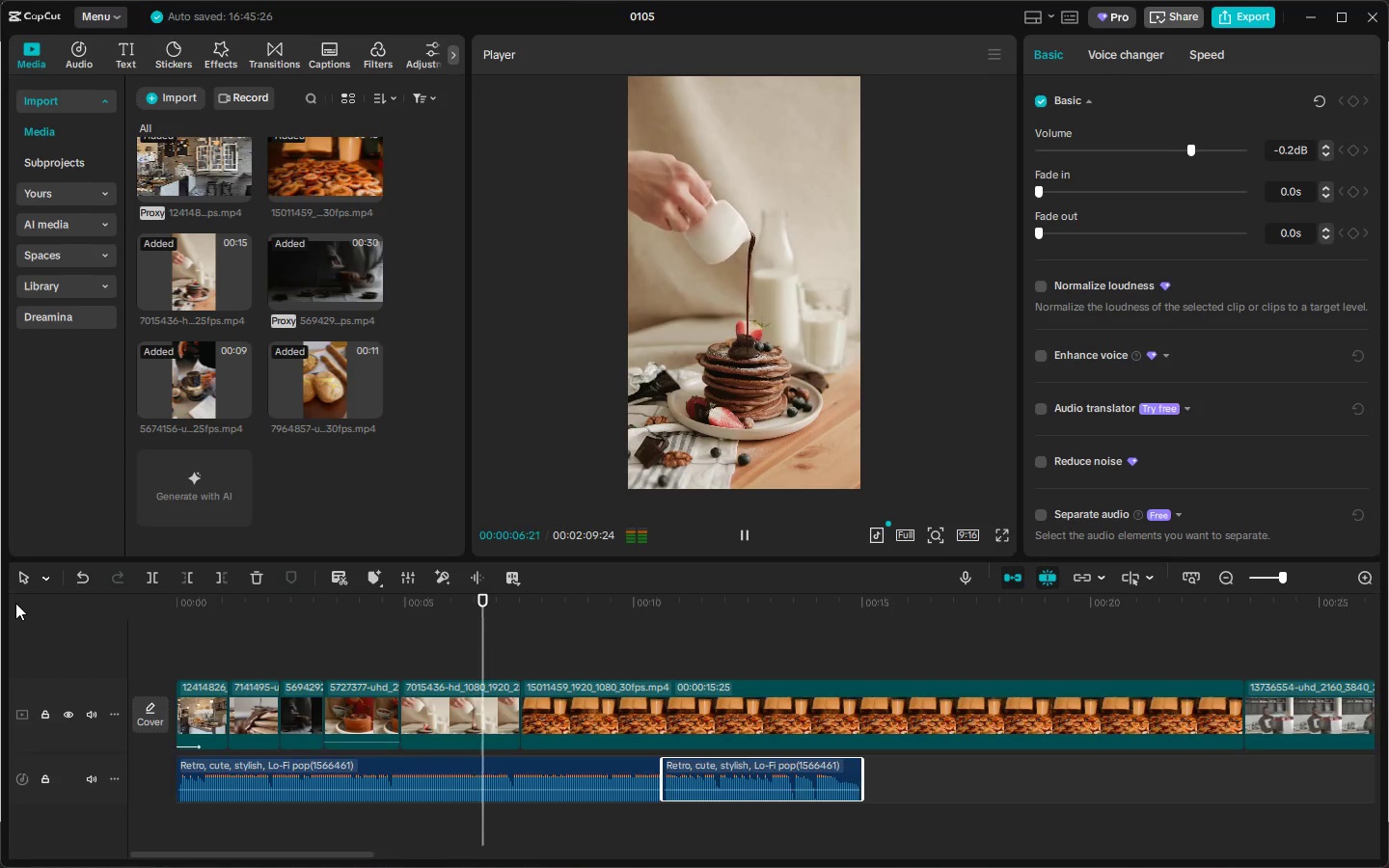 
key(Space)
 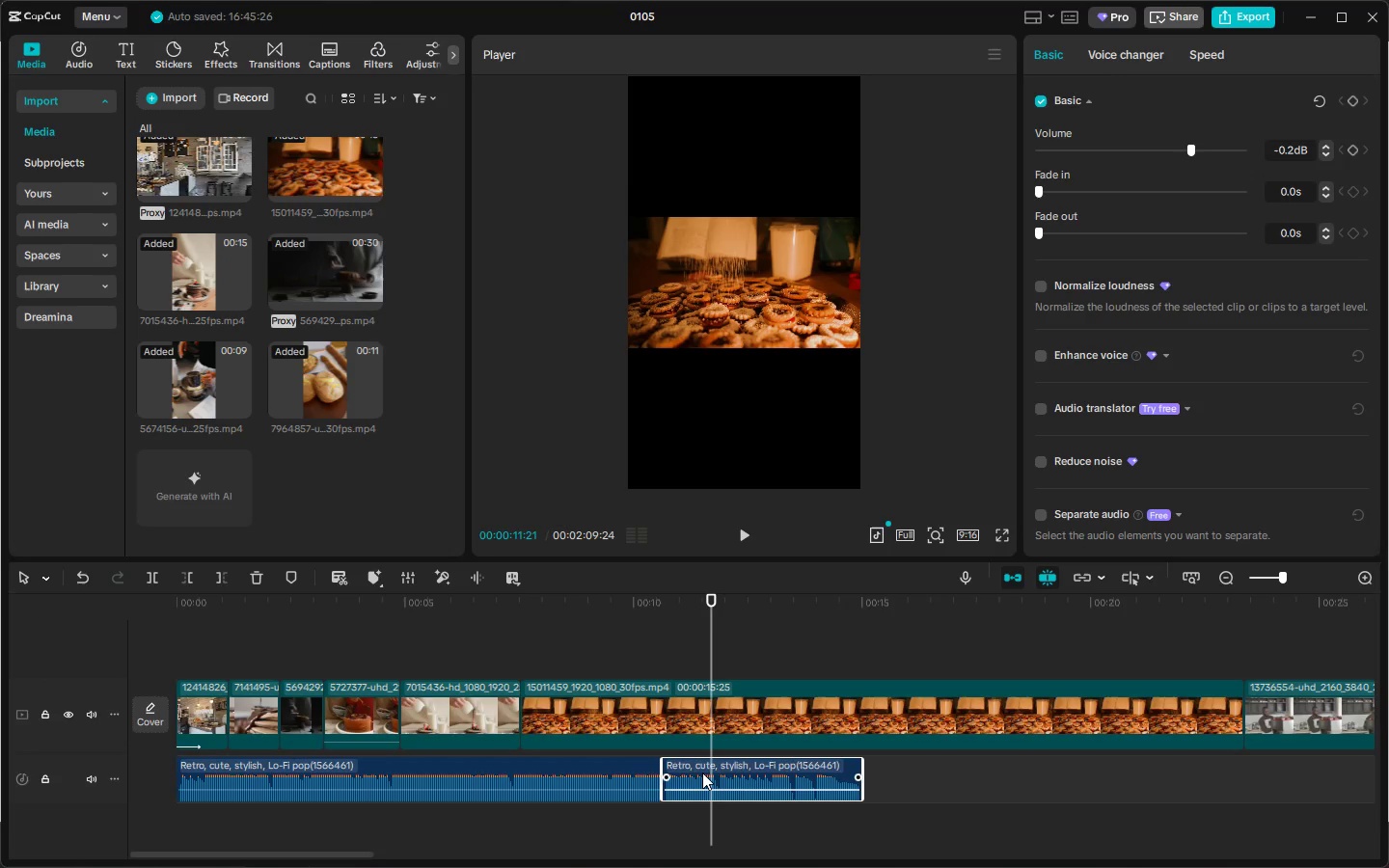 
left_click_drag(start_coordinate=[701, 772], to_coordinate=[691, 825])
 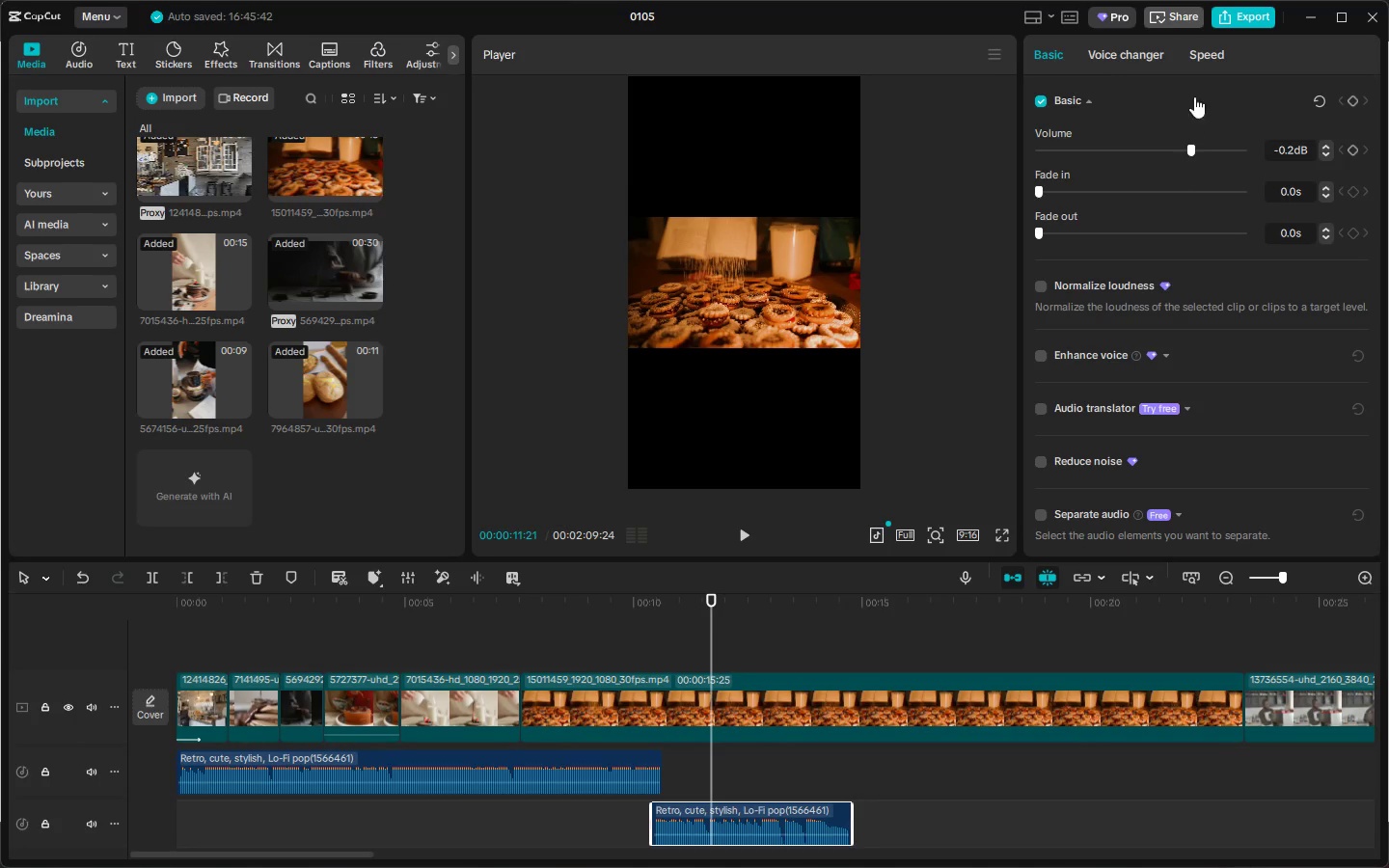 
left_click([1238, 15])
 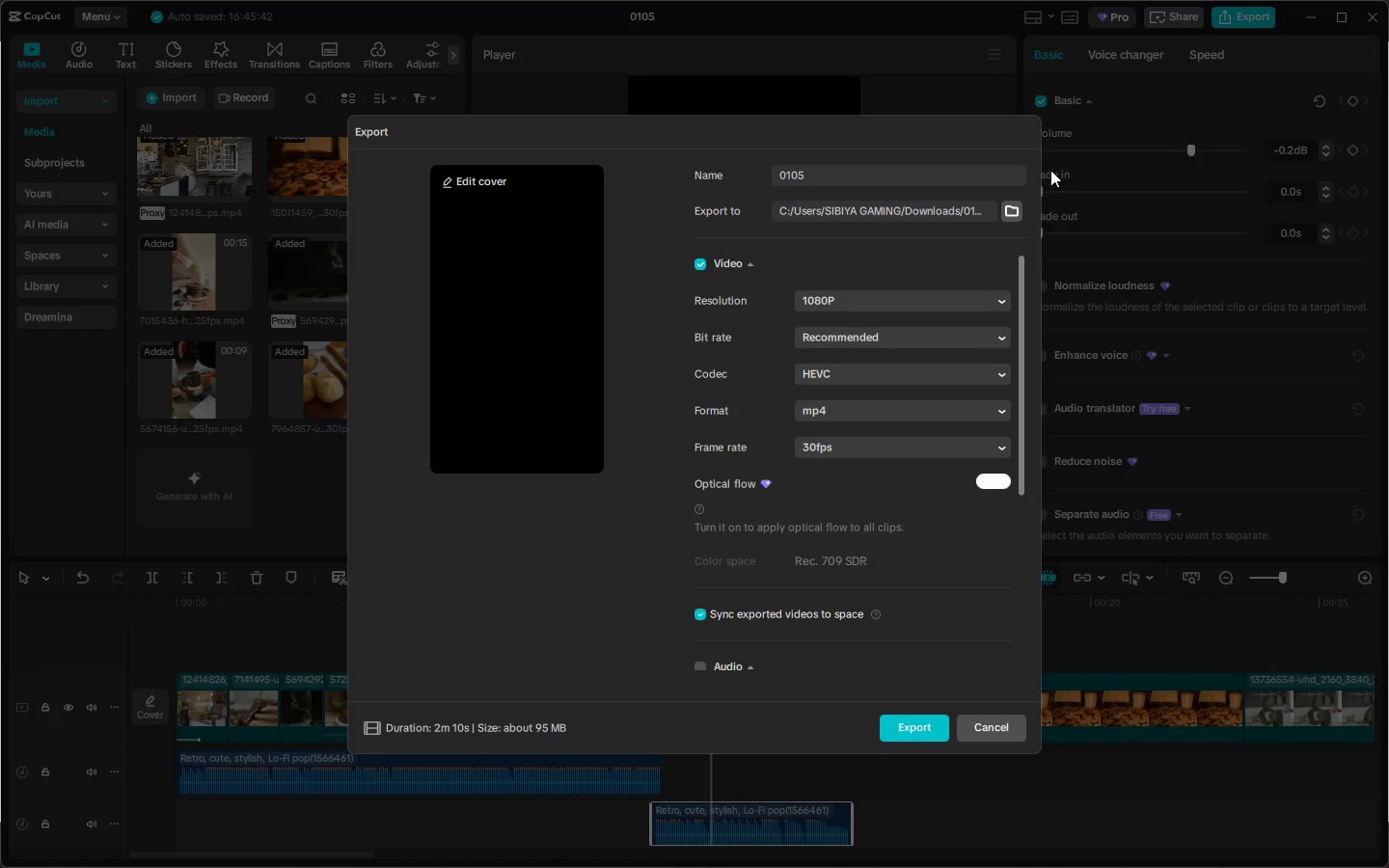 
key(Escape)
 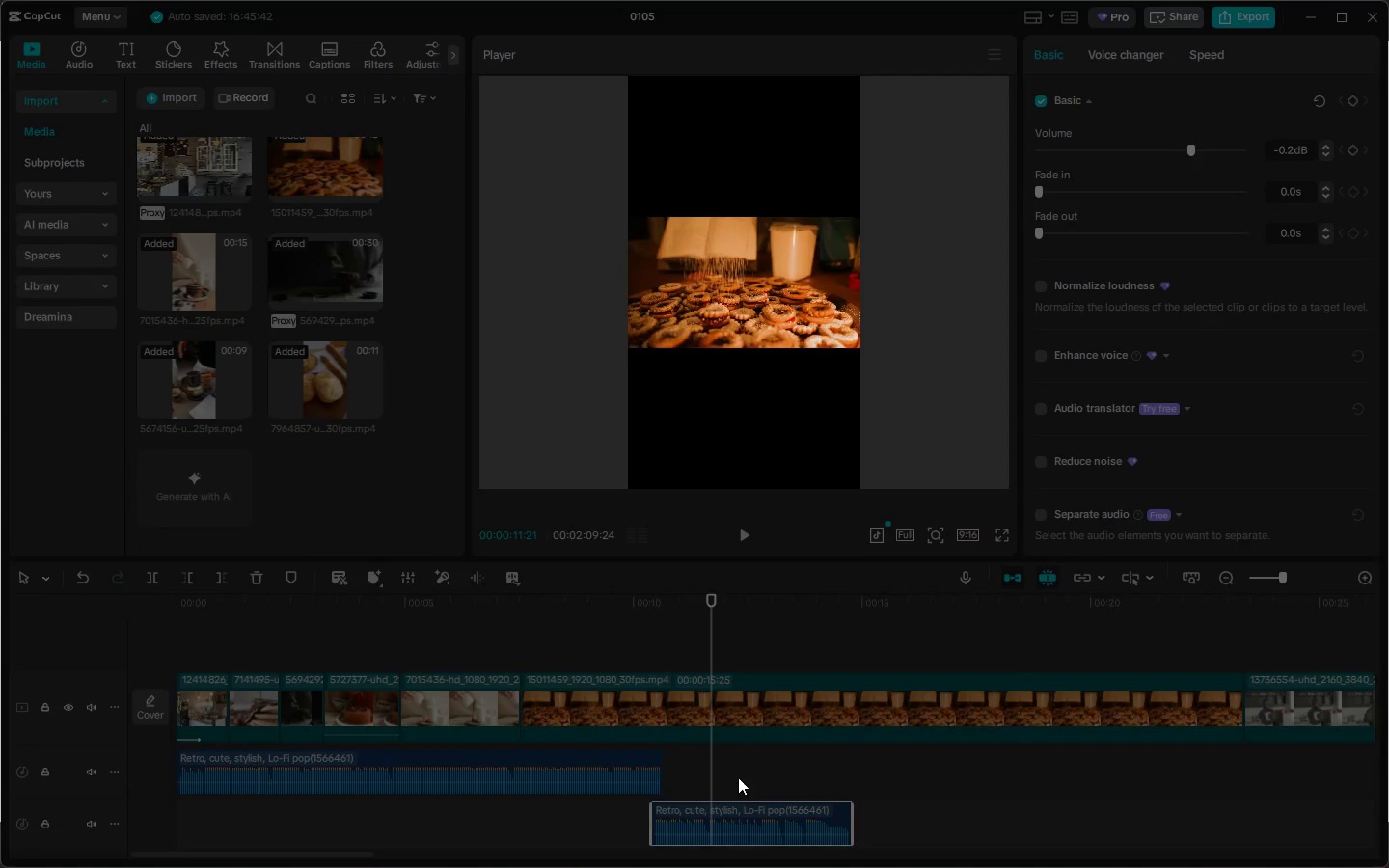 
left_click([604, 603])
 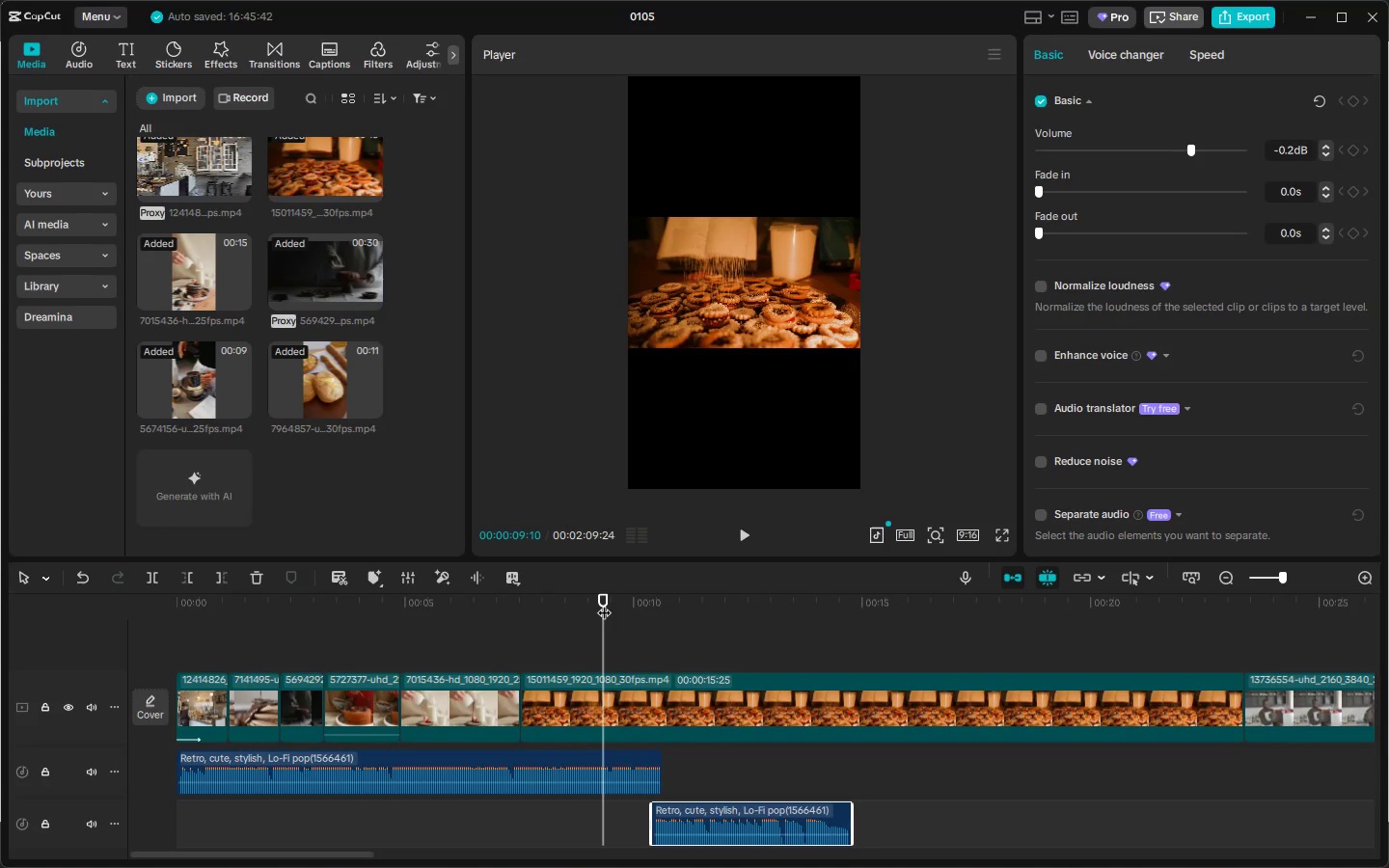 
key(Space)
 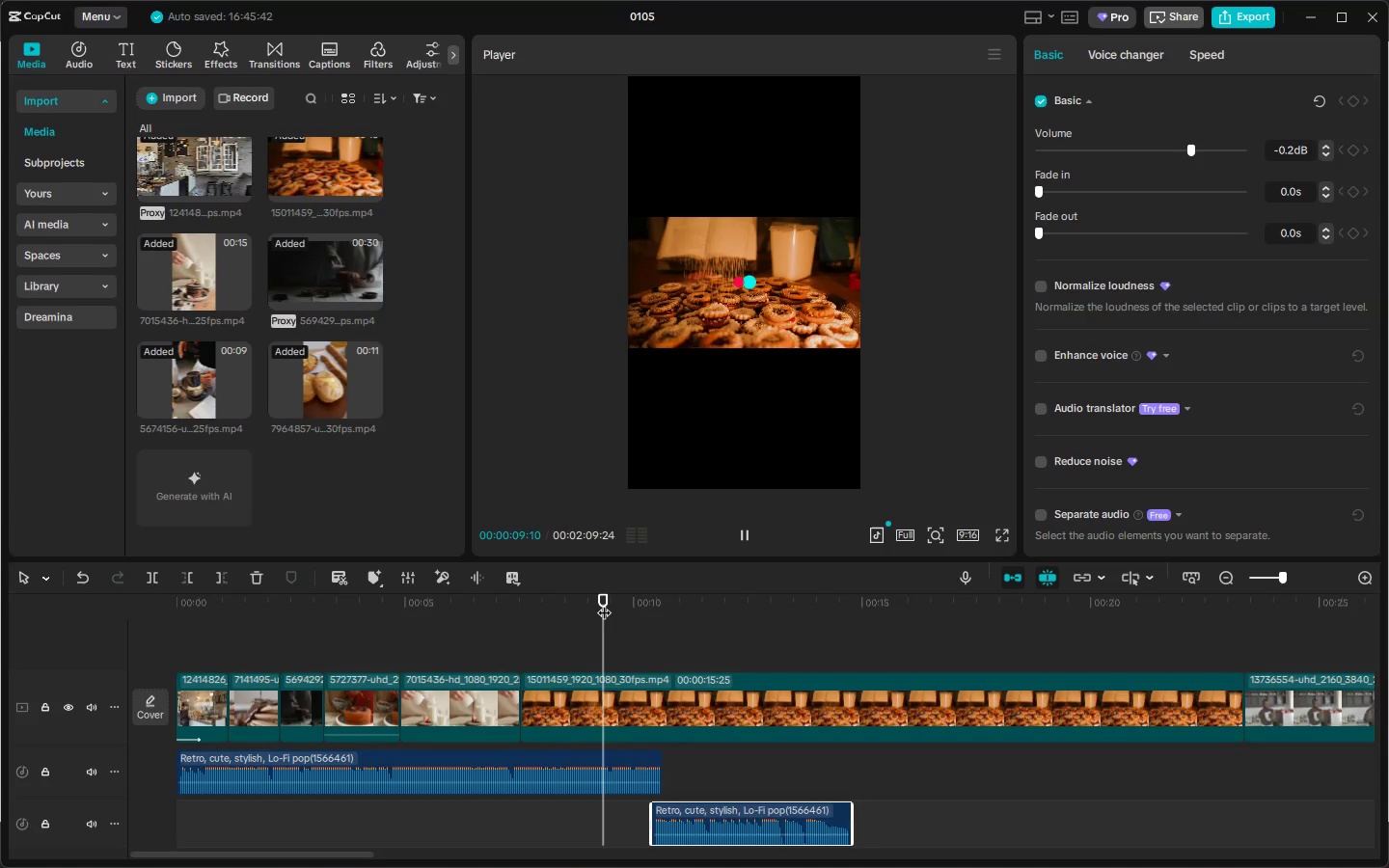 
key(Space)
 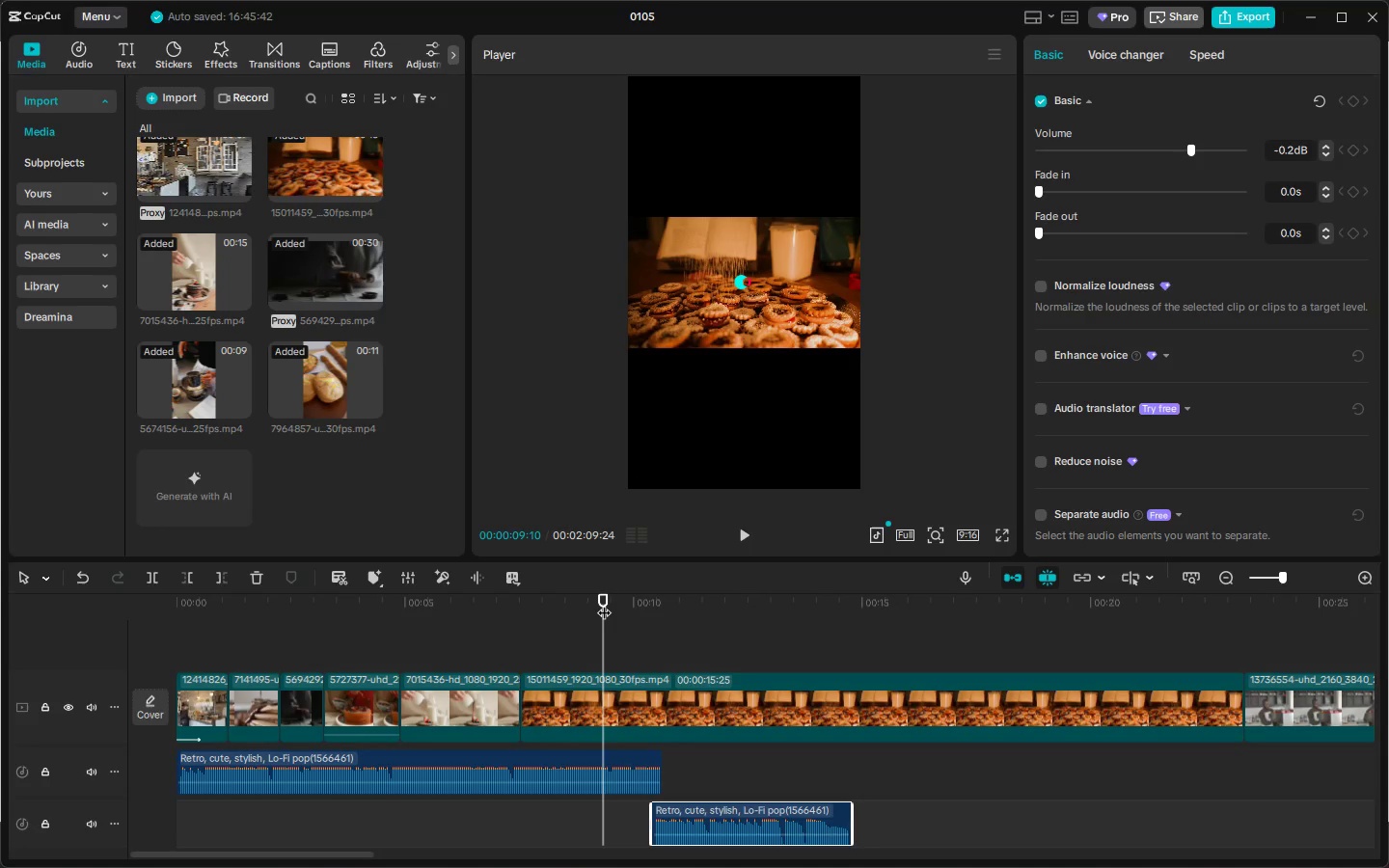 
key(Space)
 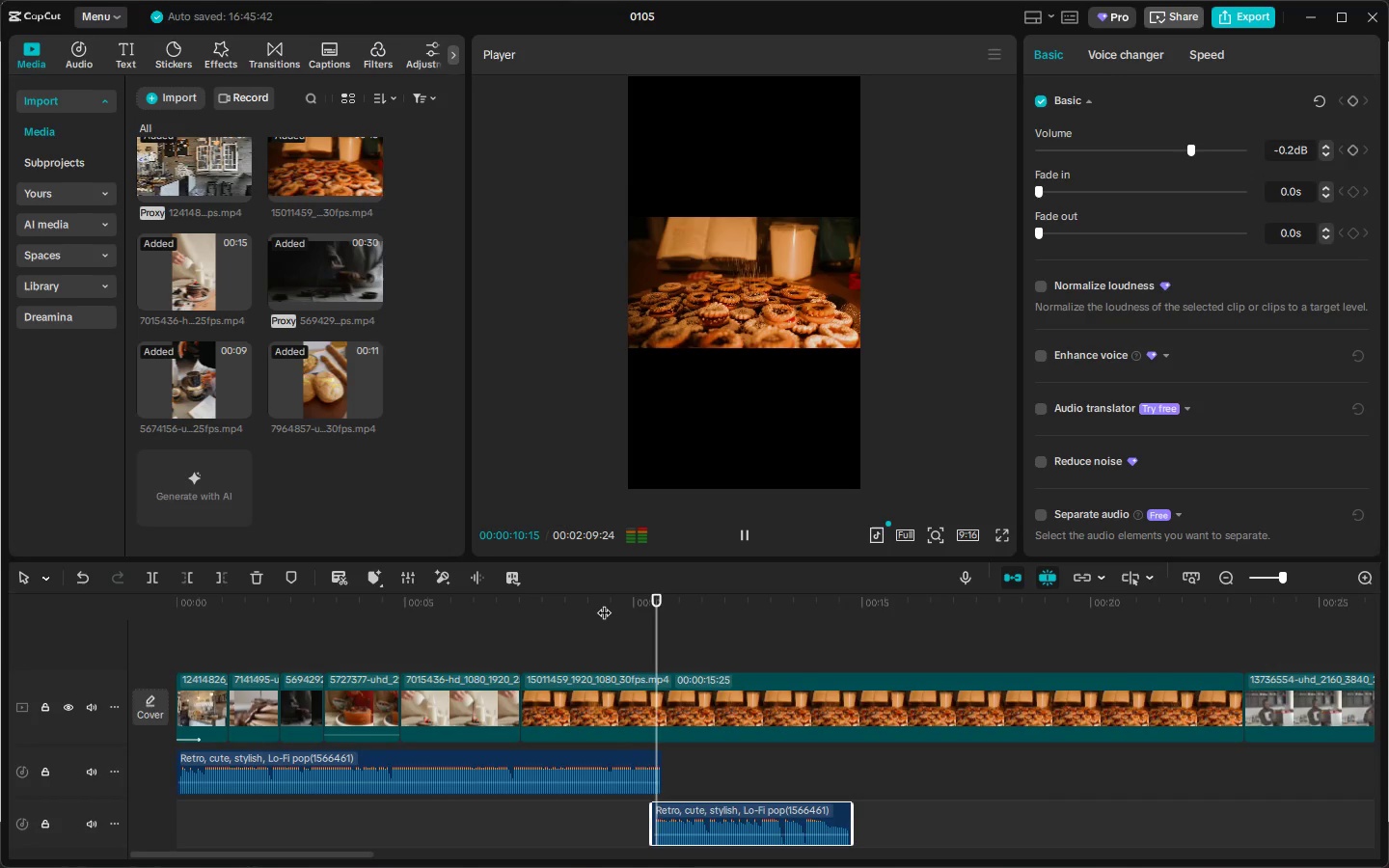 
key(Space)
 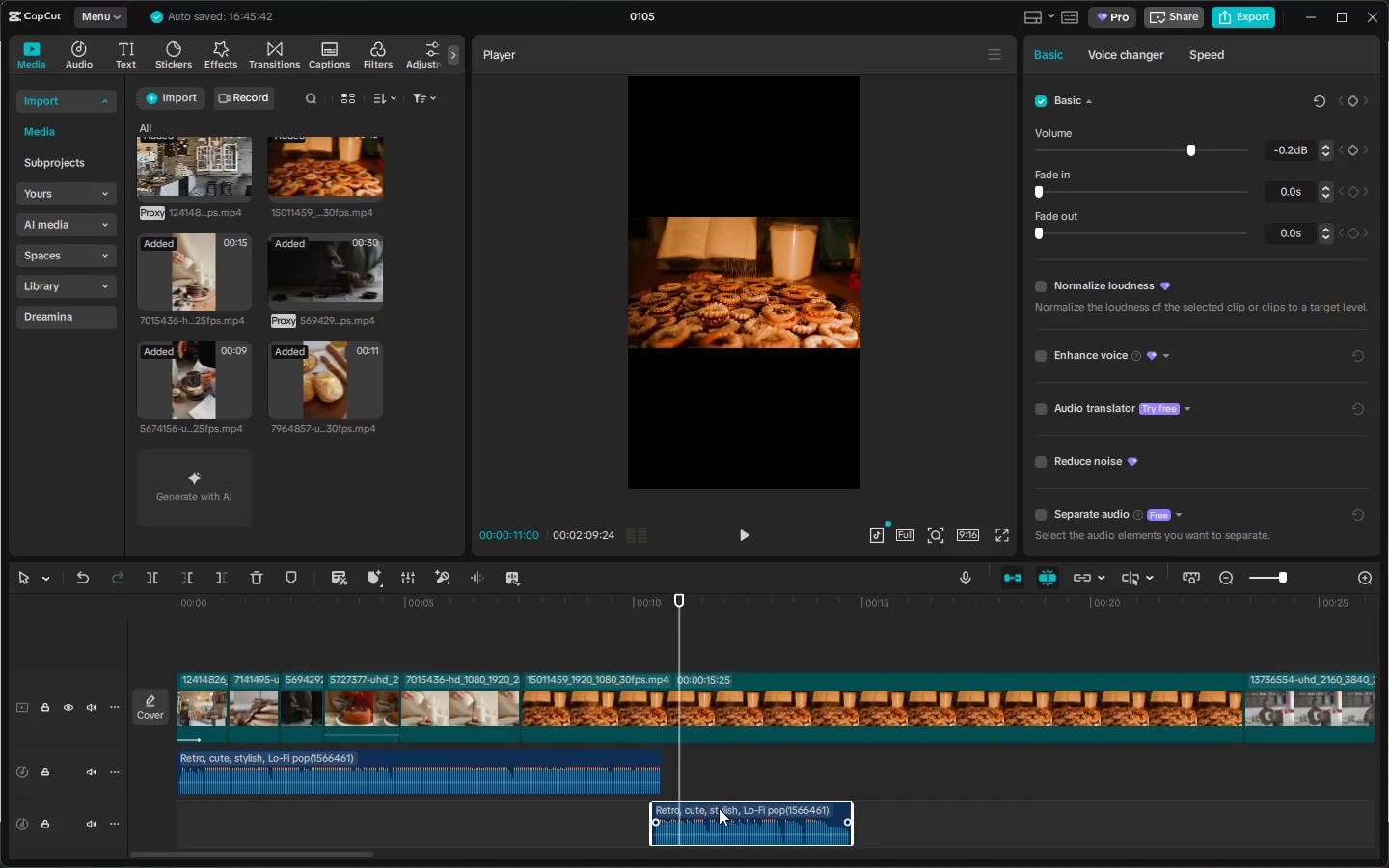 
left_click_drag(start_coordinate=[719, 808], to_coordinate=[728, 808])
 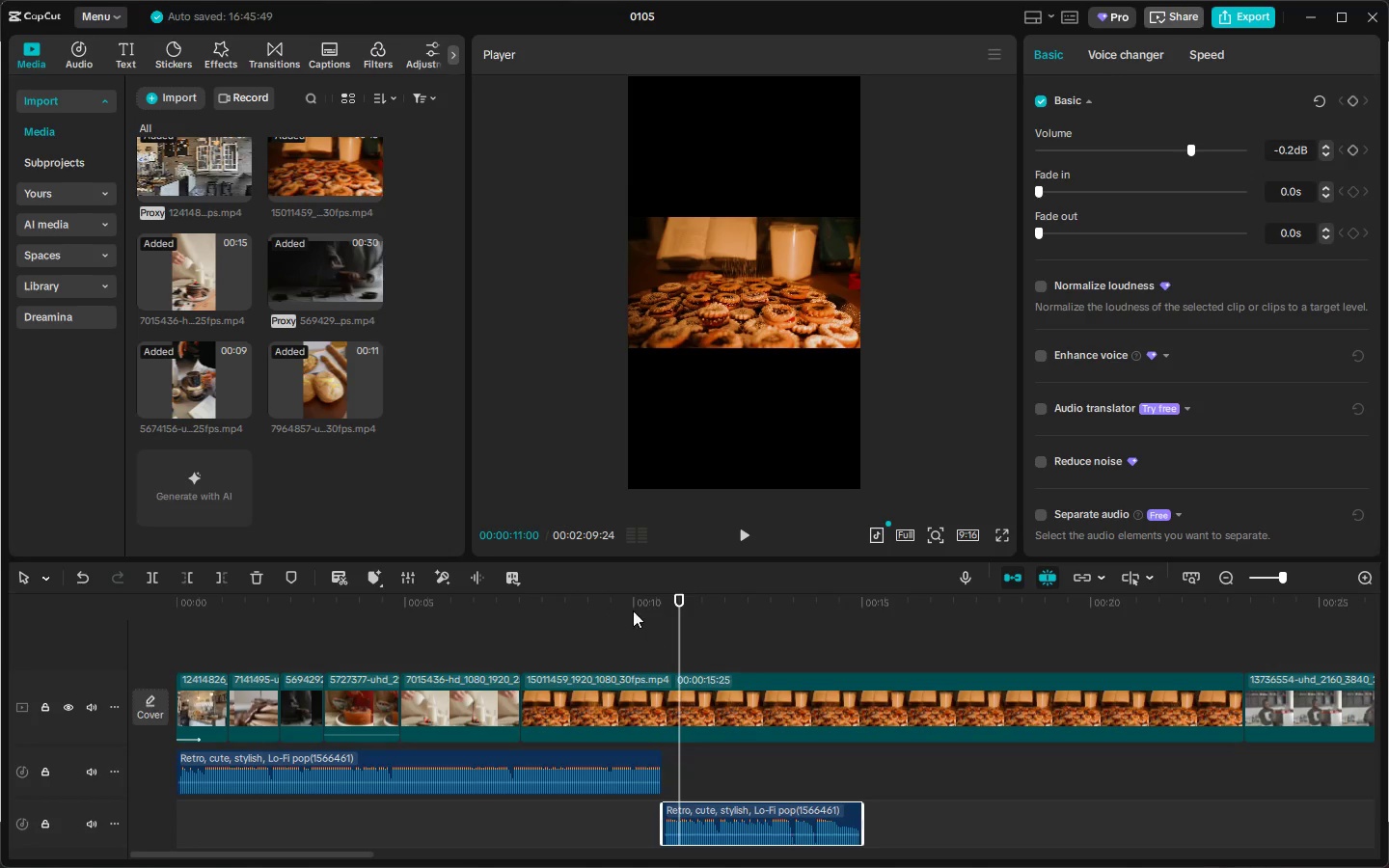 
left_click([625, 605])
 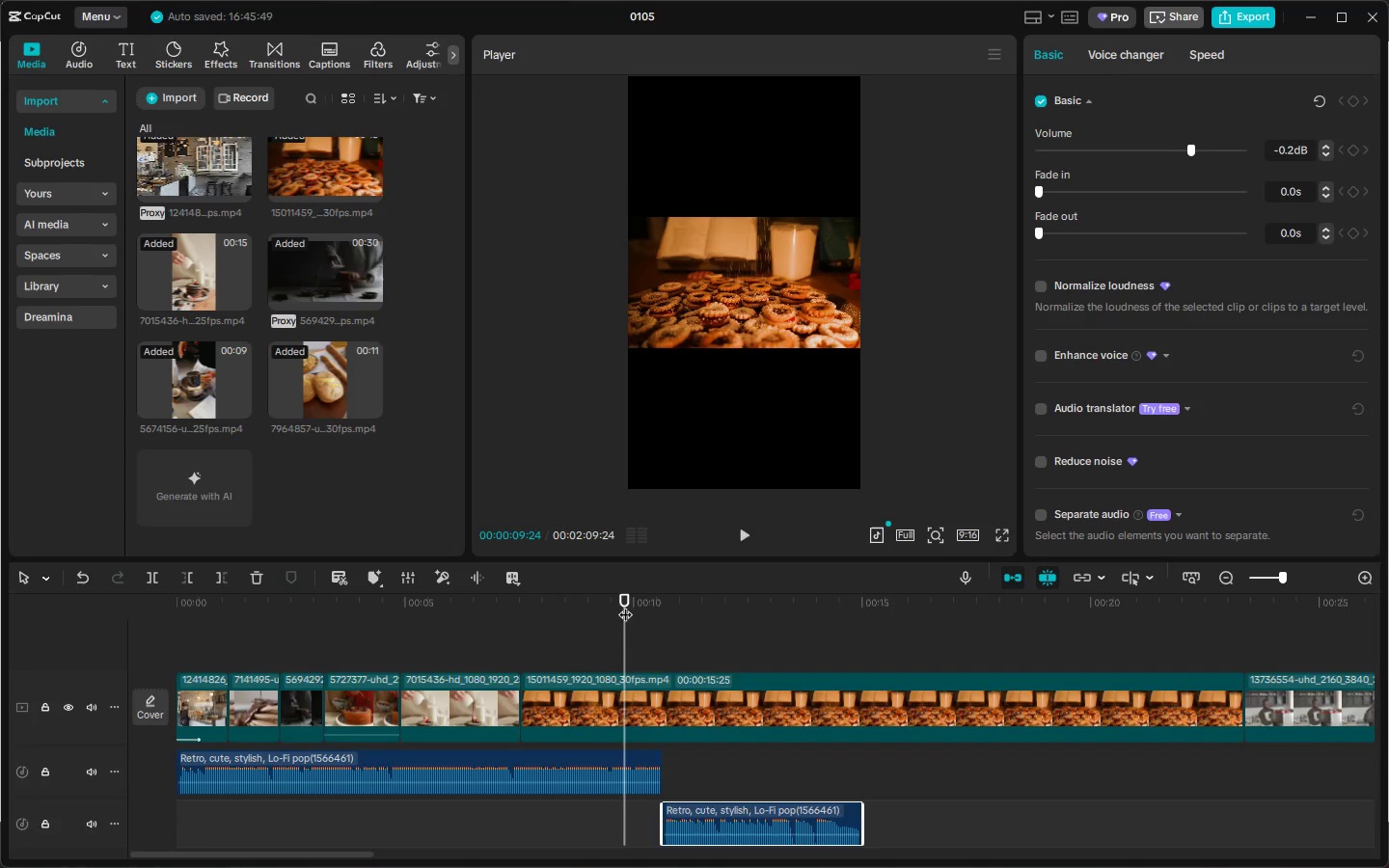 
key(Space)
 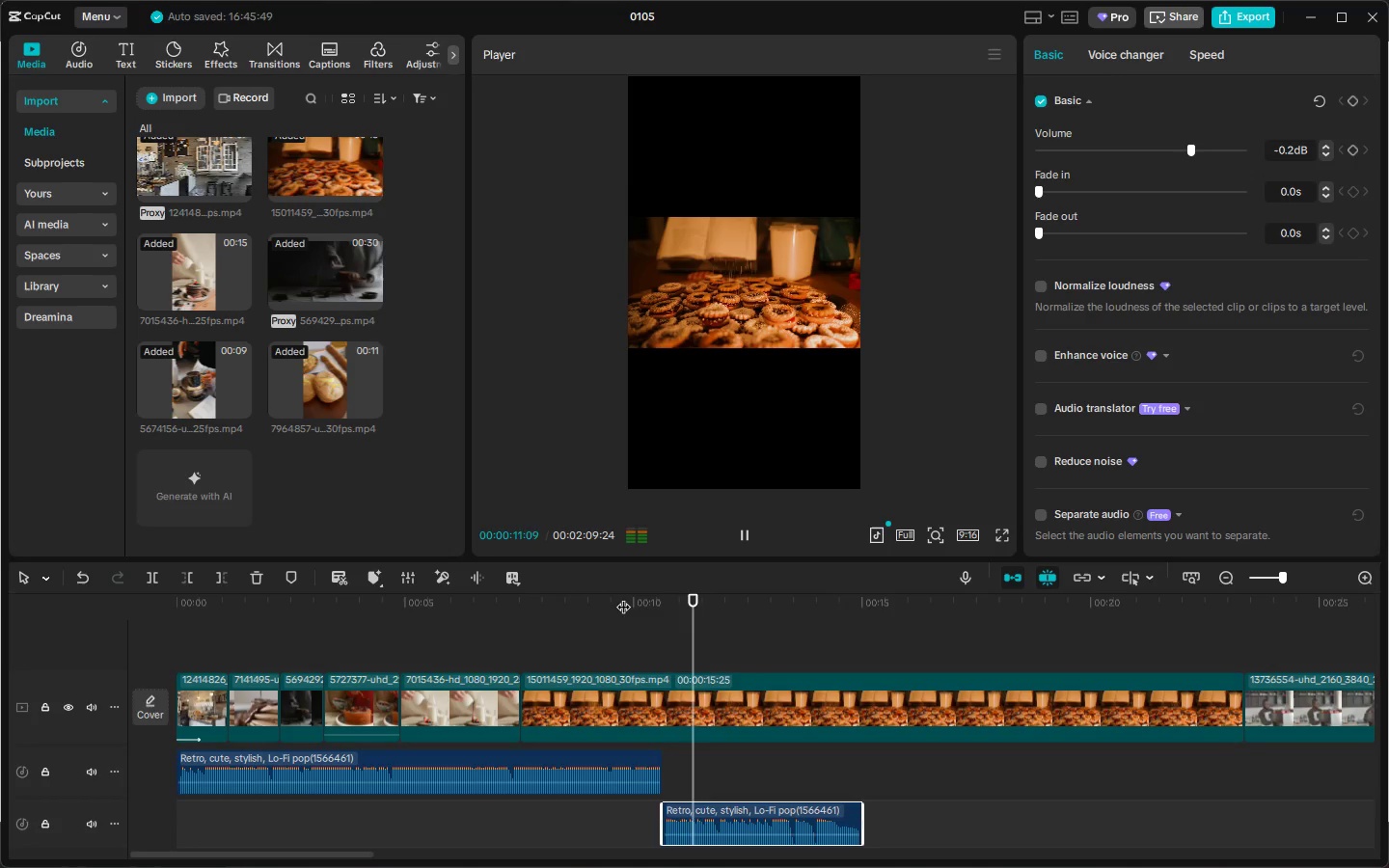 
key(Space)
 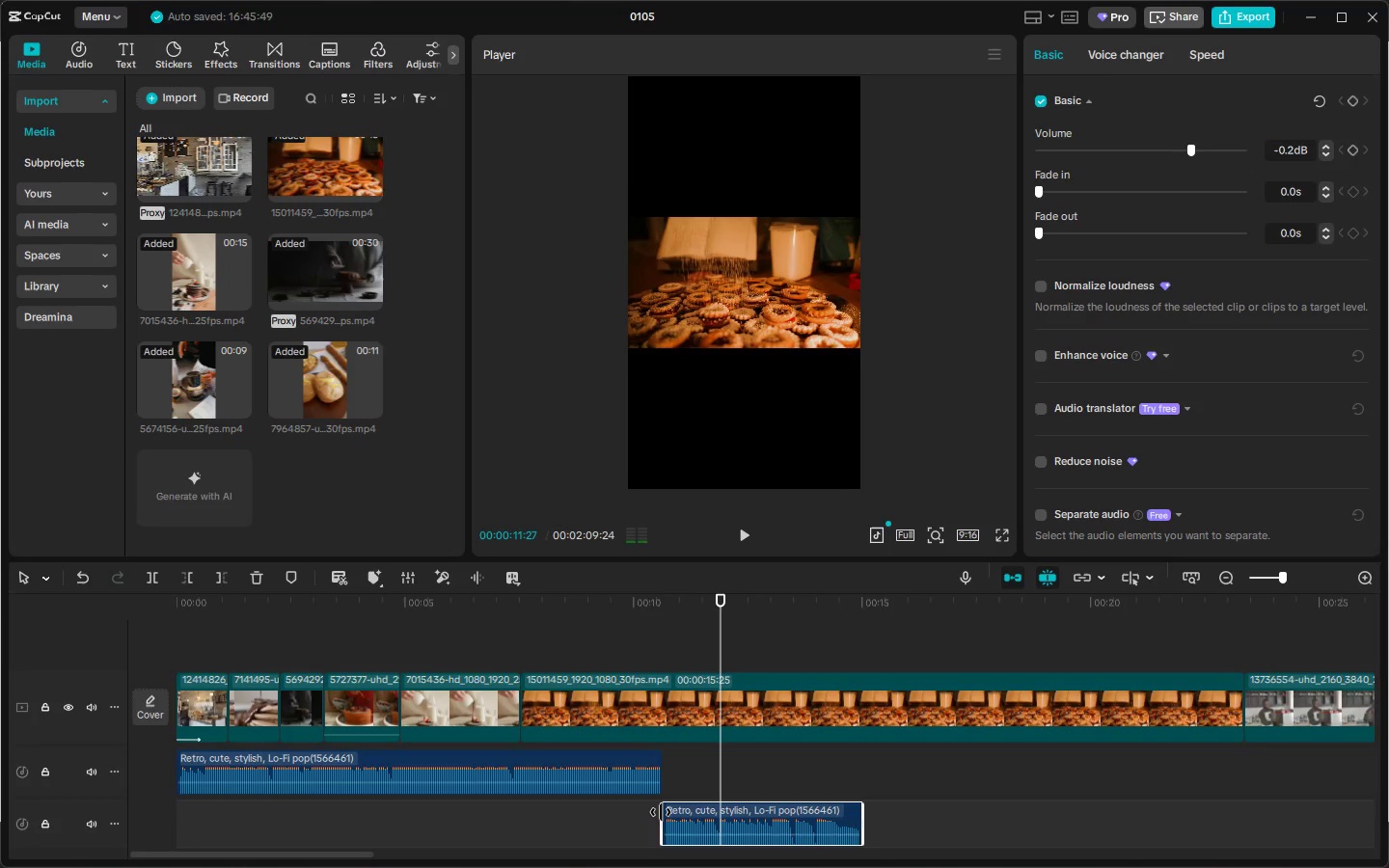 
left_click_drag(start_coordinate=[661, 812], to_coordinate=[647, 812])
 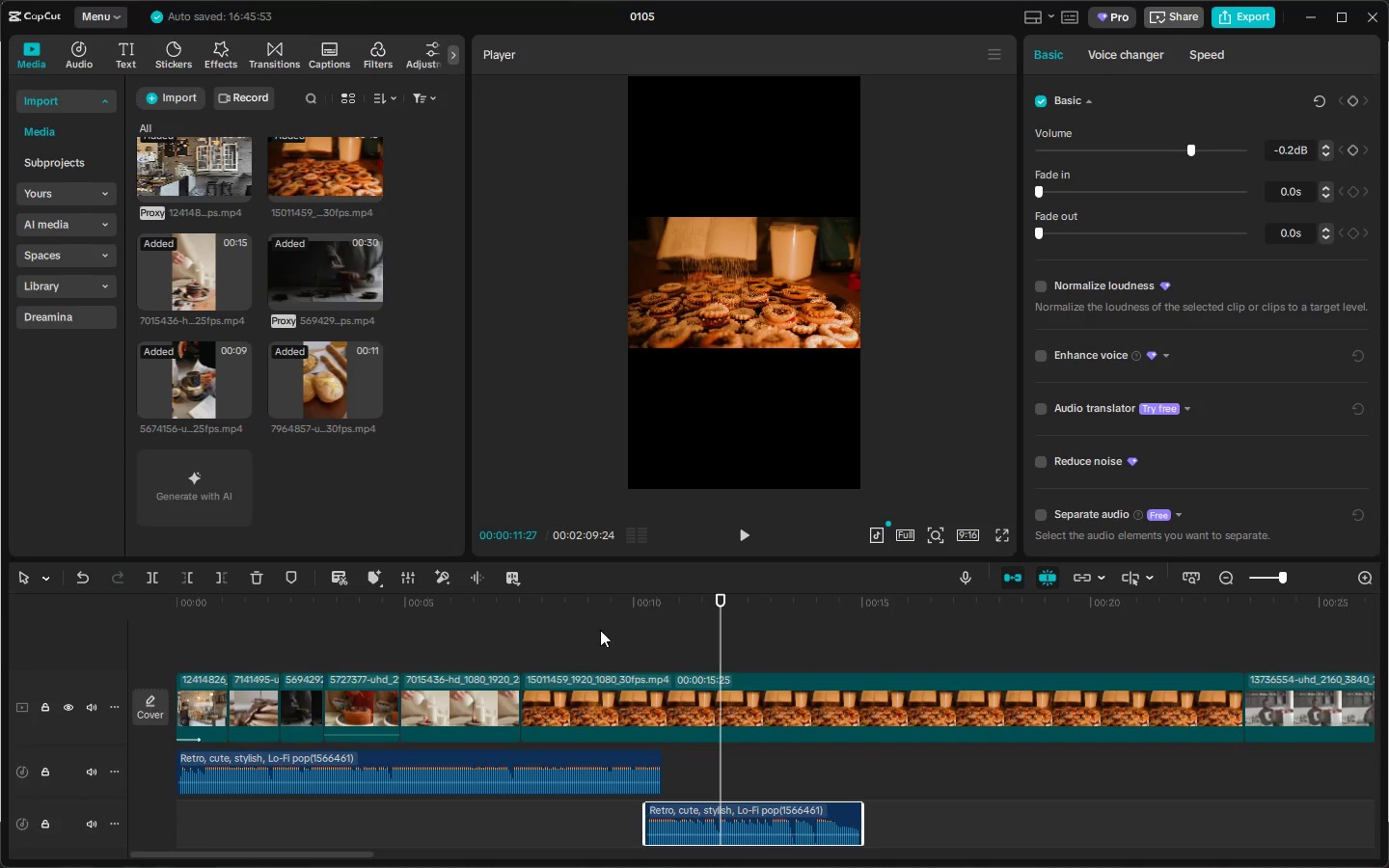 
left_click([594, 619])
 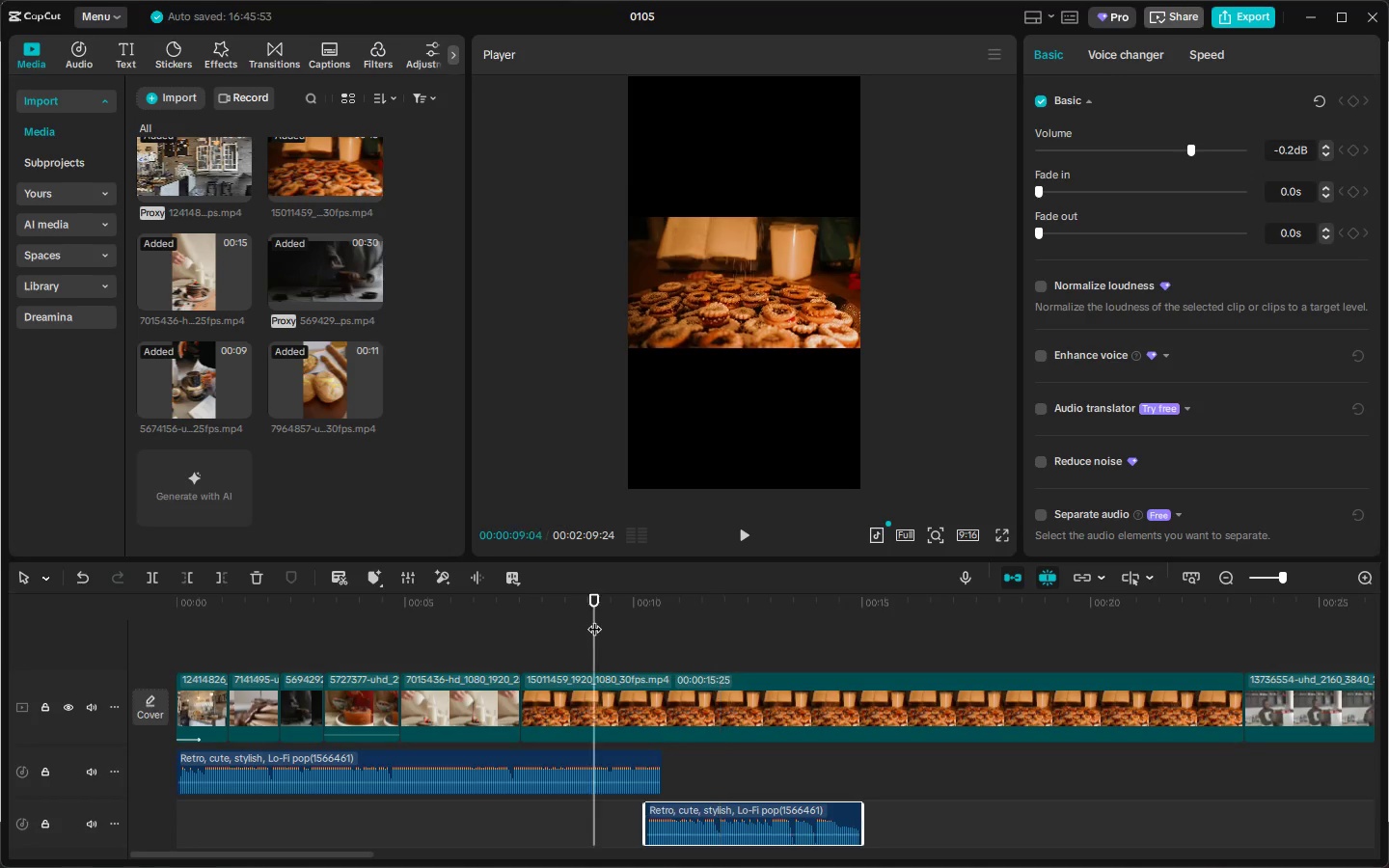 
key(Space)
 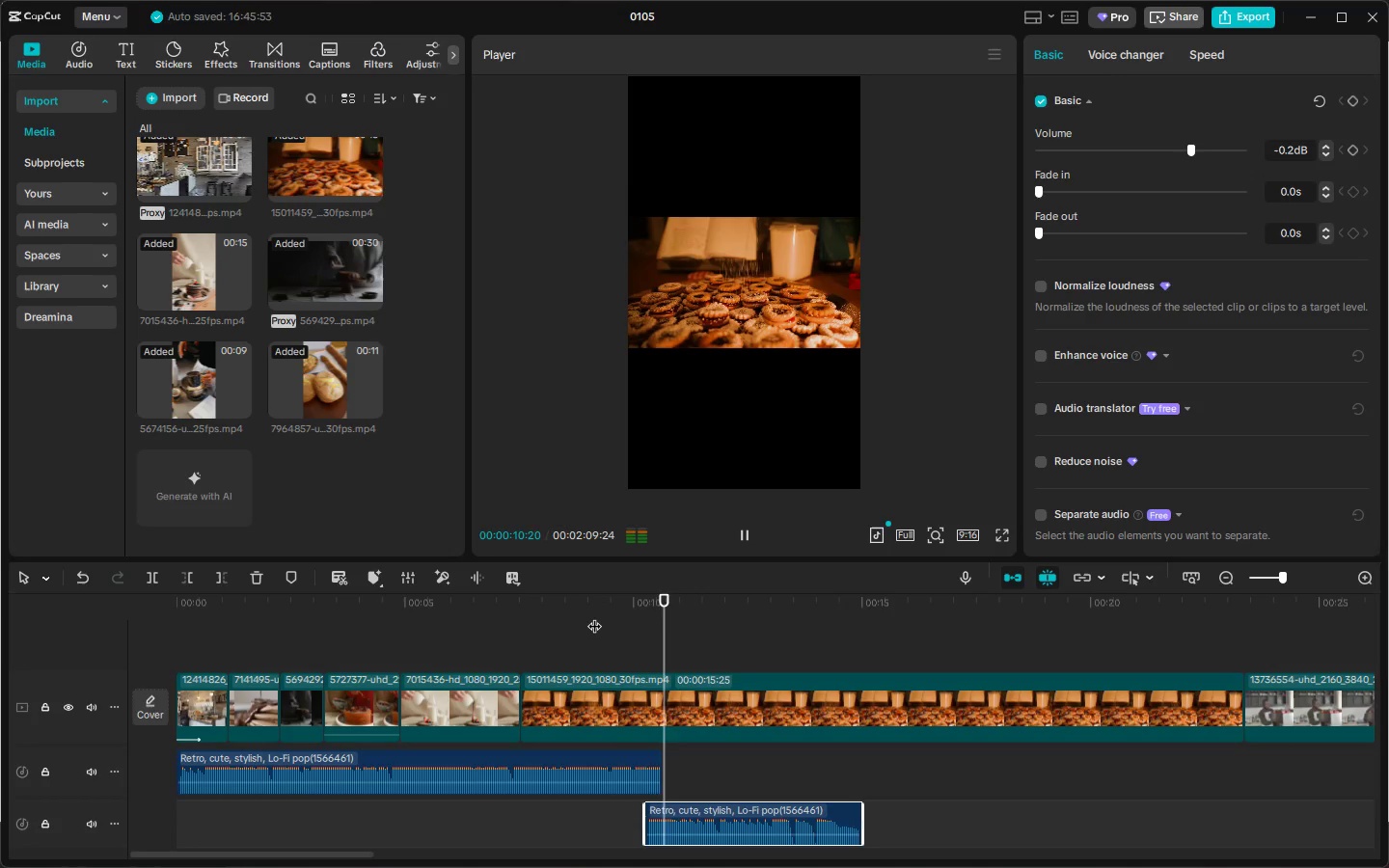 
key(Space)
 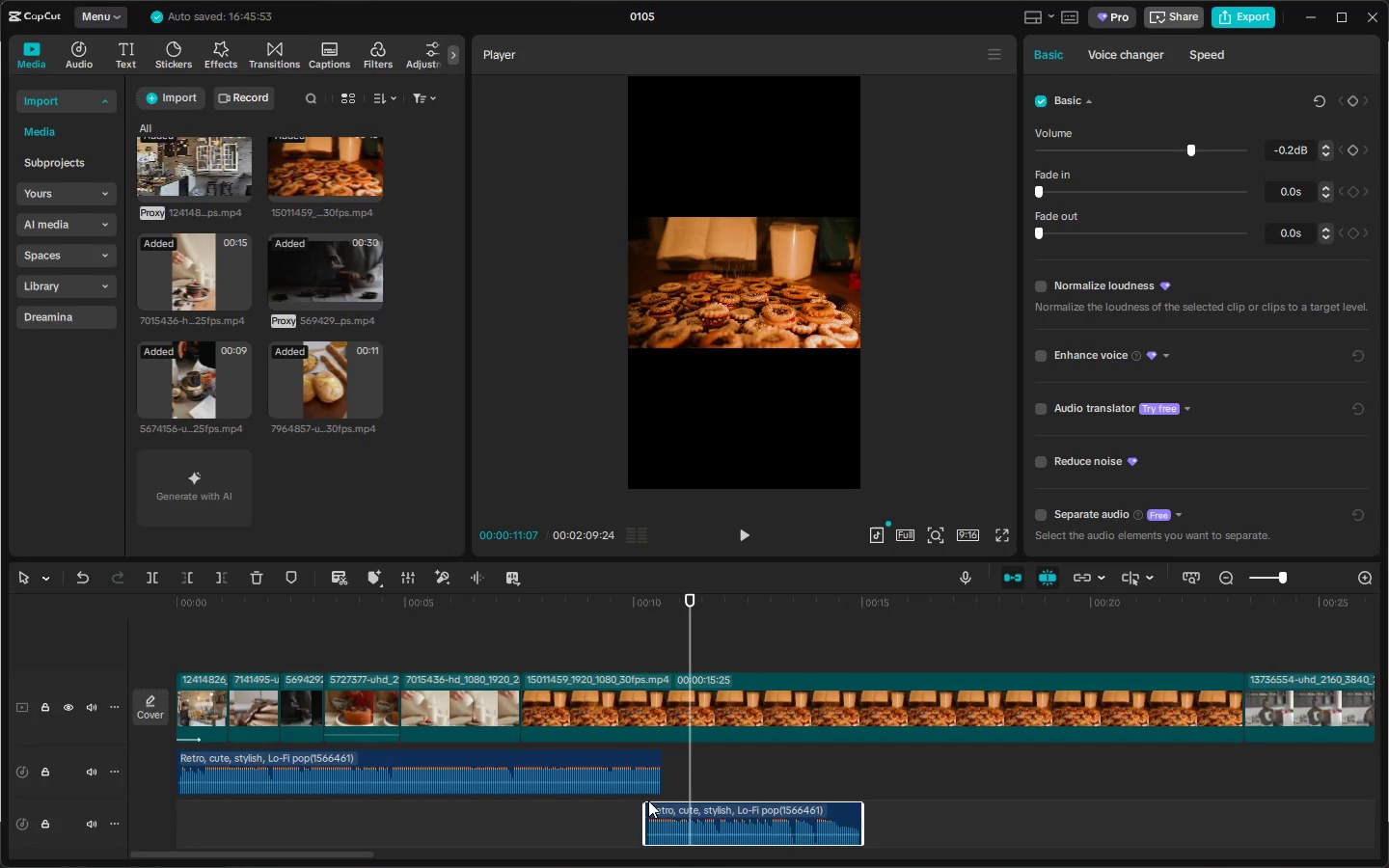 
left_click([660, 773])
 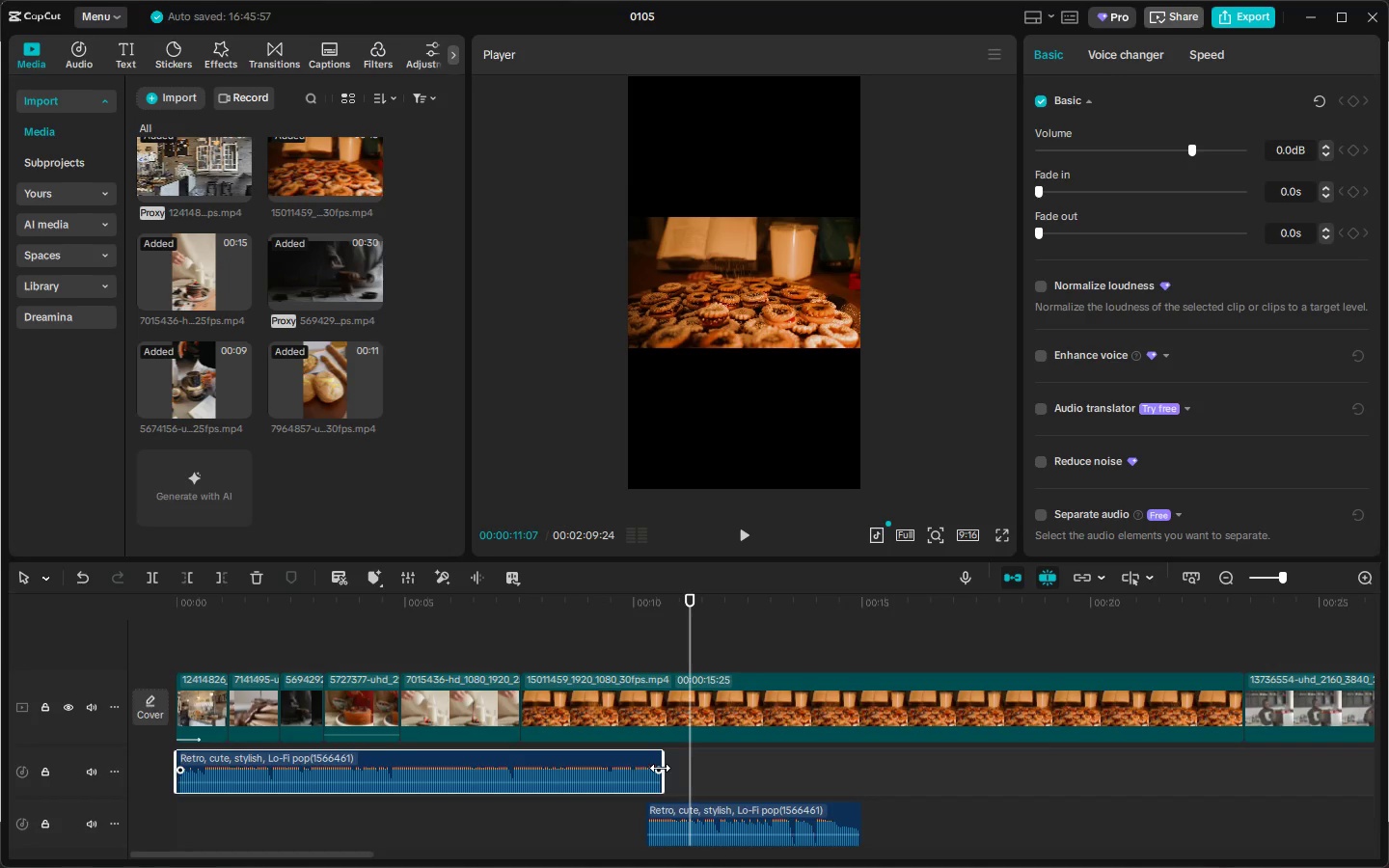 
left_click_drag(start_coordinate=[660, 767], to_coordinate=[665, 770])
 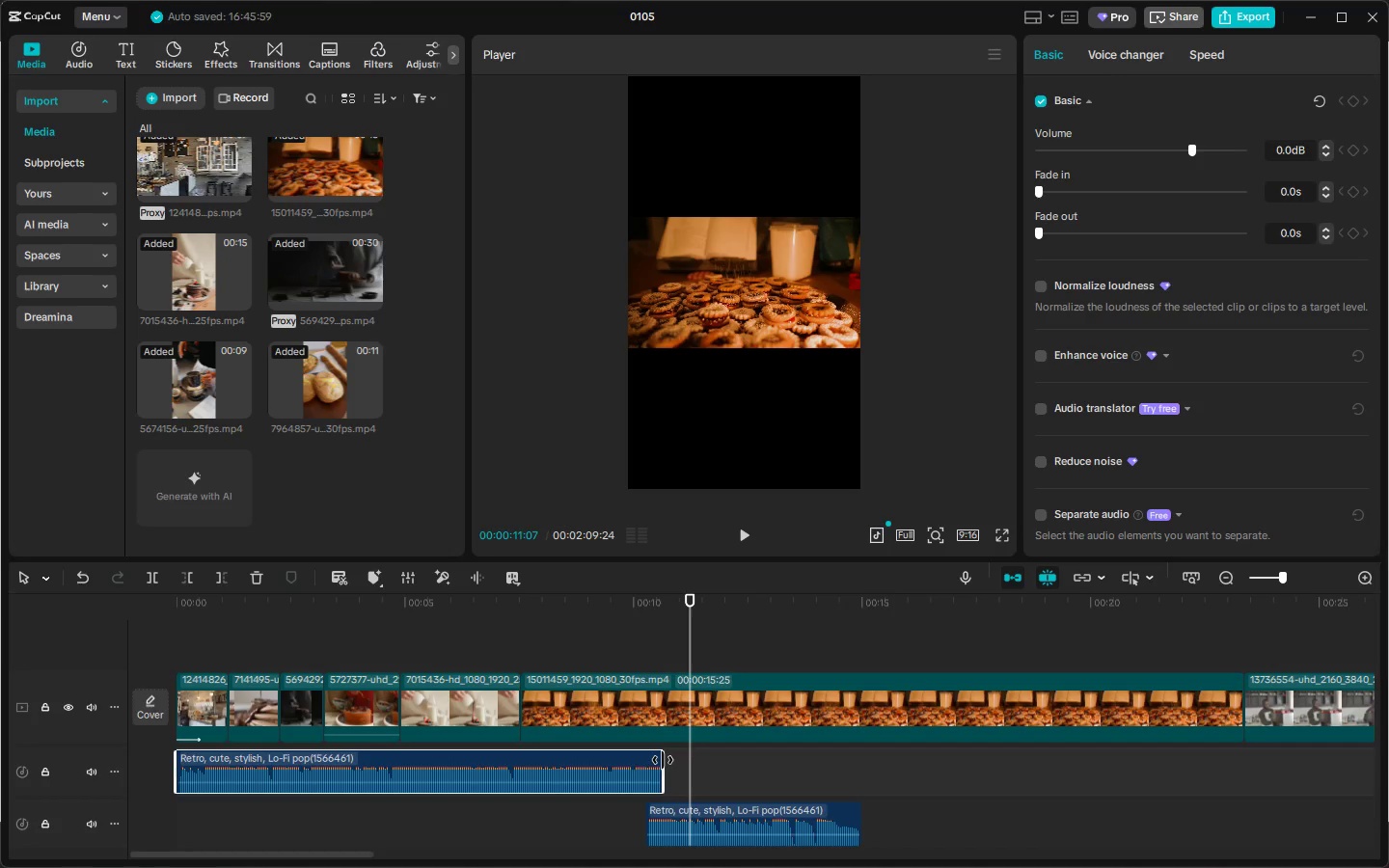 
left_click_drag(start_coordinate=[663, 760], to_coordinate=[646, 761])
 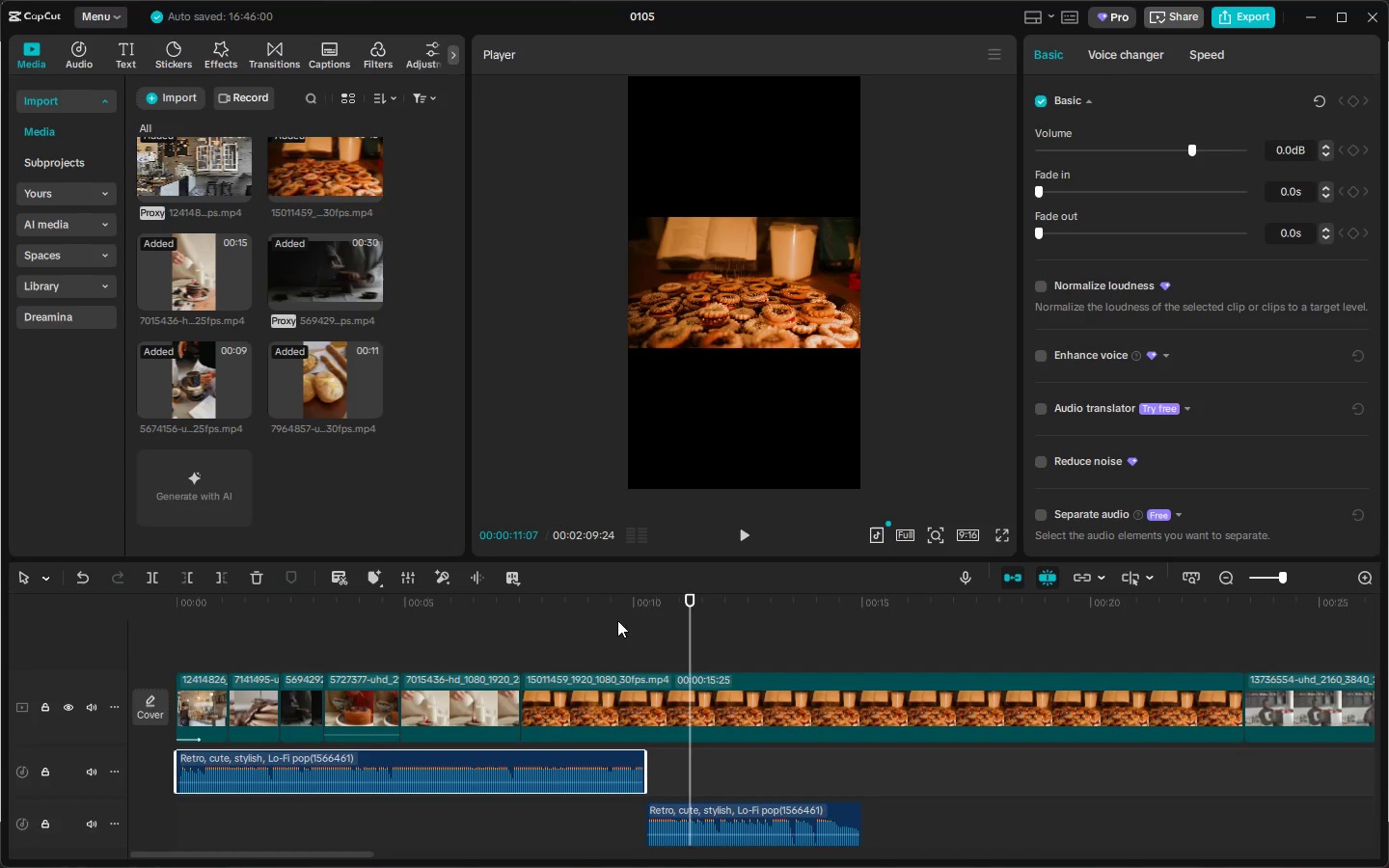 
left_click([604, 605])
 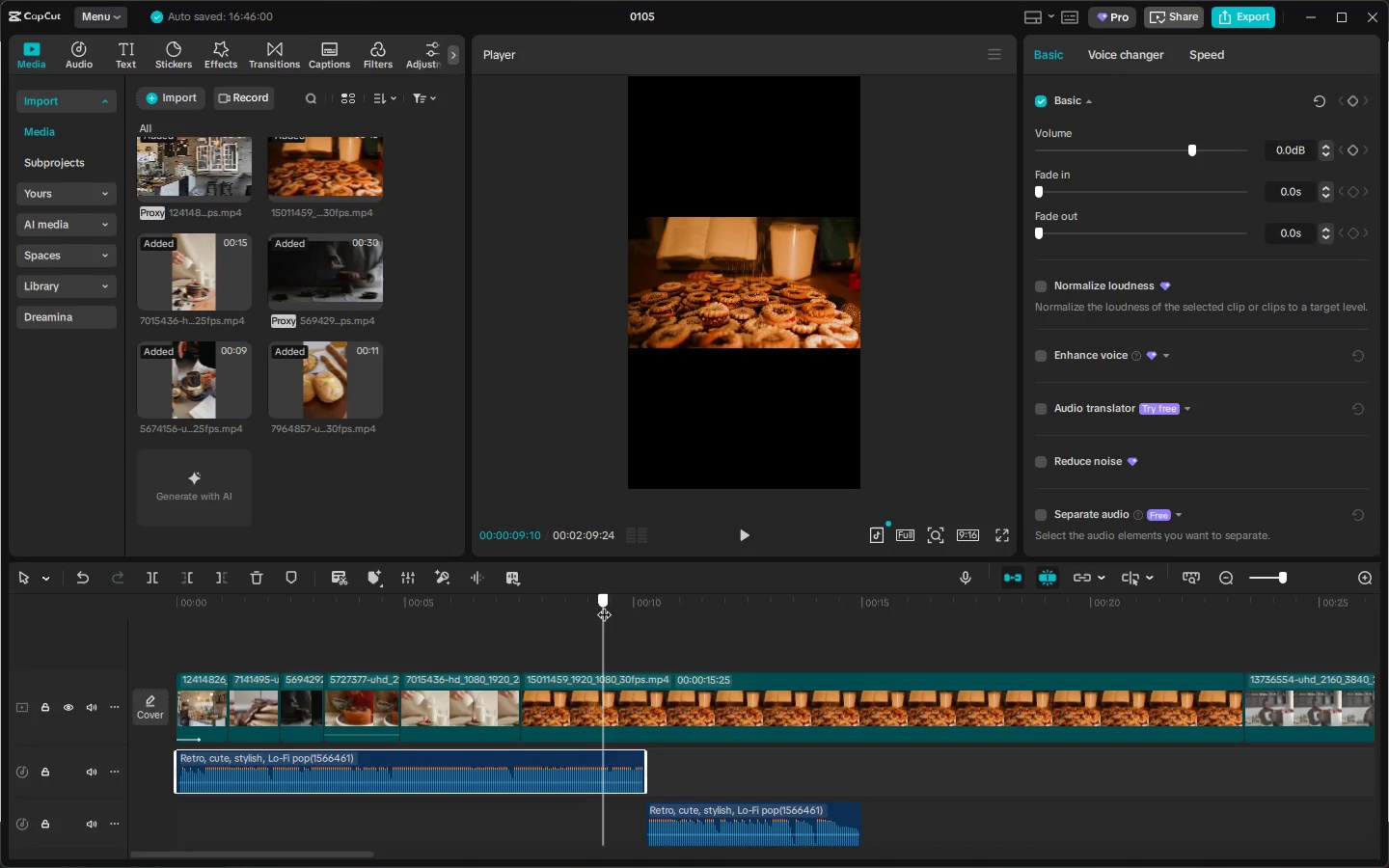 
key(Space)
 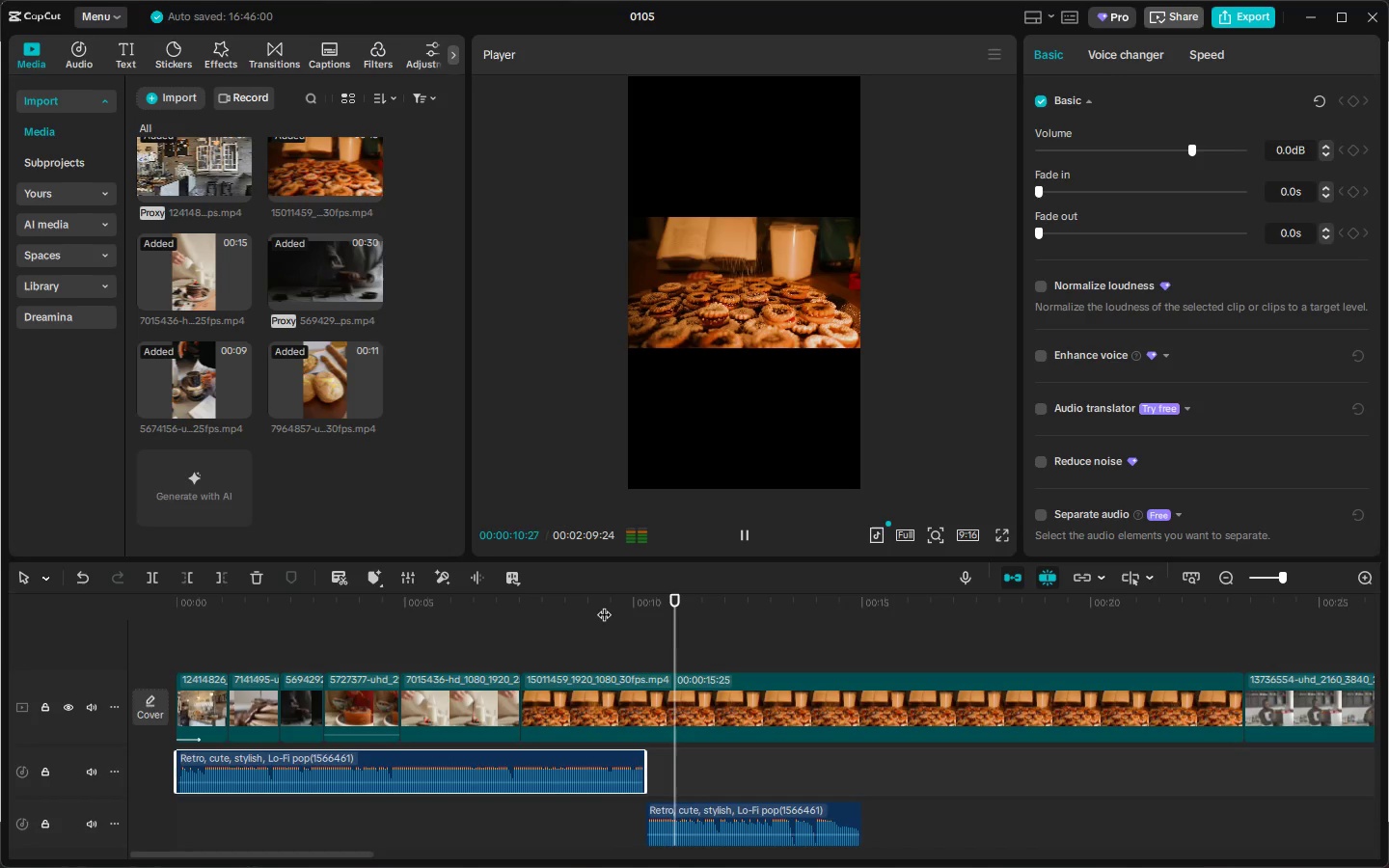 
left_click_drag(start_coordinate=[506, 600], to_coordinate=[0, 611])
 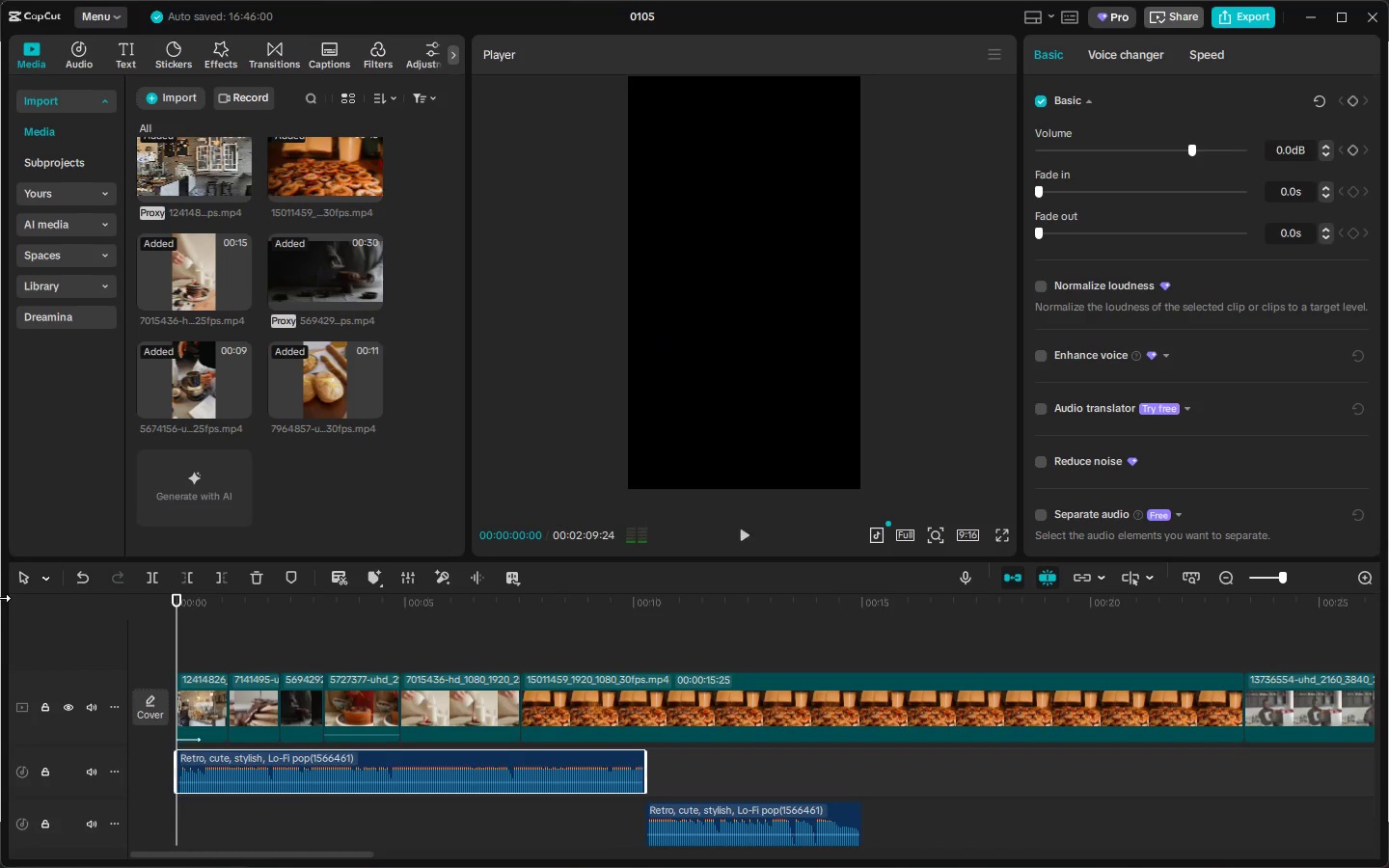 
key(Space)
 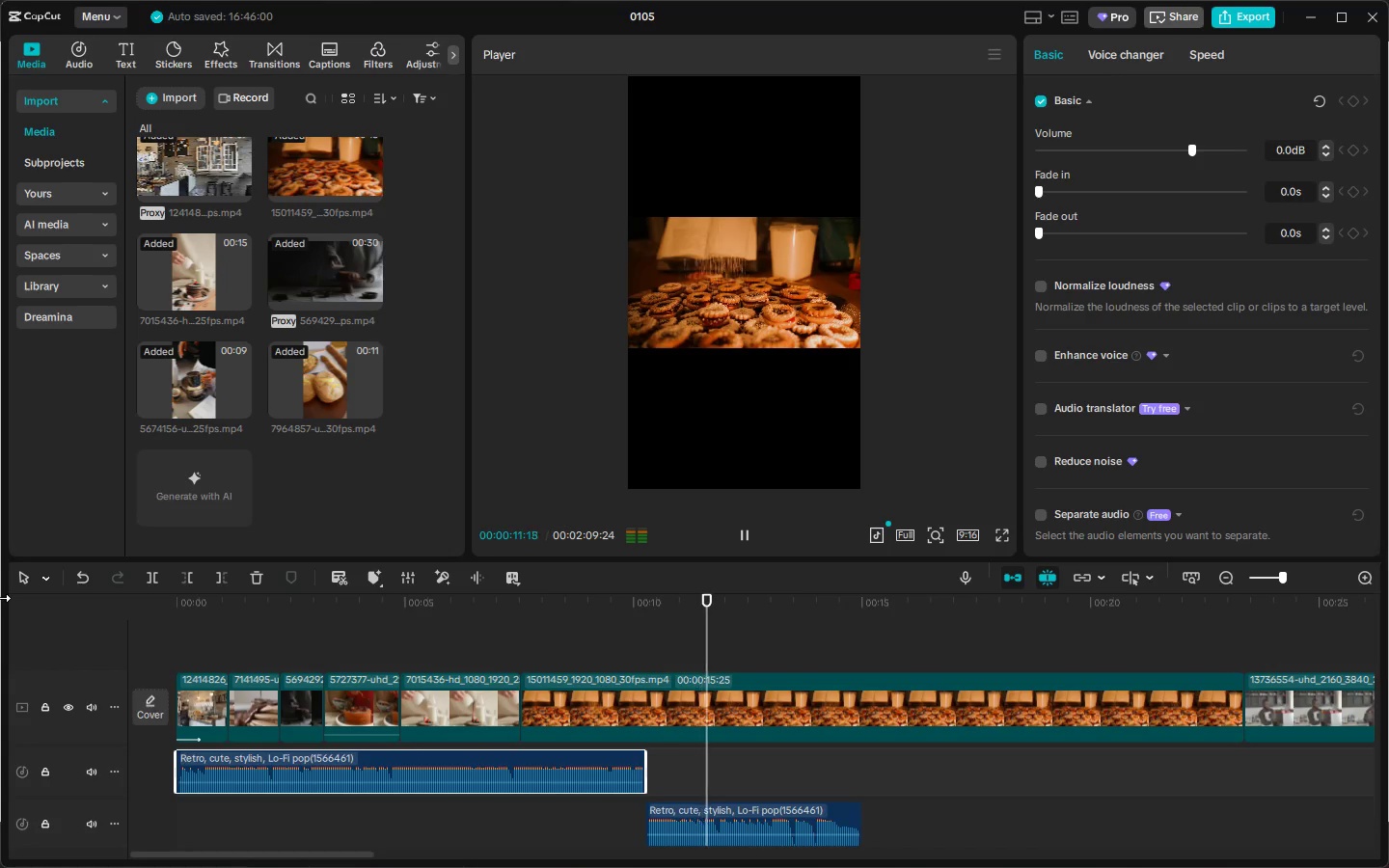 
wait(16.66)
 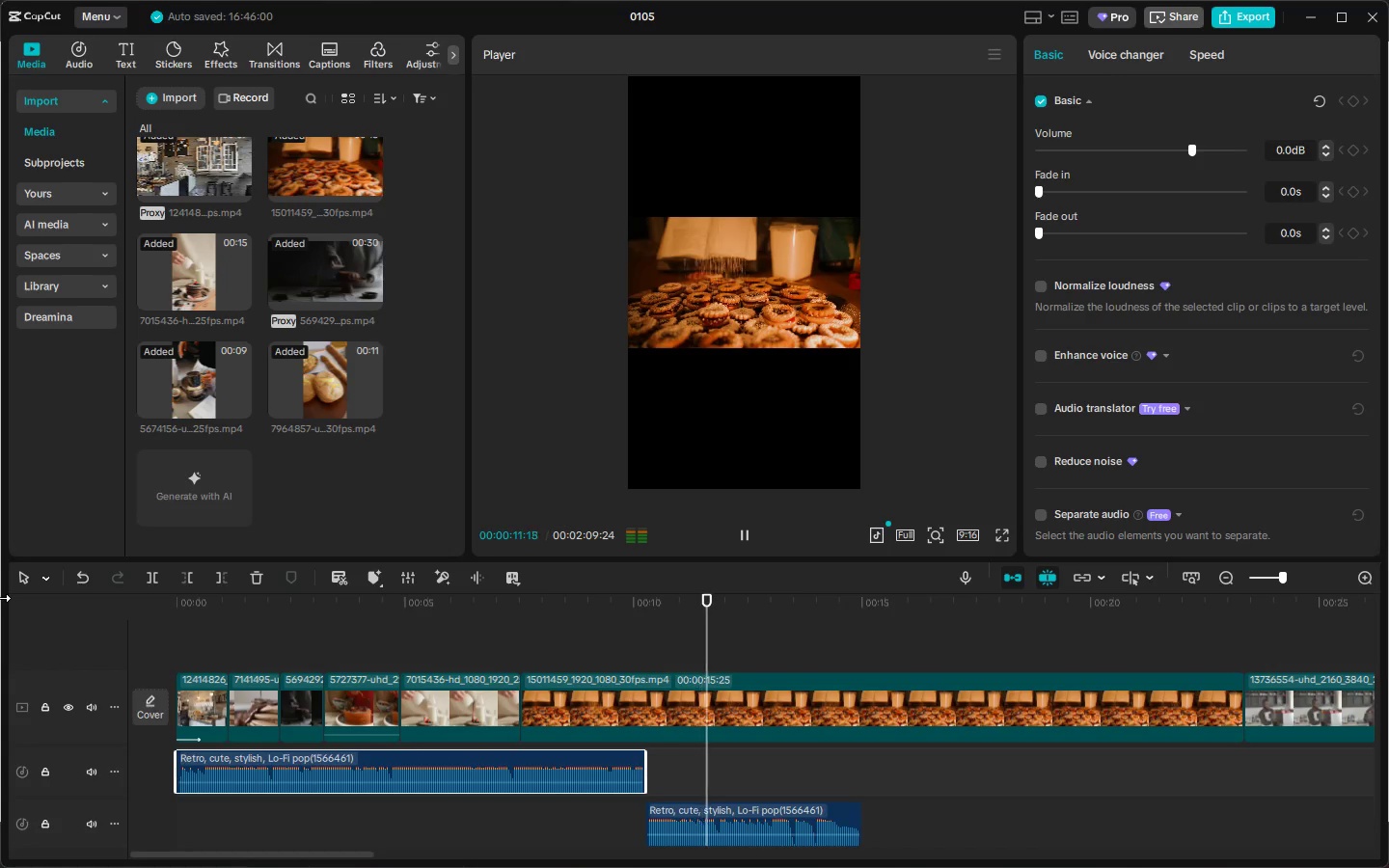 
key(Space)
 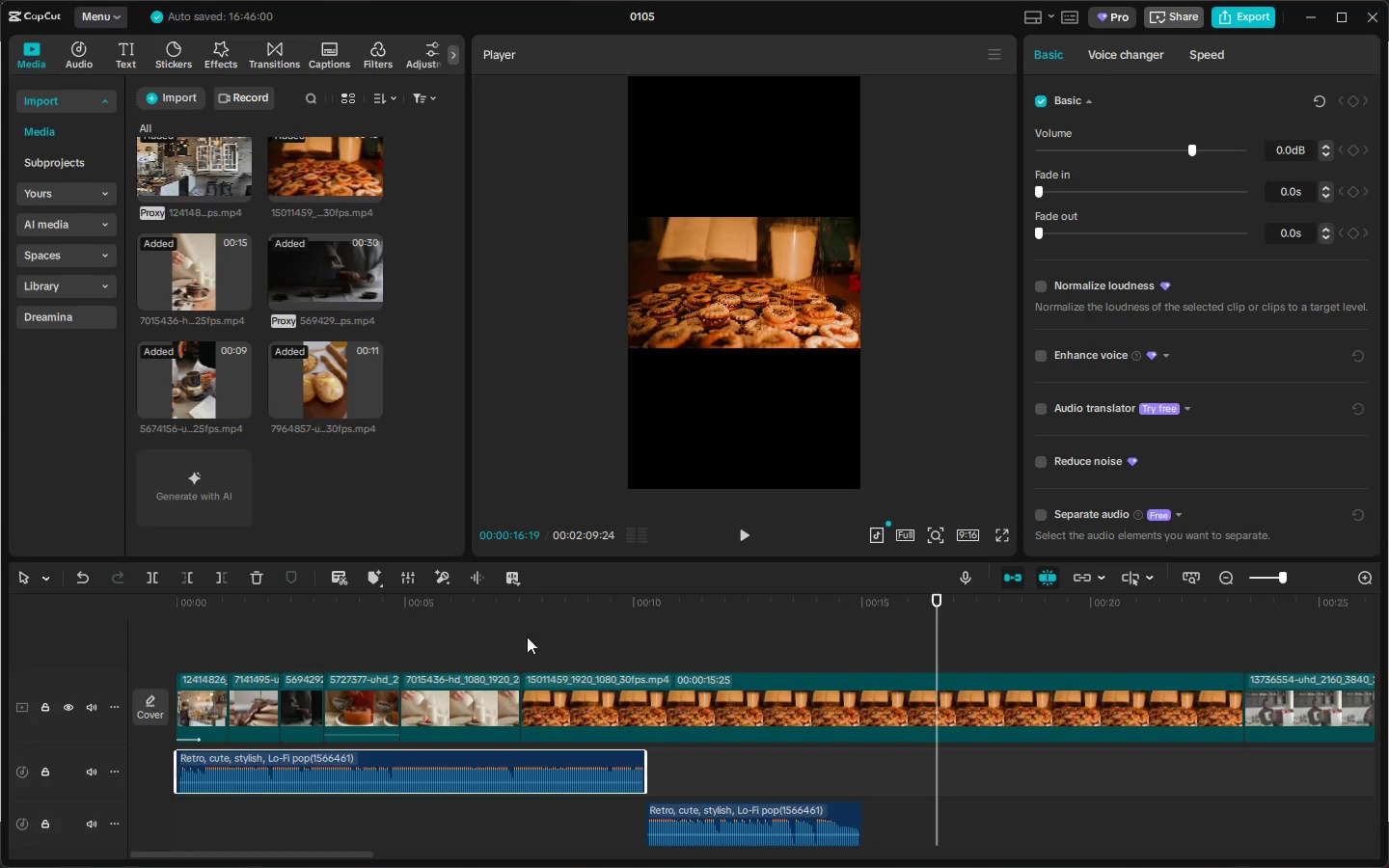 
left_click([594, 671])
 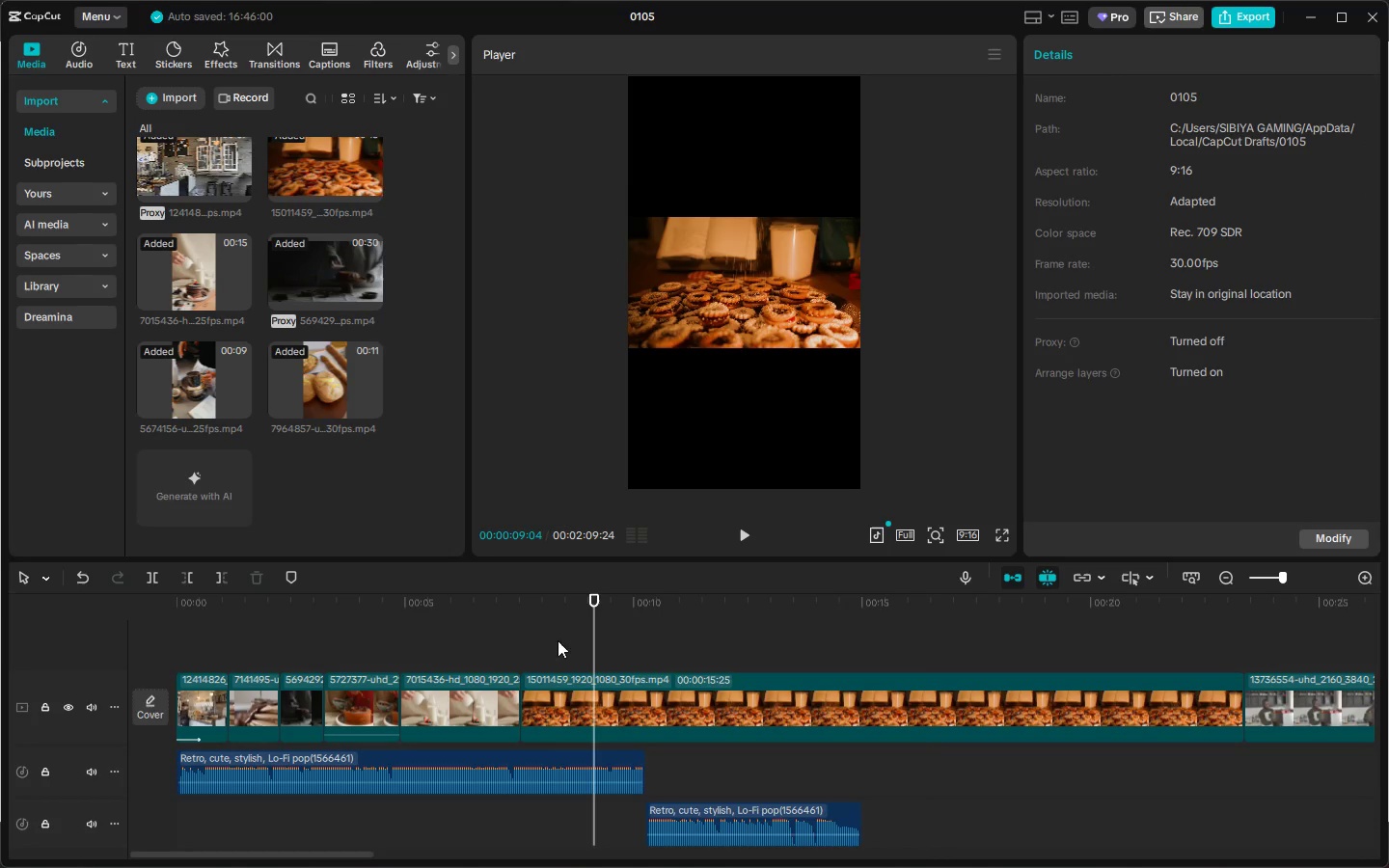 
left_click_drag(start_coordinate=[550, 605], to_coordinate=[578, 604])
 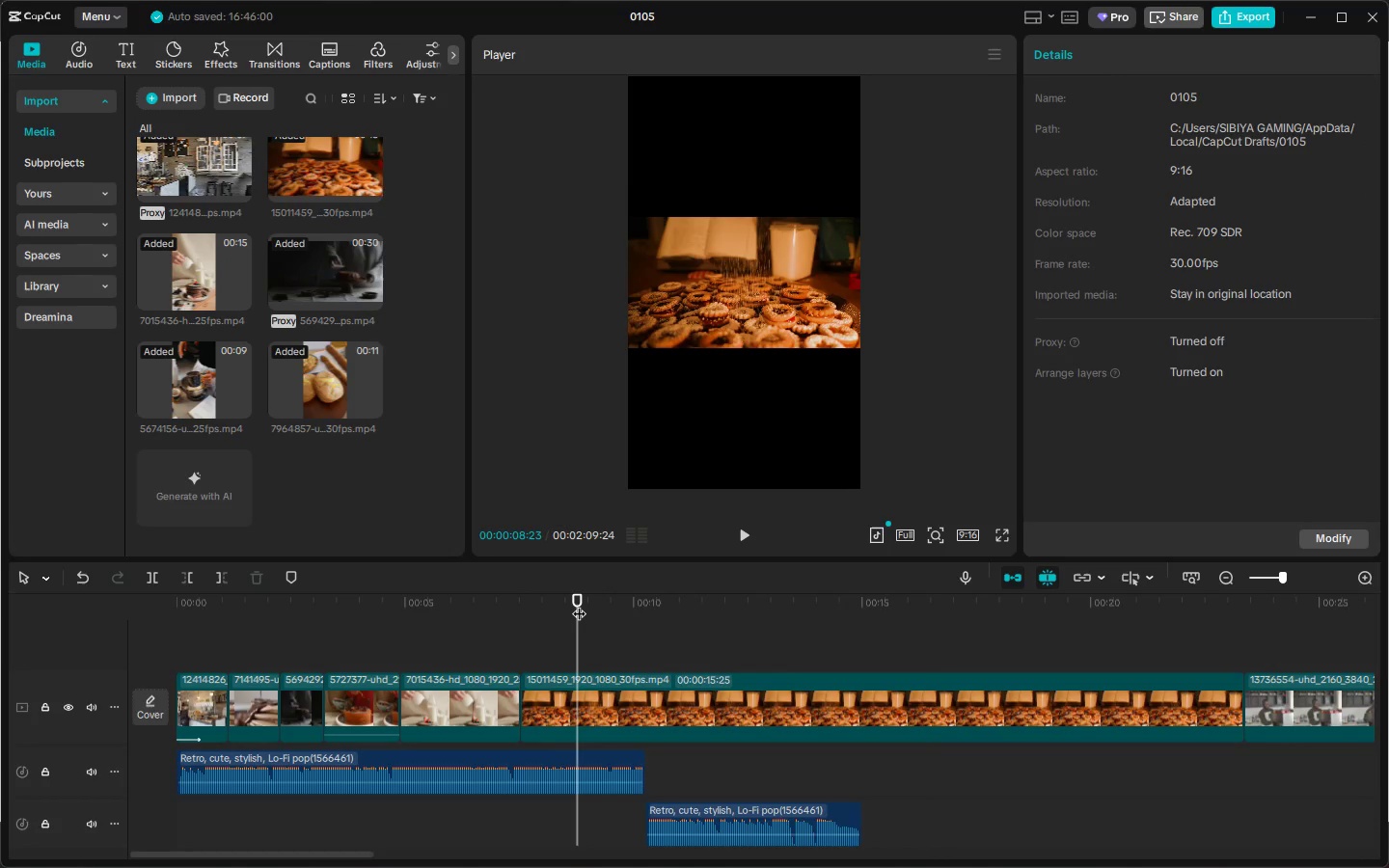 
key(Control+ControlLeft)
 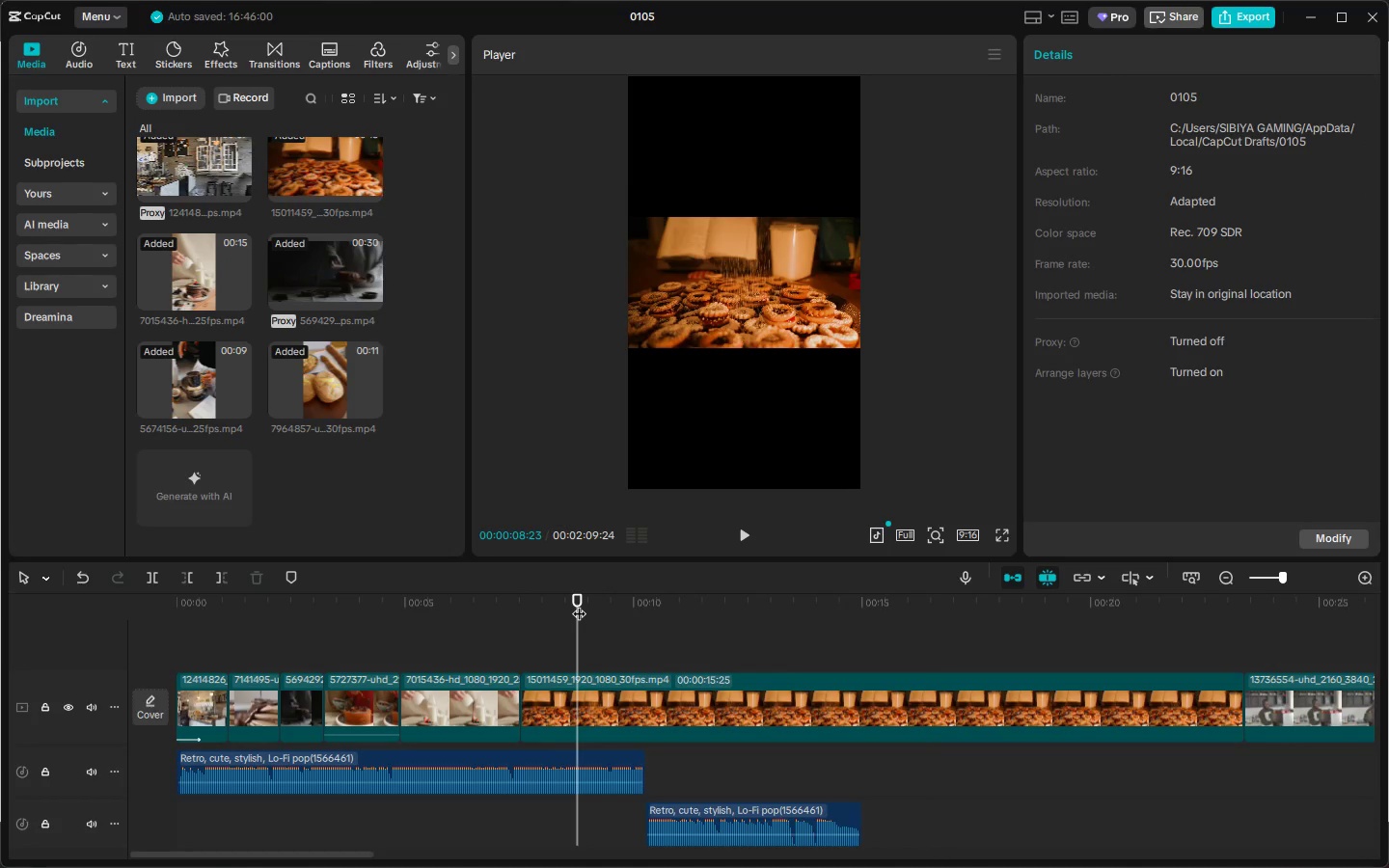 
key(Control+B)
 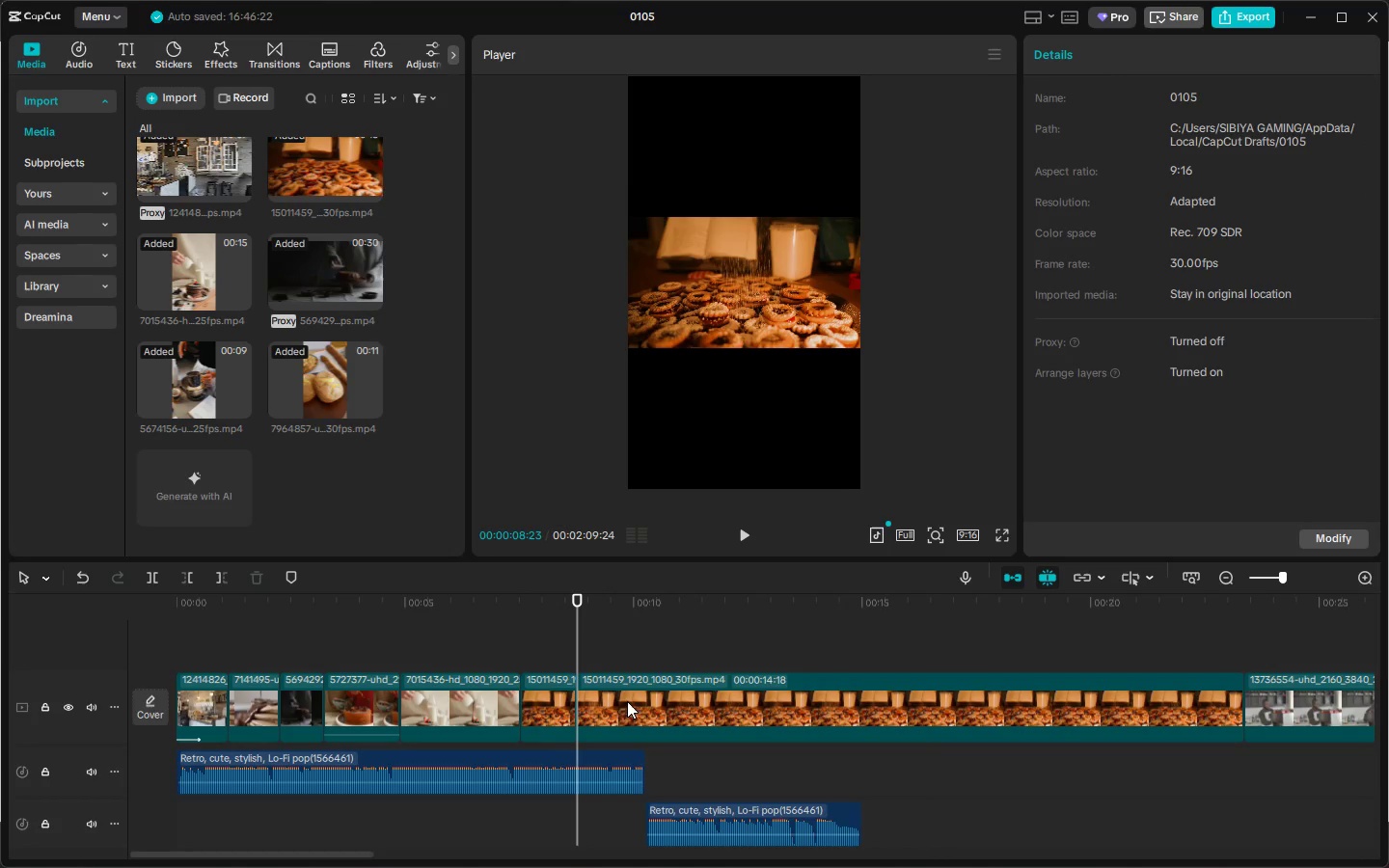 
left_click_drag(start_coordinate=[645, 703], to_coordinate=[650, 703])
 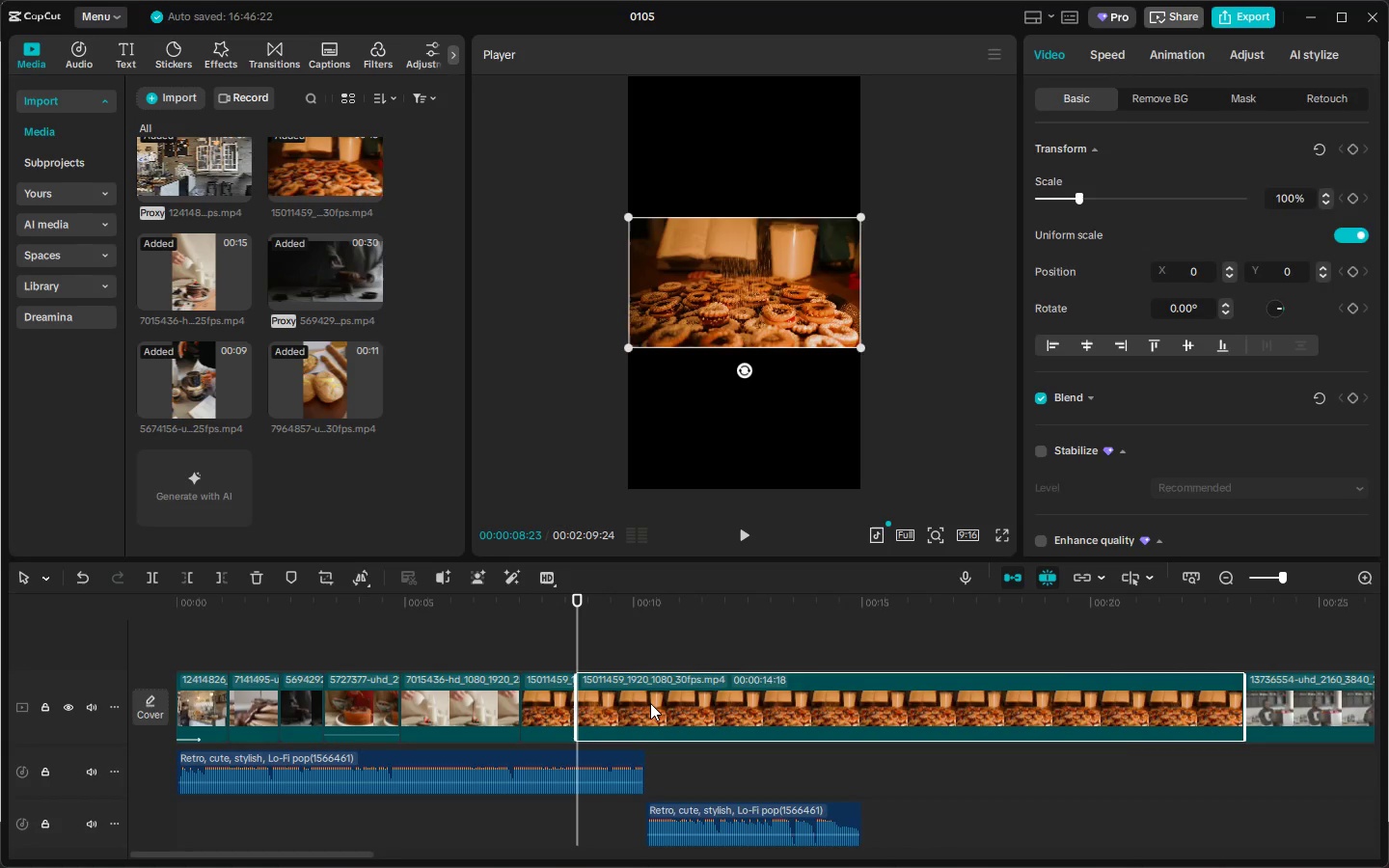 
key(Delete)
 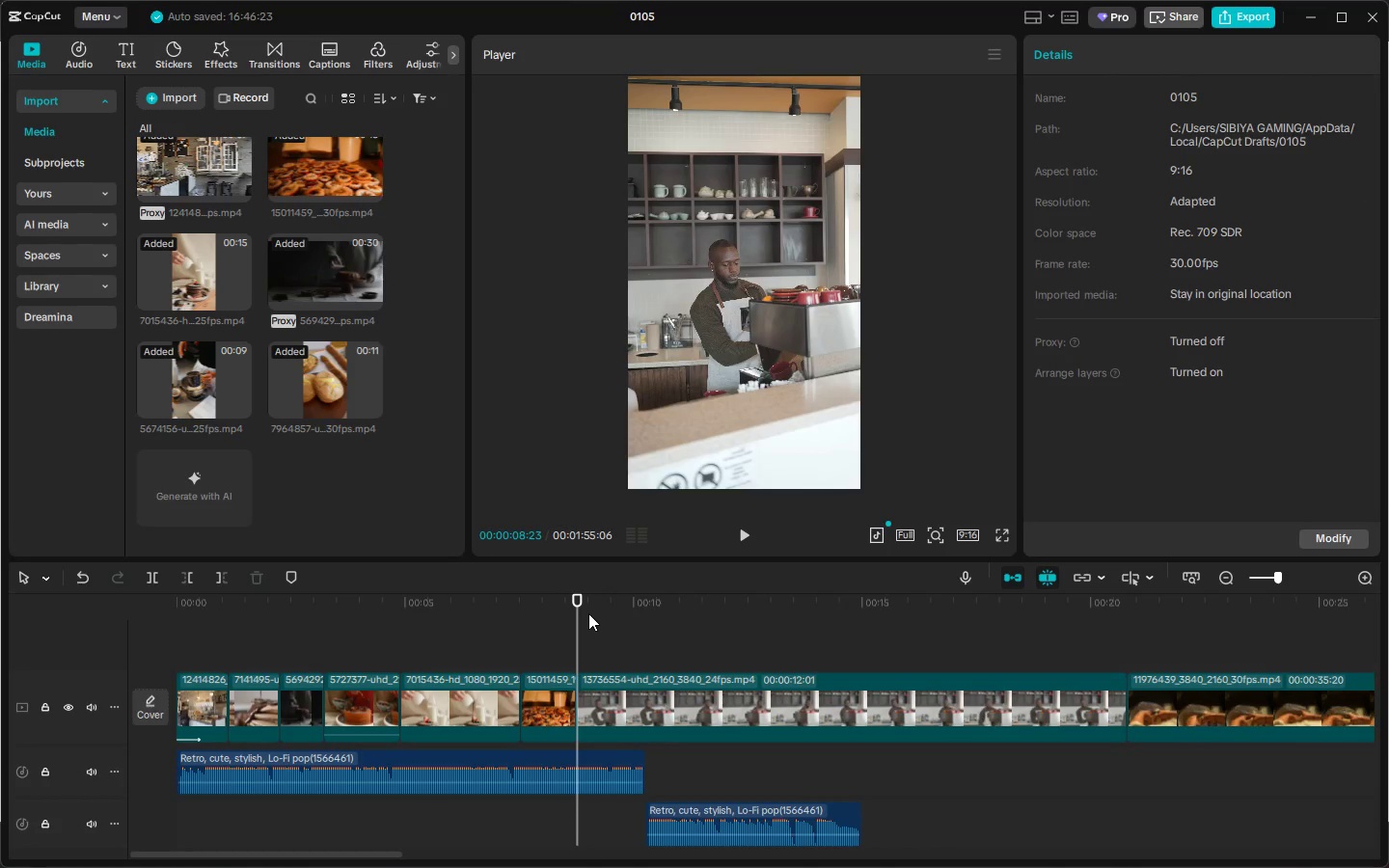 
left_click_drag(start_coordinate=[588, 607], to_coordinate=[608, 603])
 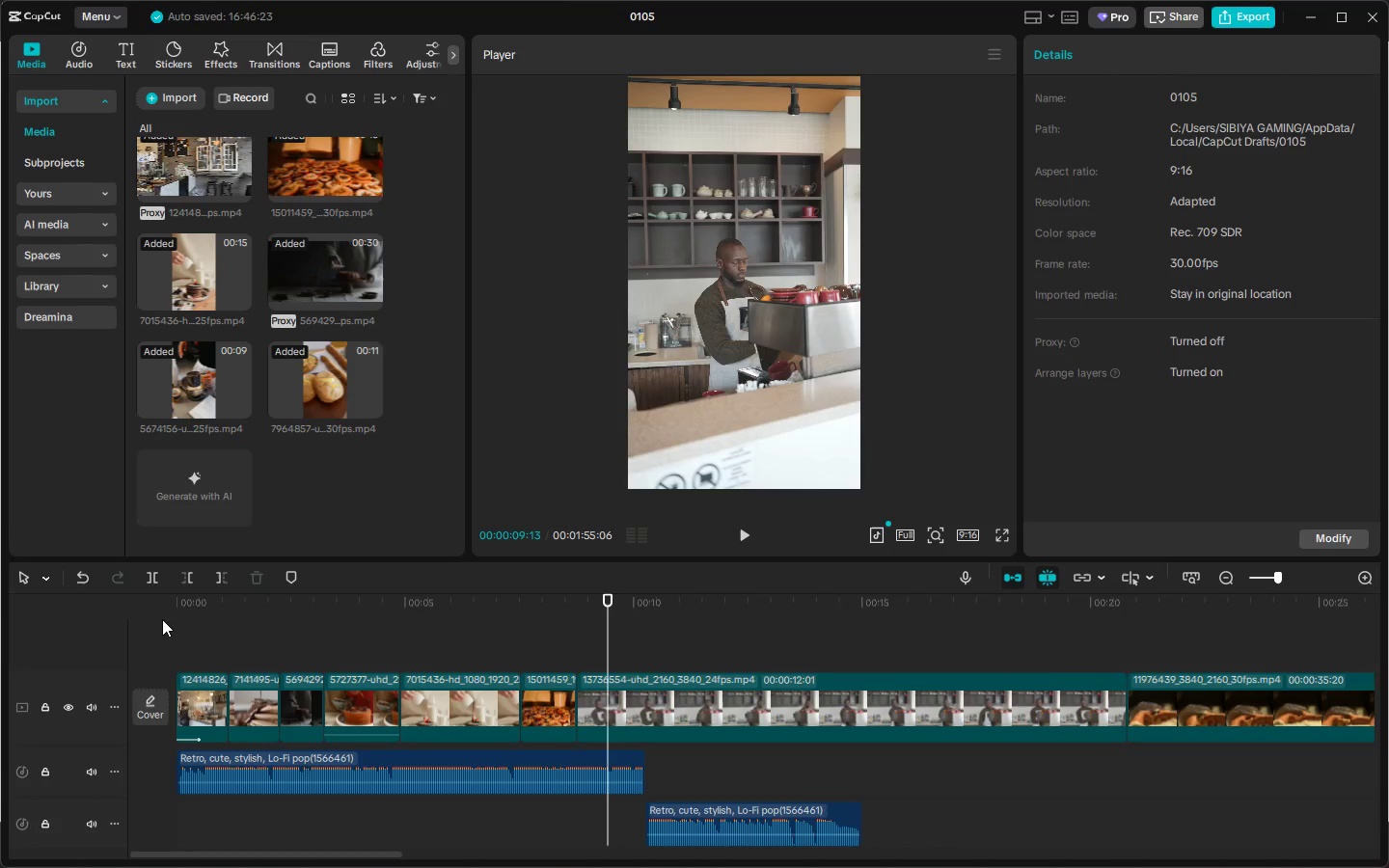 
left_click_drag(start_coordinate=[186, 610], to_coordinate=[160, 614])
 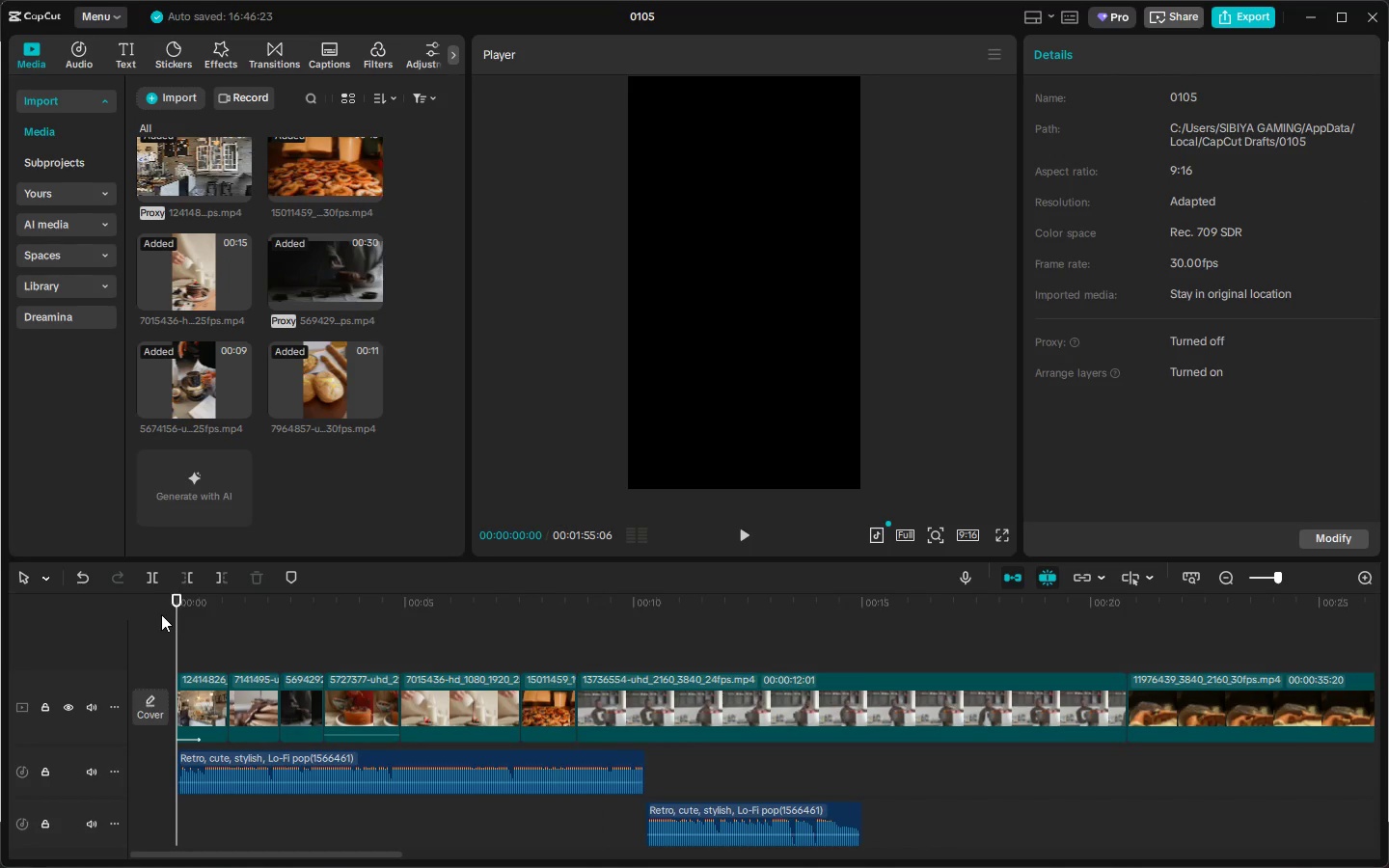 
key(Space)
 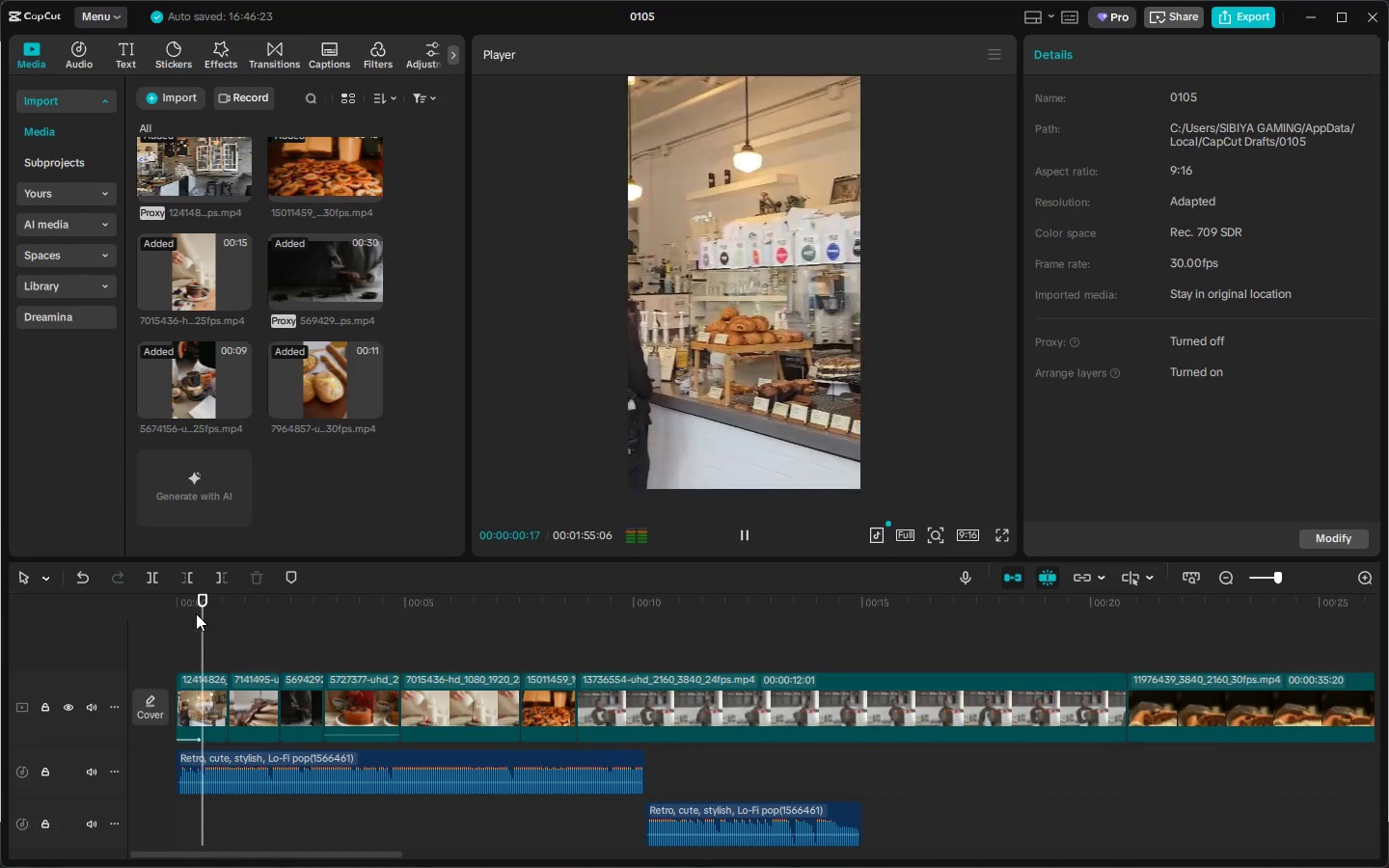 
key(Space)
 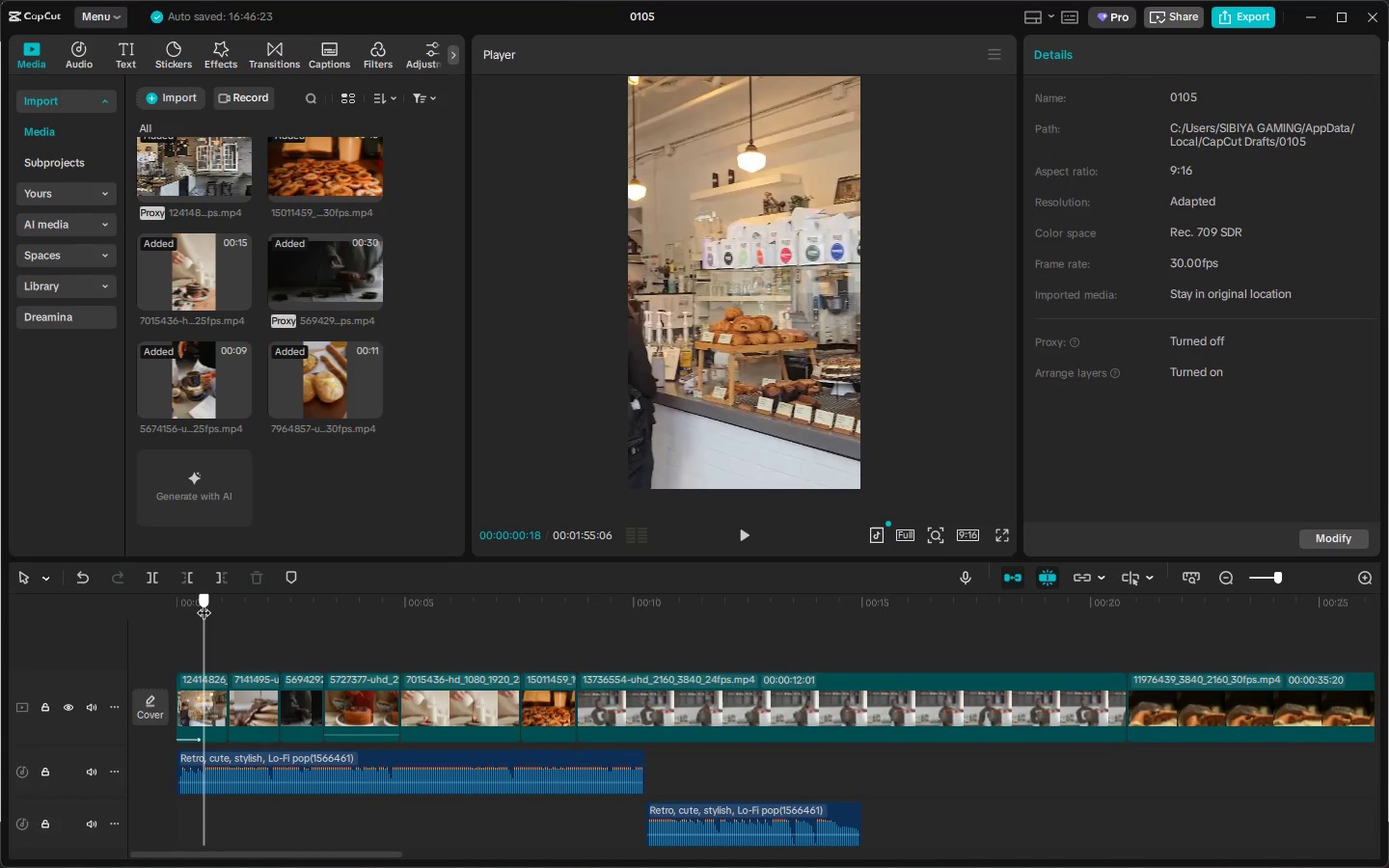 
key(Control+ControlLeft)
 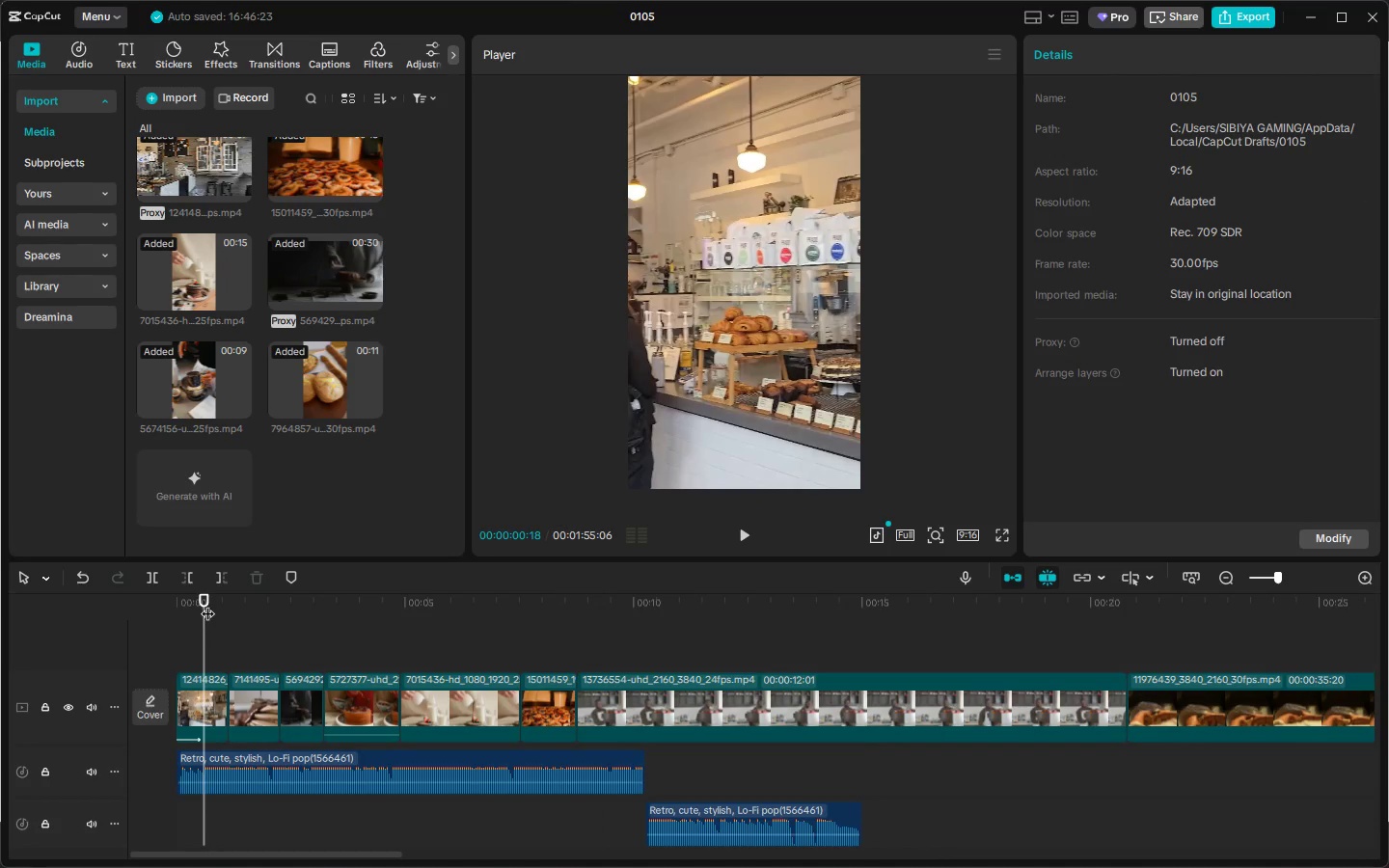 
key(Control+B)
 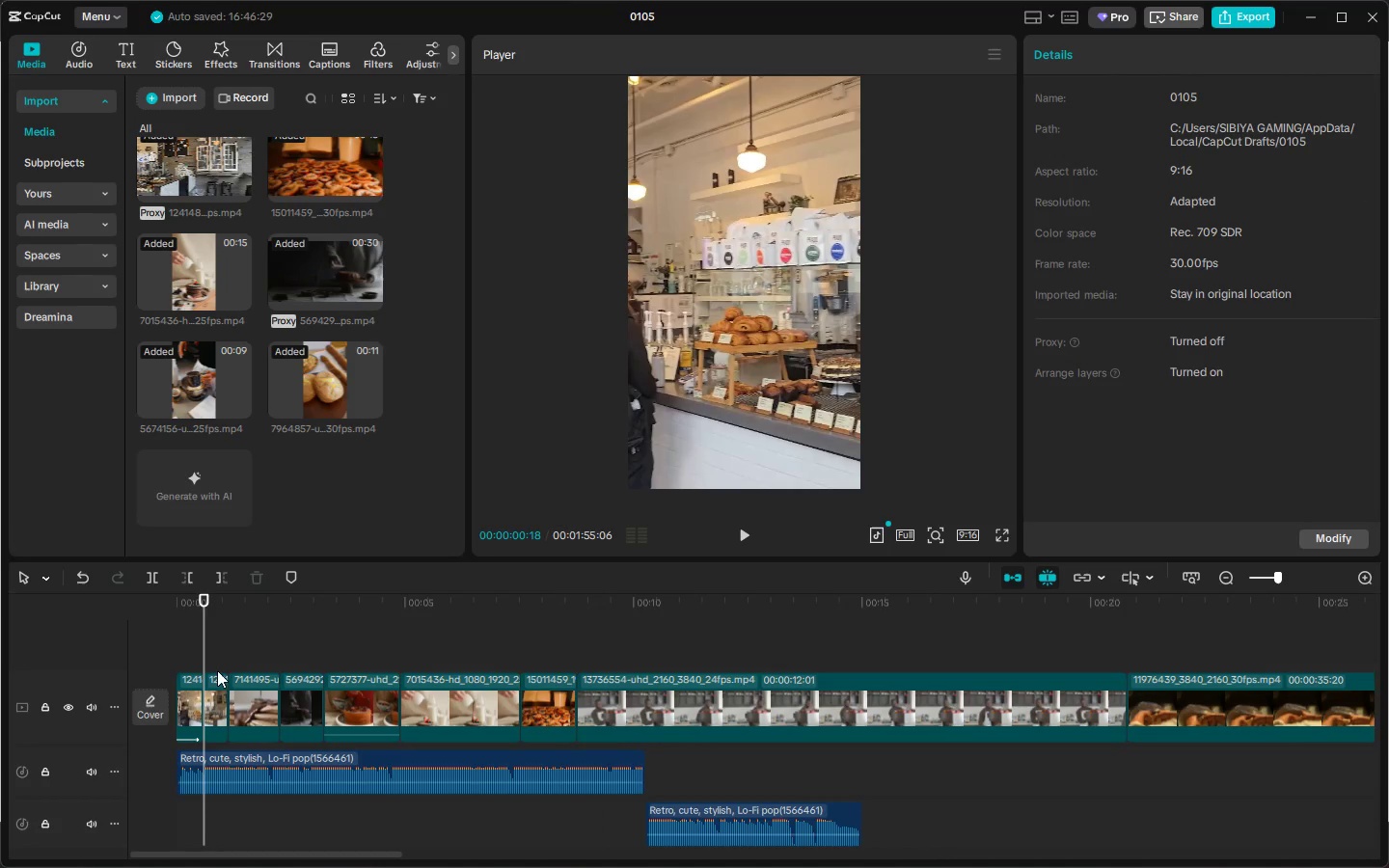 
left_click([215, 672])
 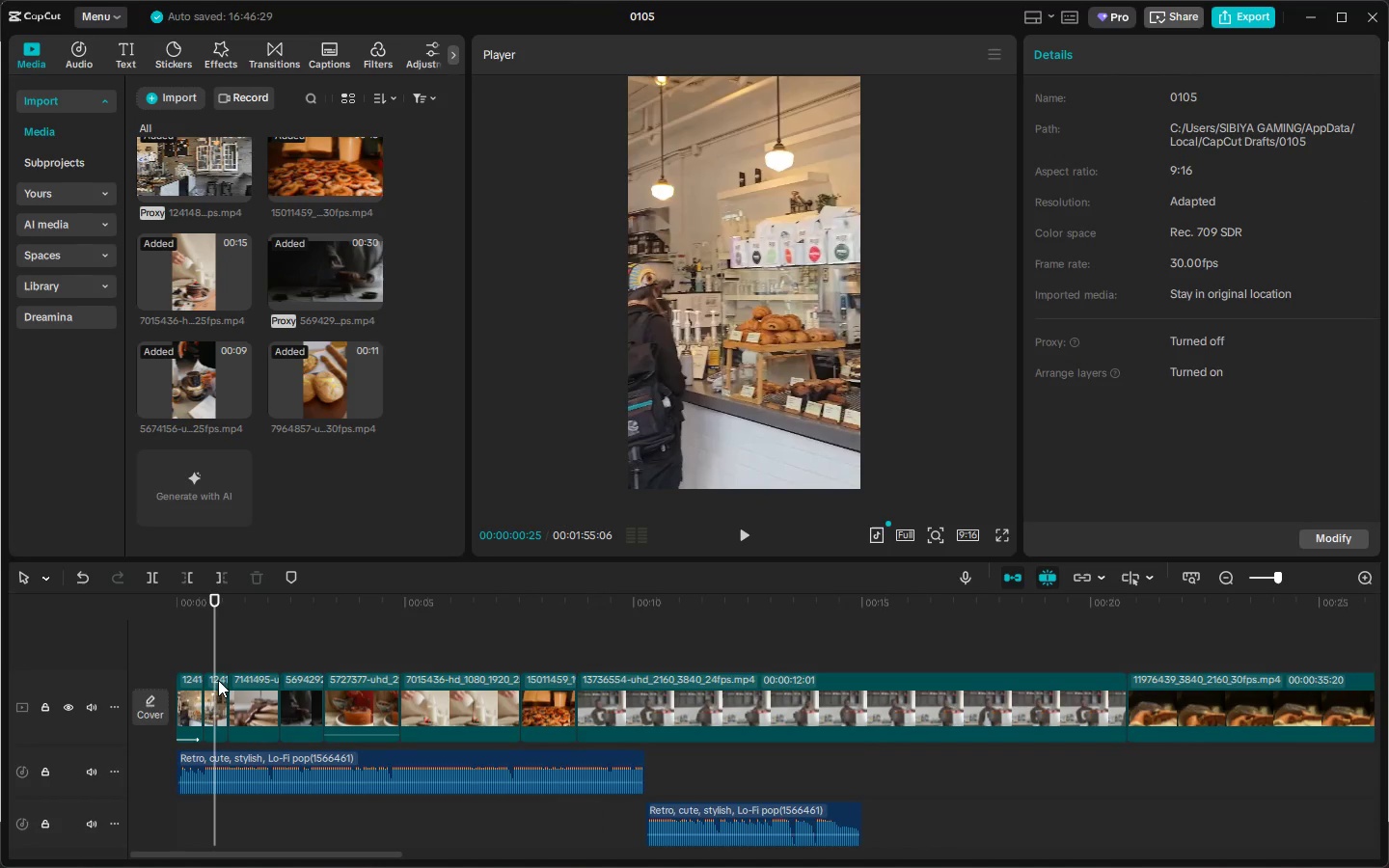 
left_click([218, 684])
 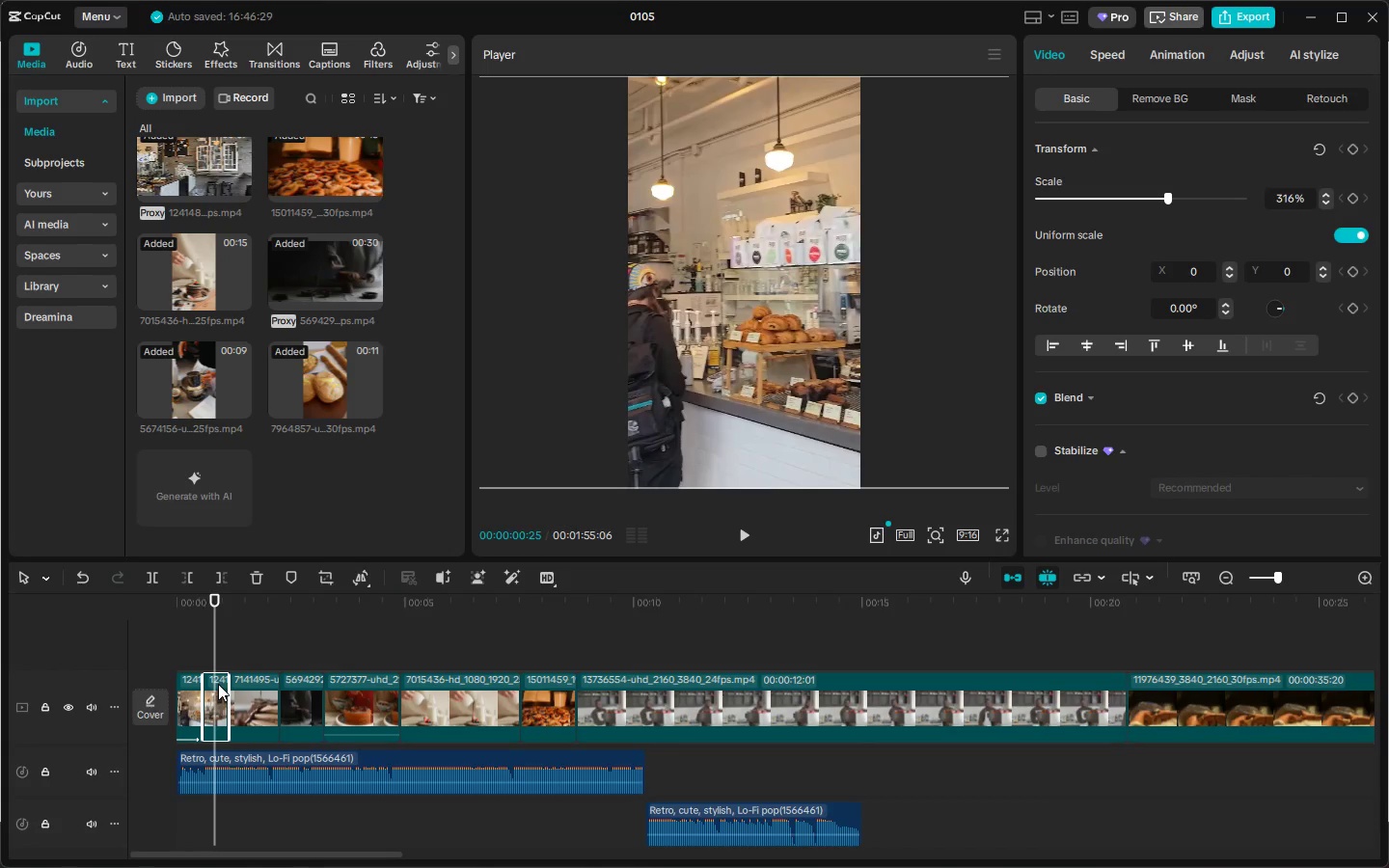 
key(Delete)
 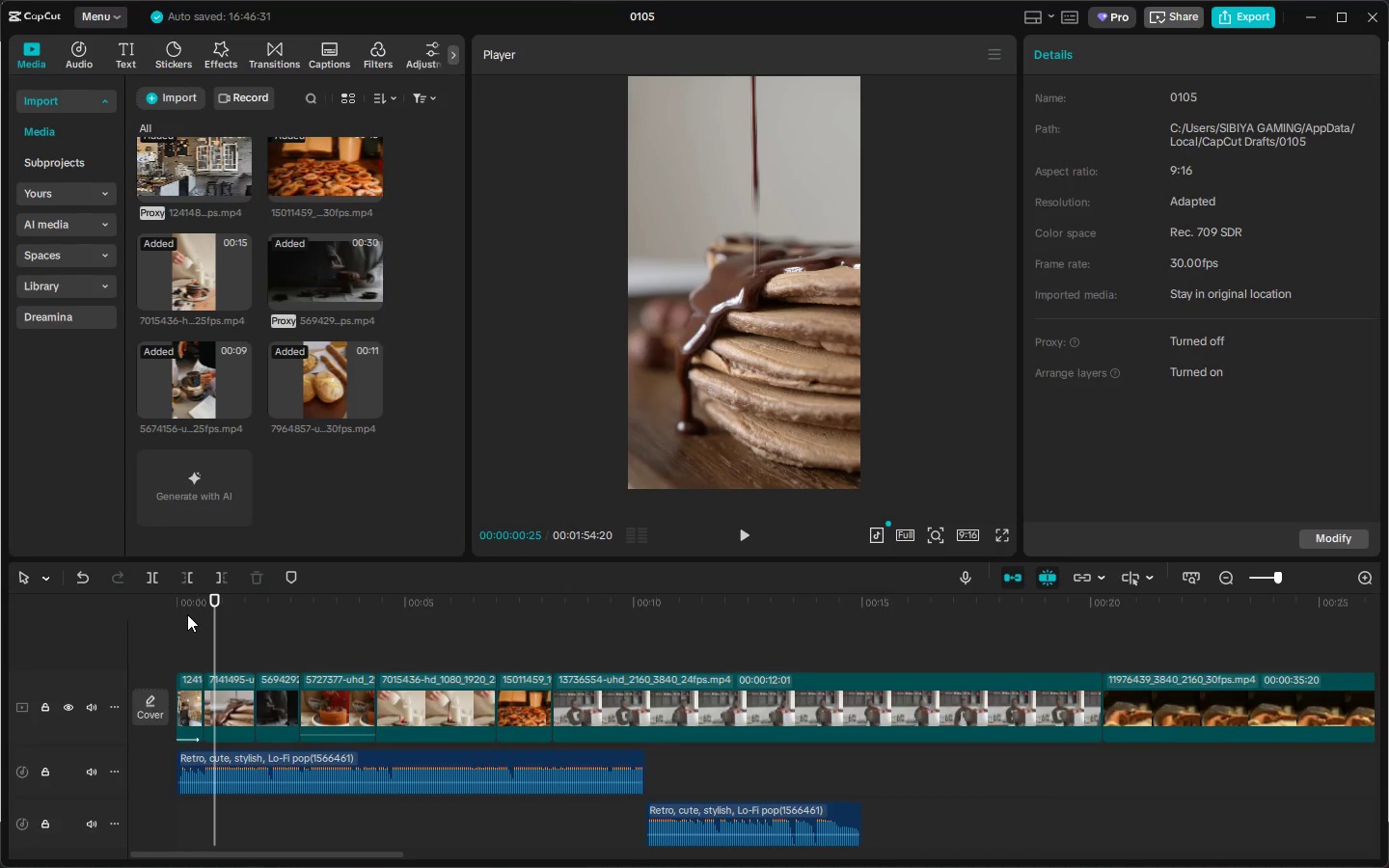 
left_click_drag(start_coordinate=[187, 613], to_coordinate=[128, 611])
 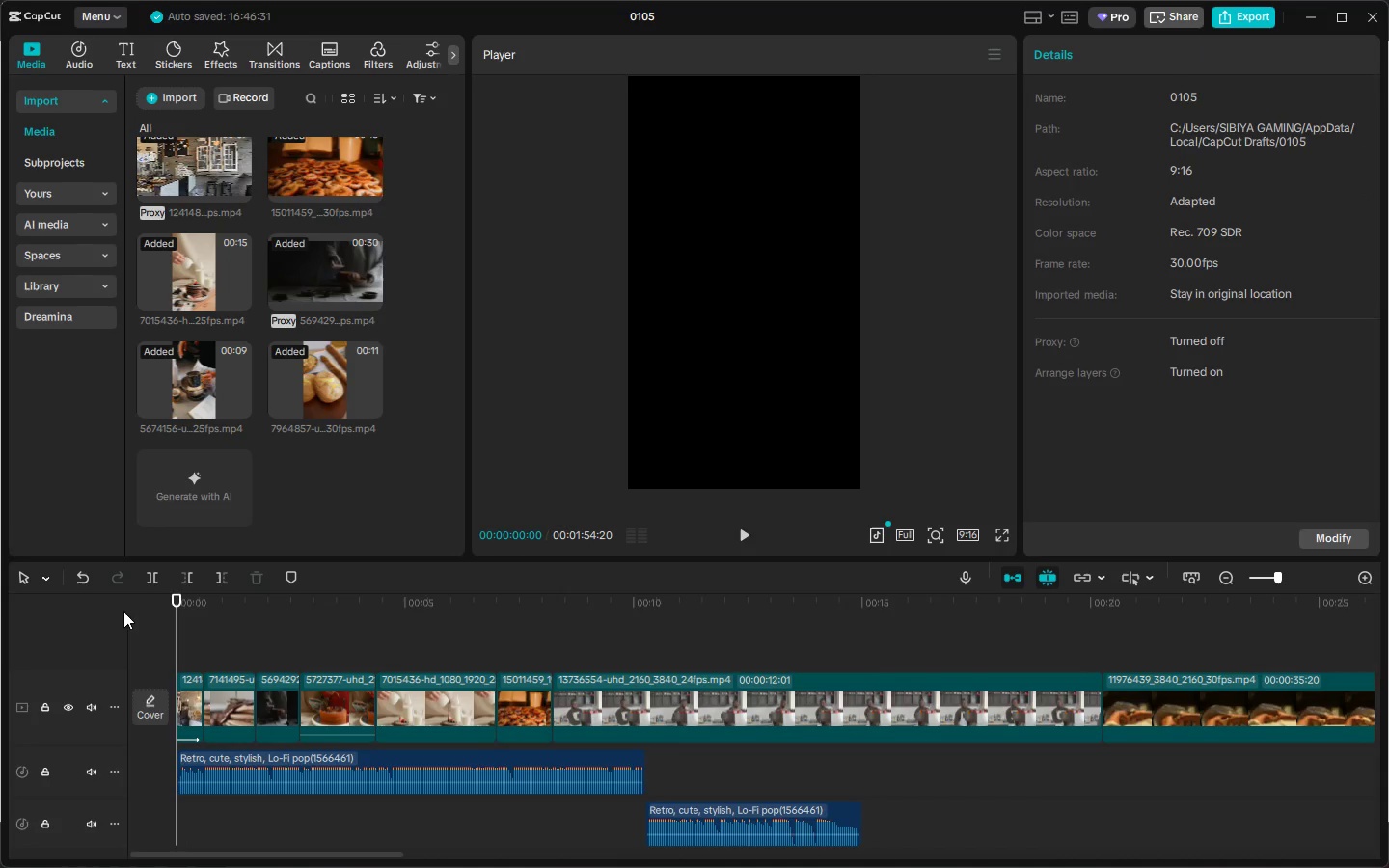 
key(Space)
 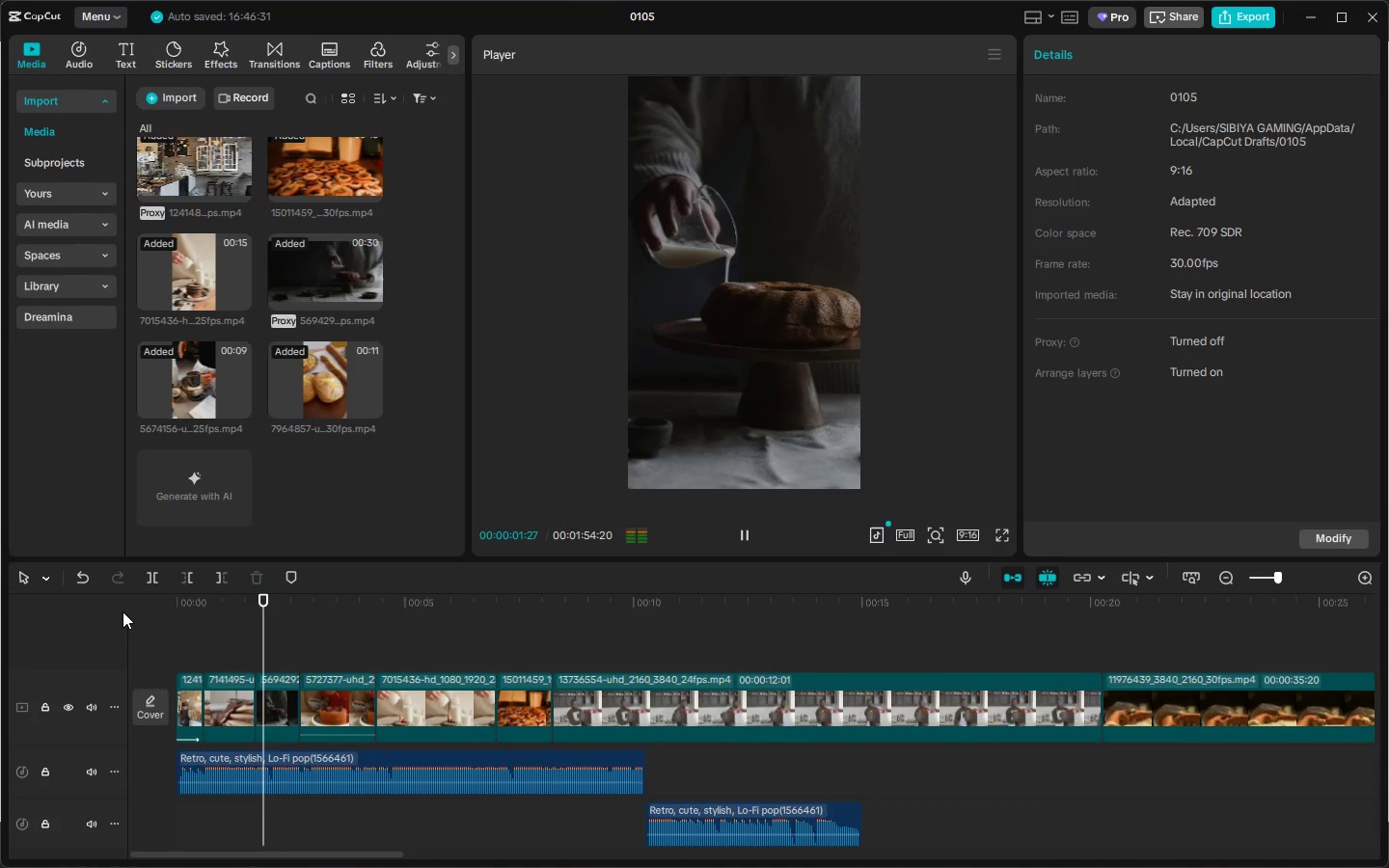 
key(Space)
 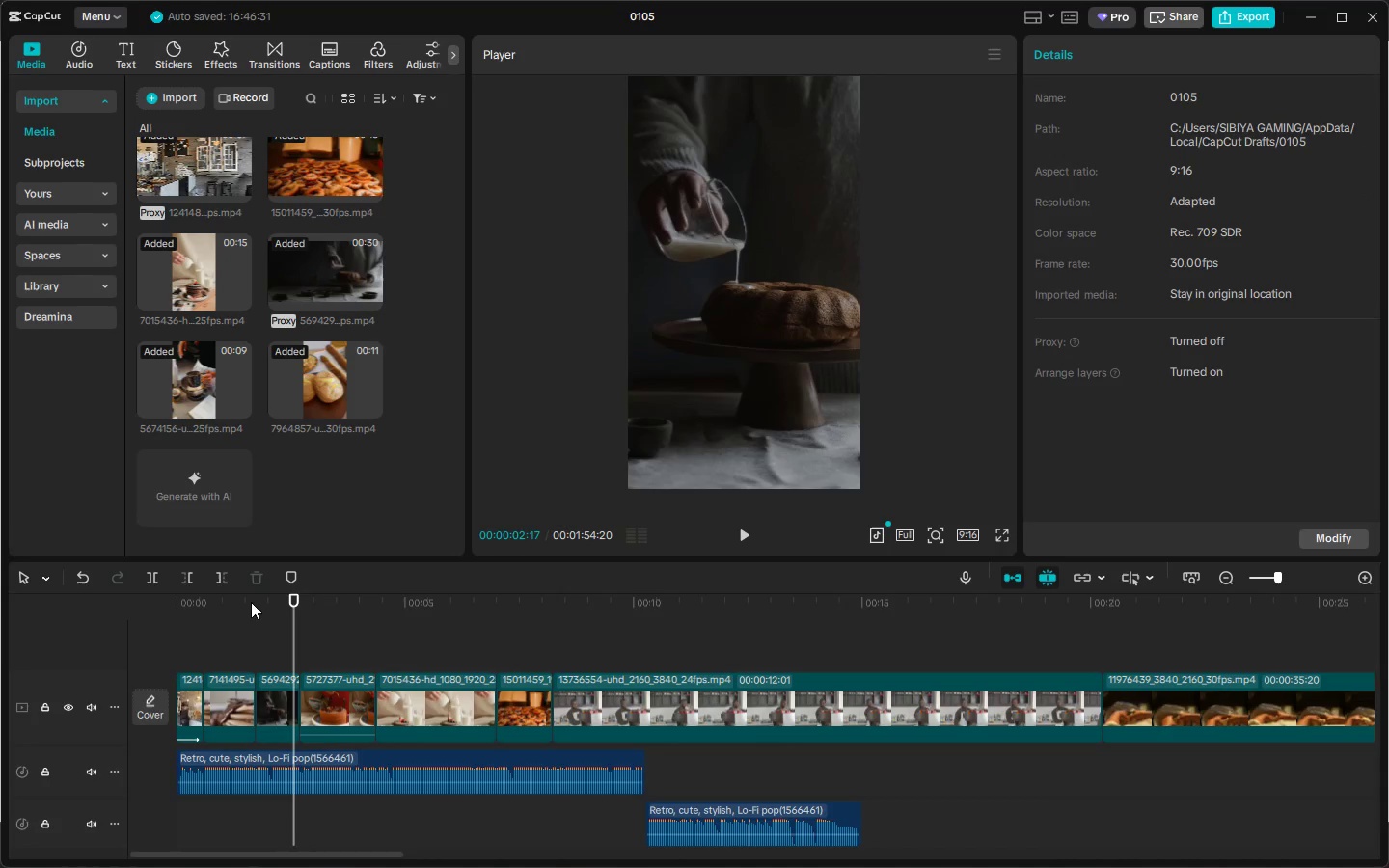 
left_click_drag(start_coordinate=[242, 602], to_coordinate=[97, 597])
 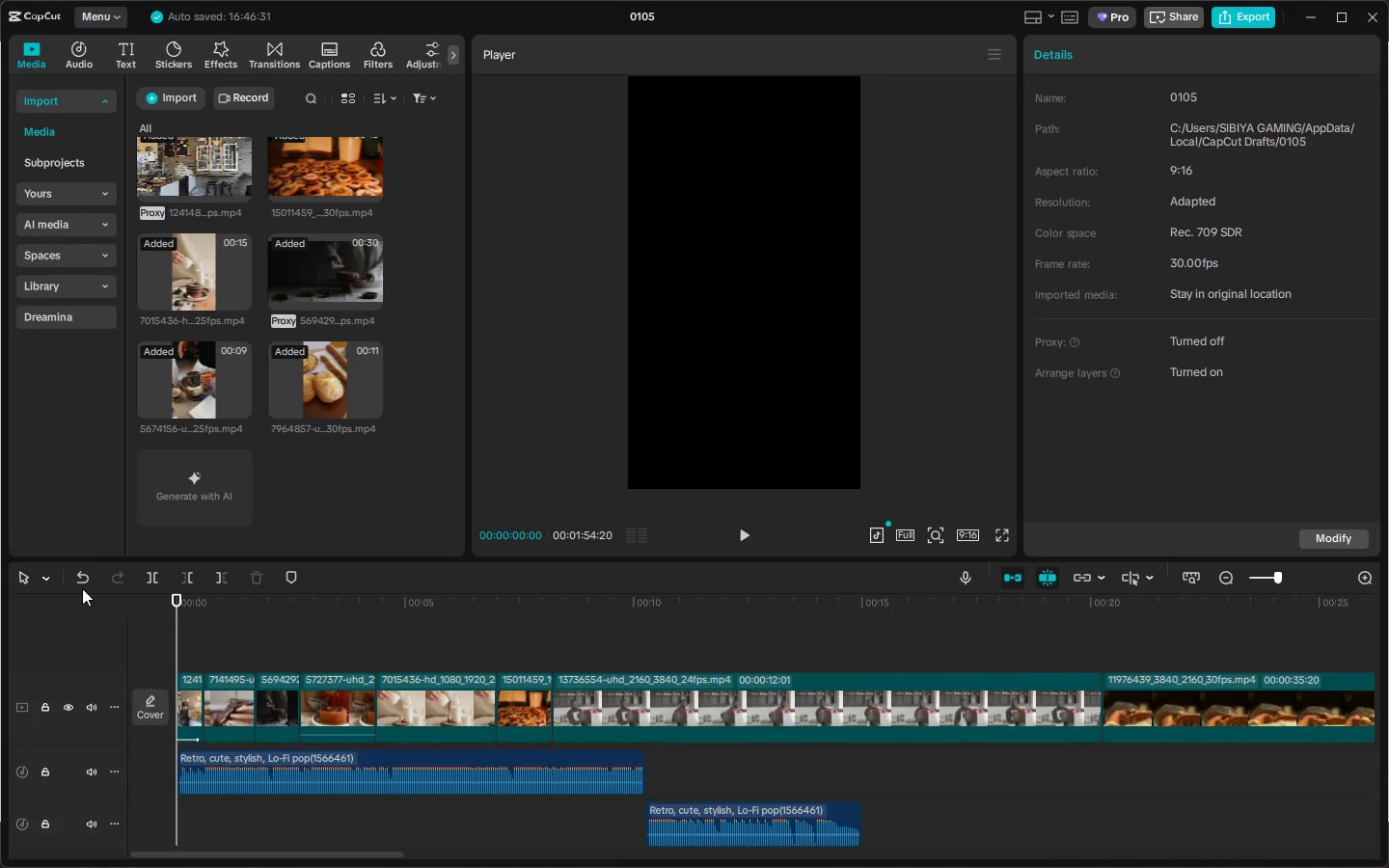 
key(Space)
 